 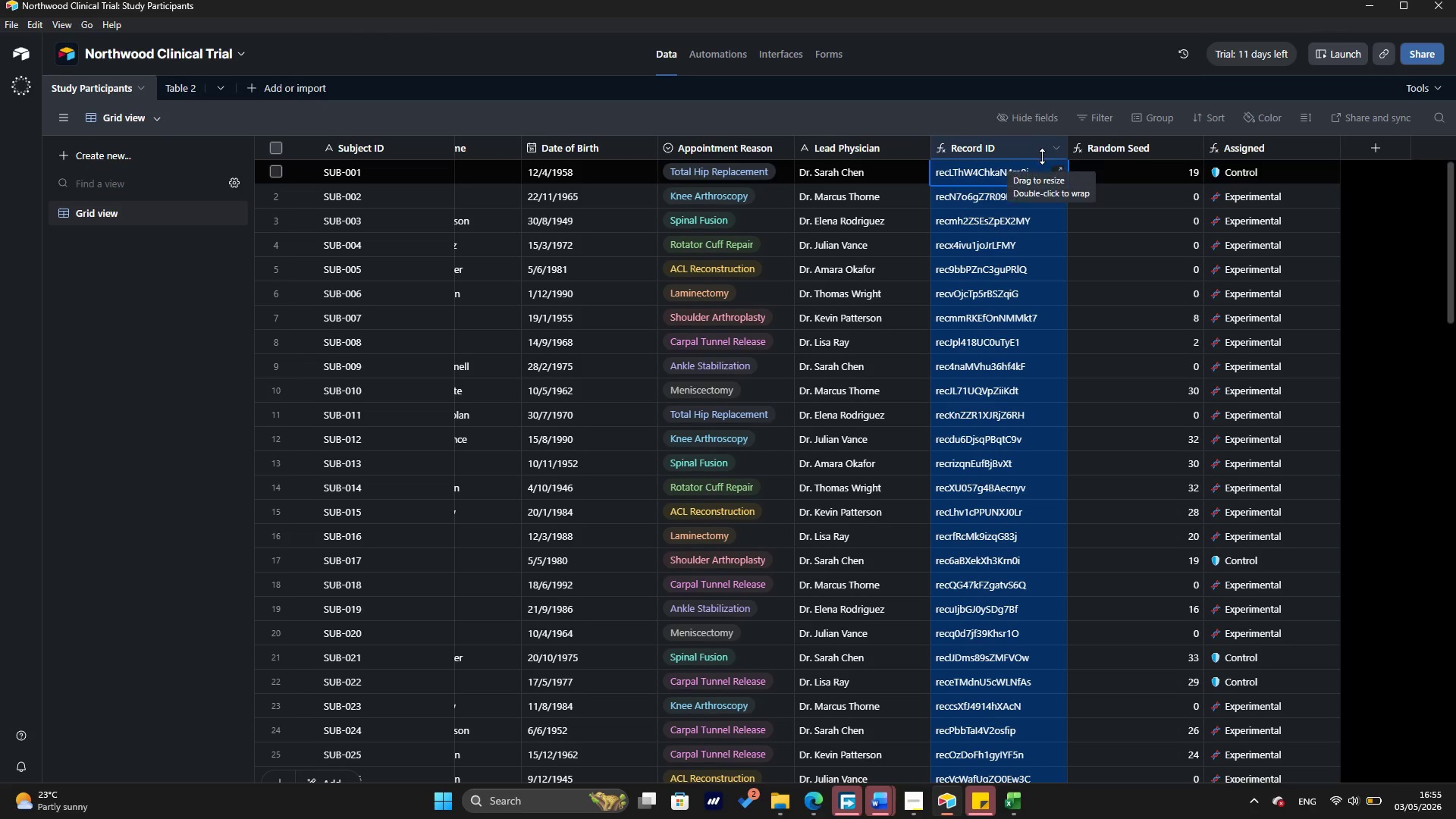 
left_click([1067, 184])
 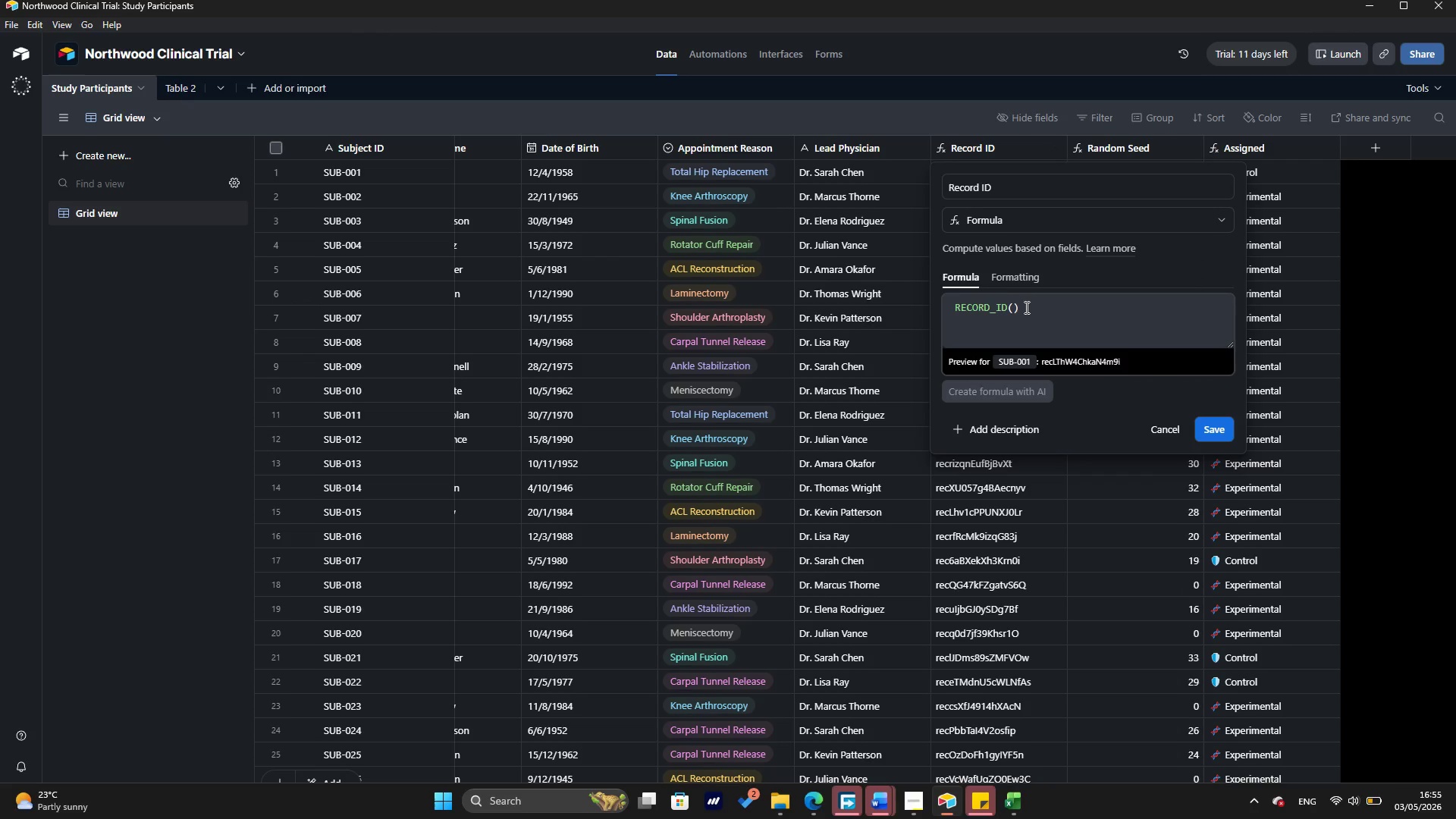 
left_click([1036, 306])
 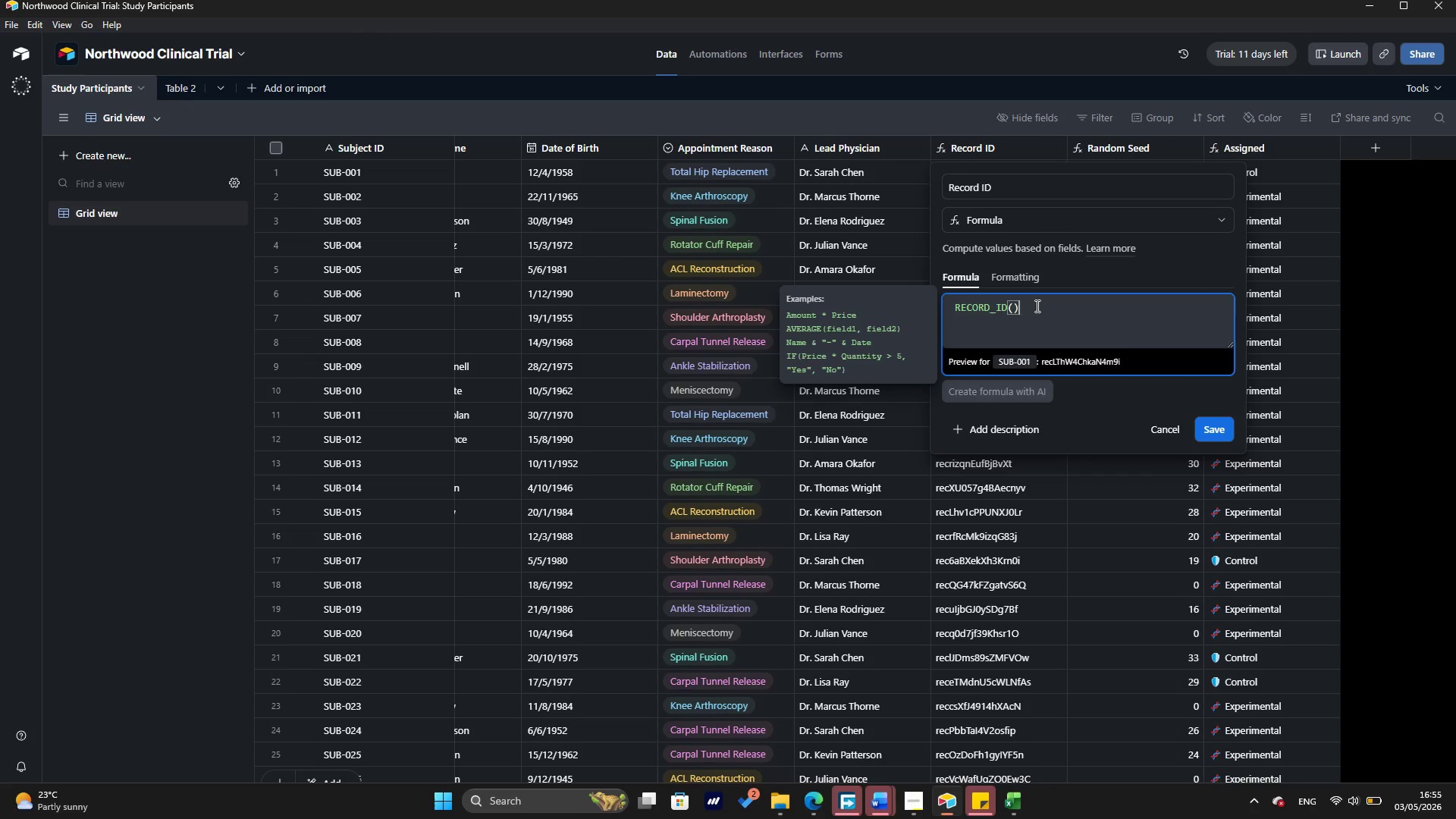 
key(Comma)
 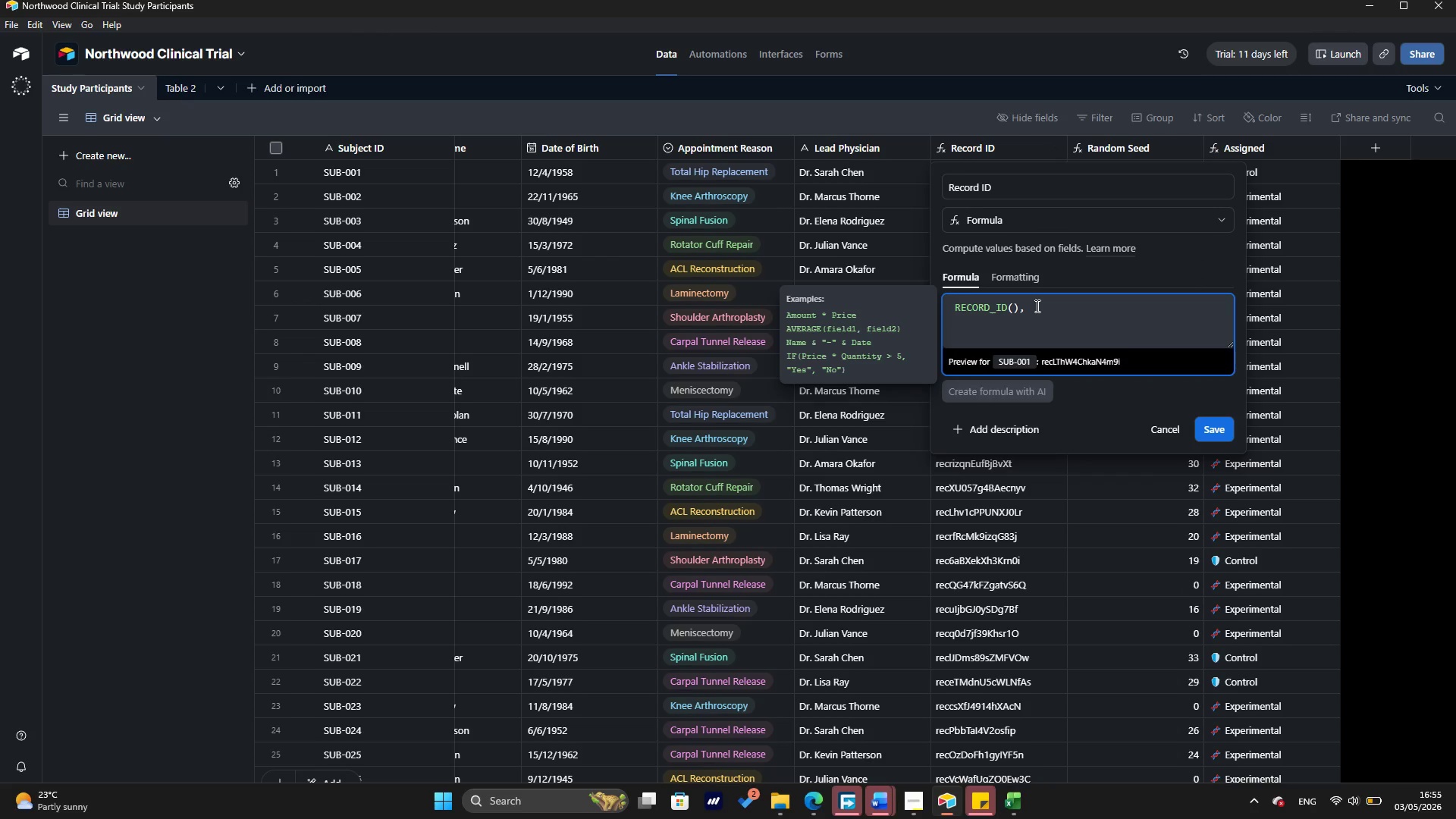 
key(3)
 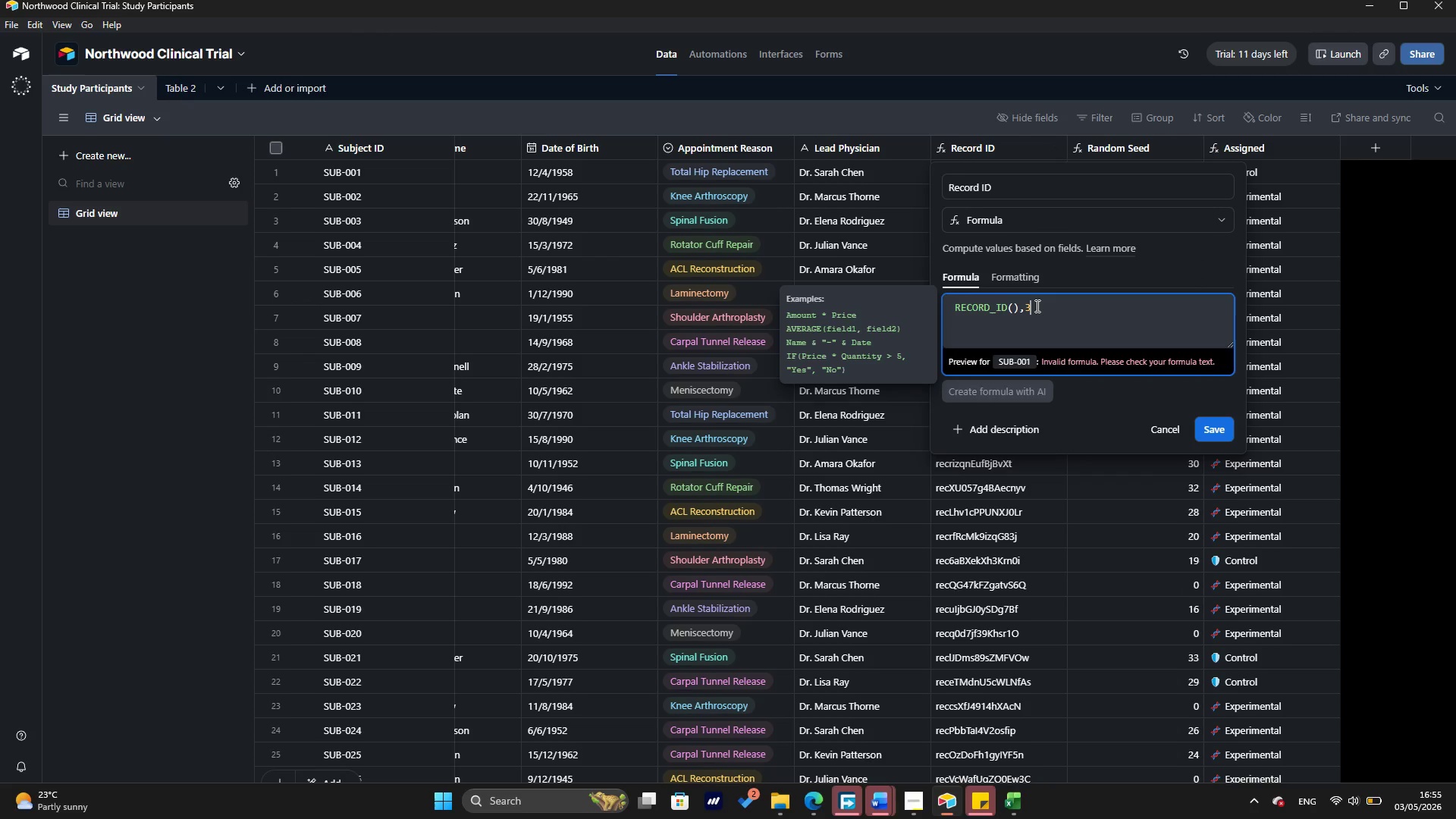 
type()))
 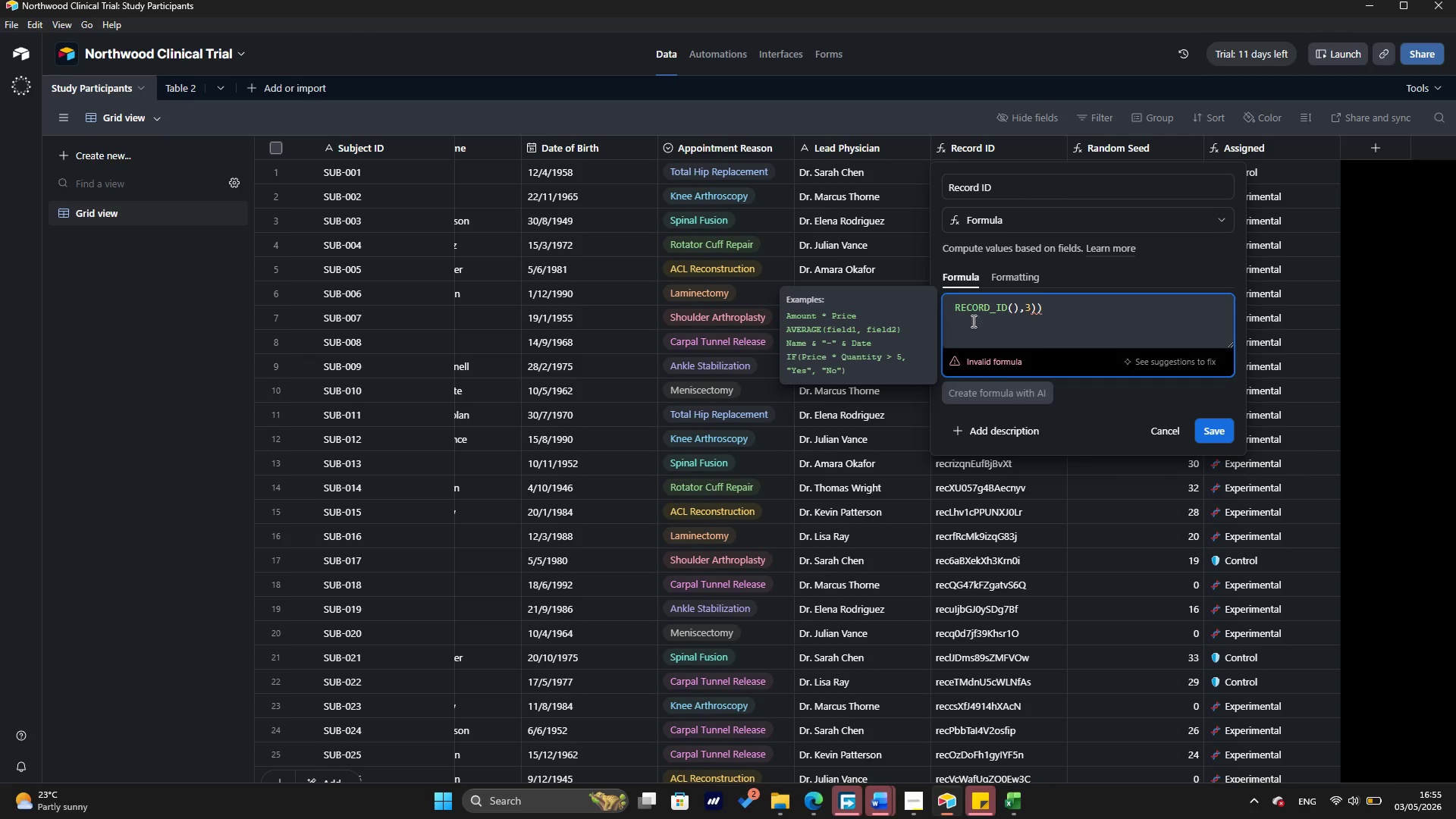 
left_click([956, 304])
 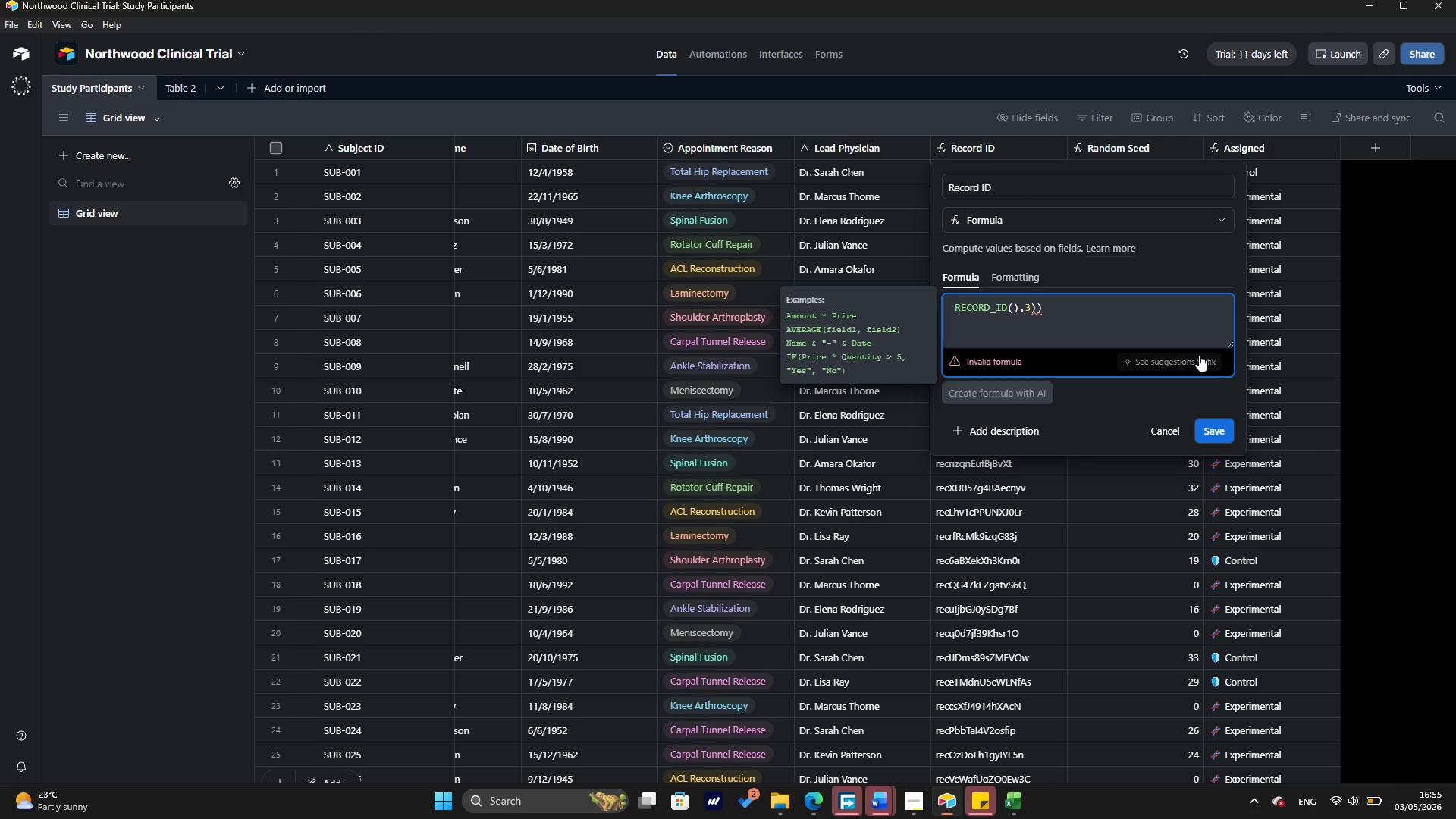 
type(Value)
key(Backspace)
key(Backspace)
key(Backspace)
key(Backspace)
key(Backspace)
key(Backspace)
type(VALUE)
 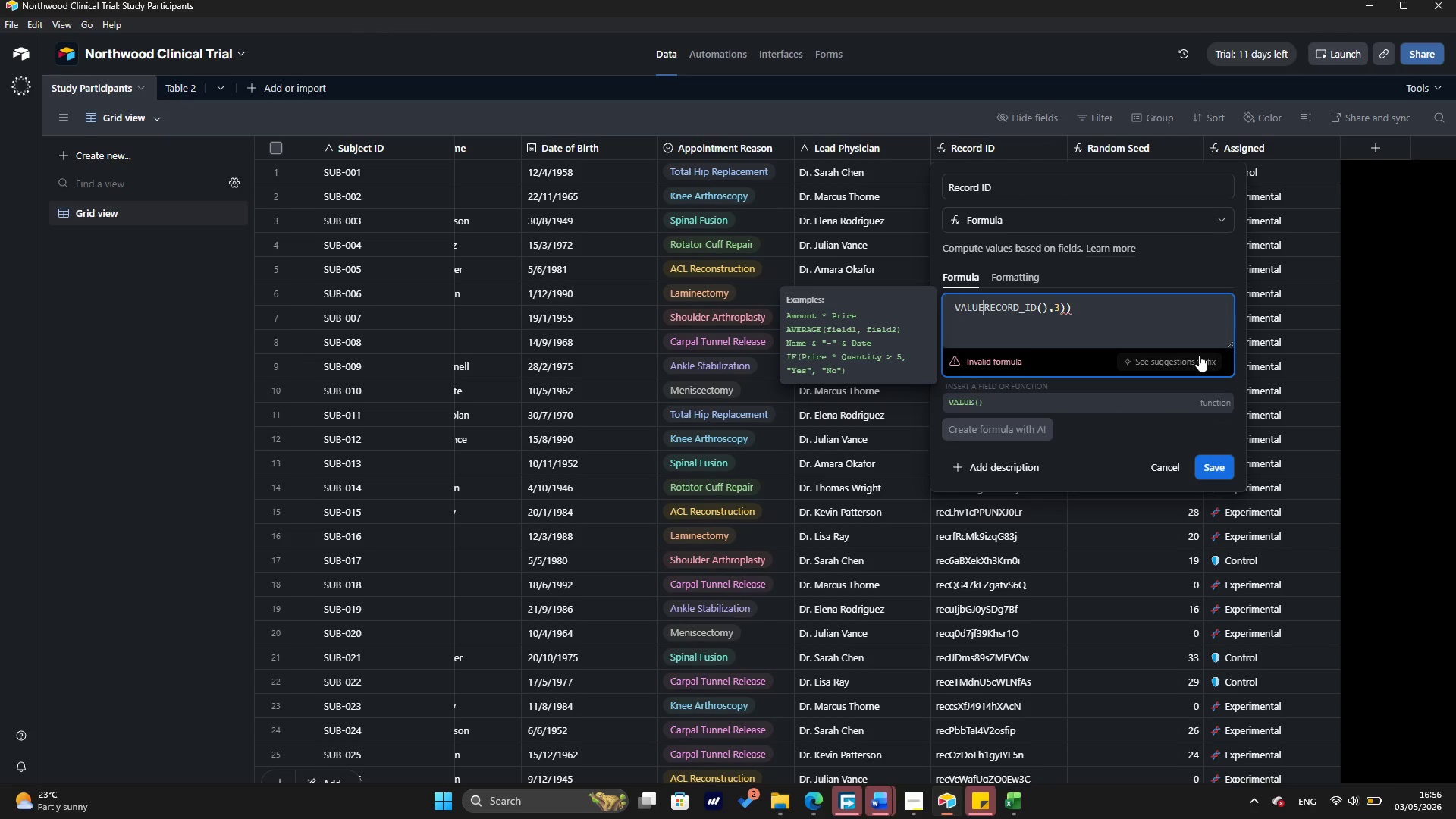 
type((RIGHT)
 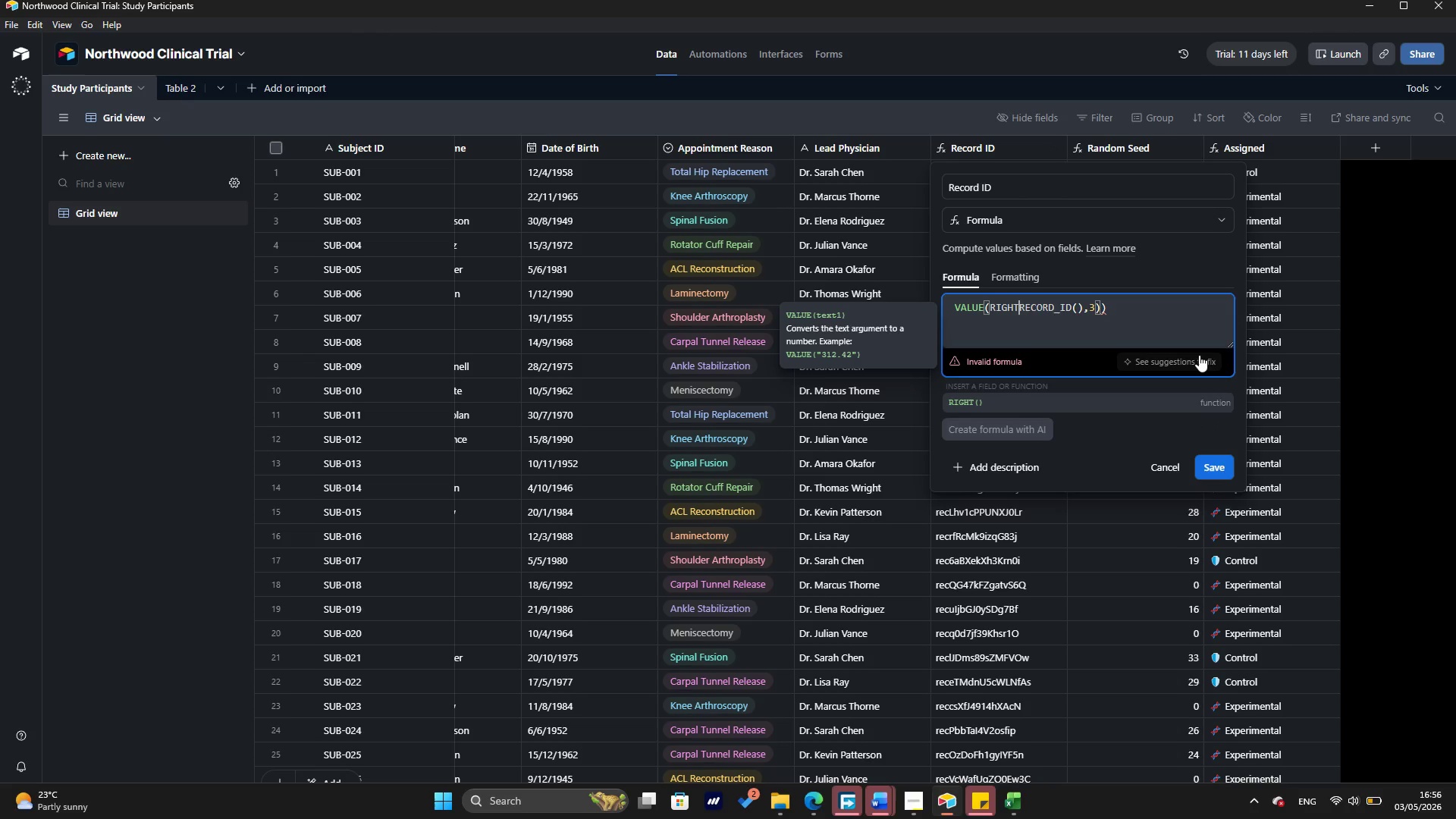 
key(Shift+9)
 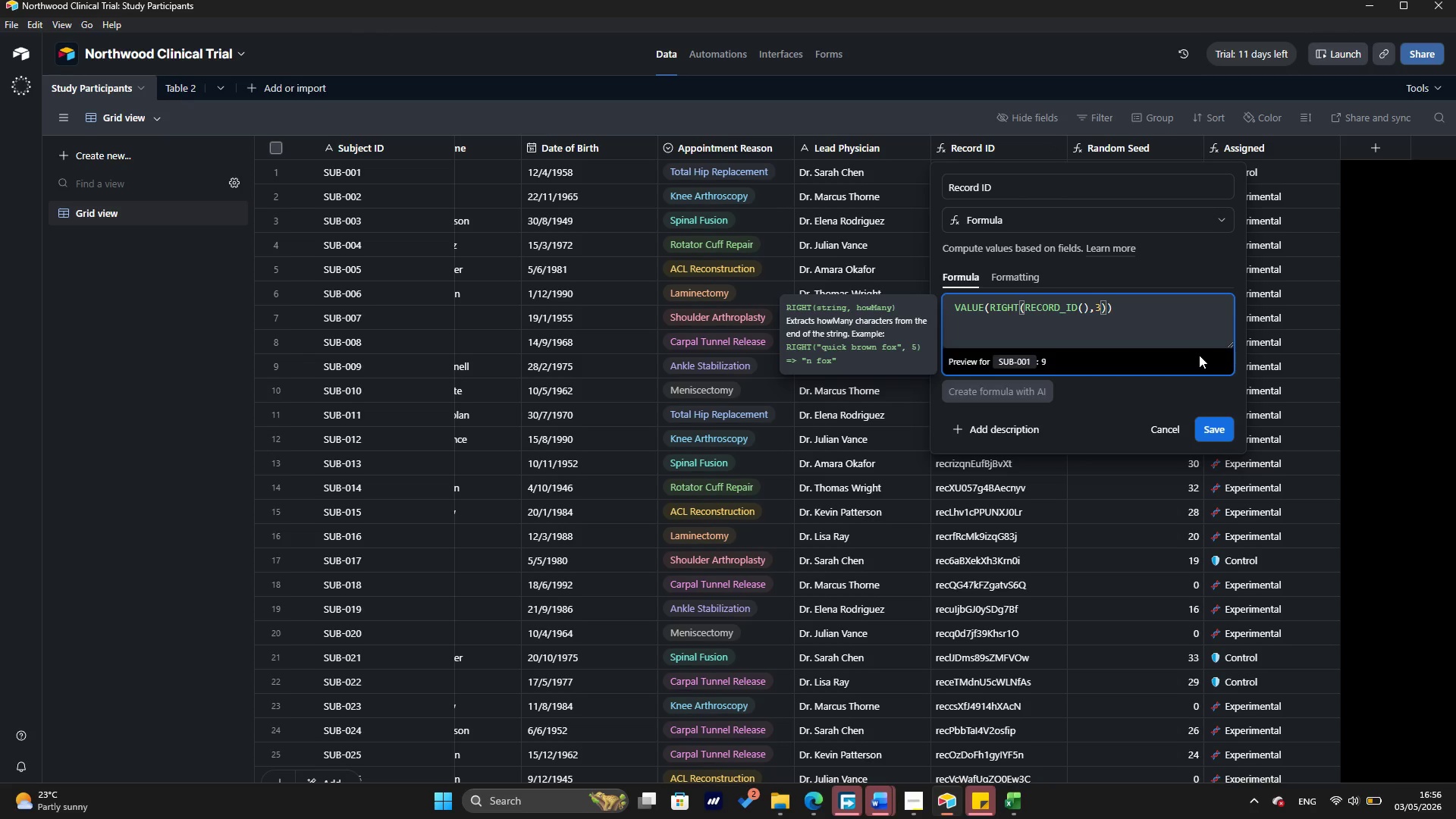 
wait(6.39)
 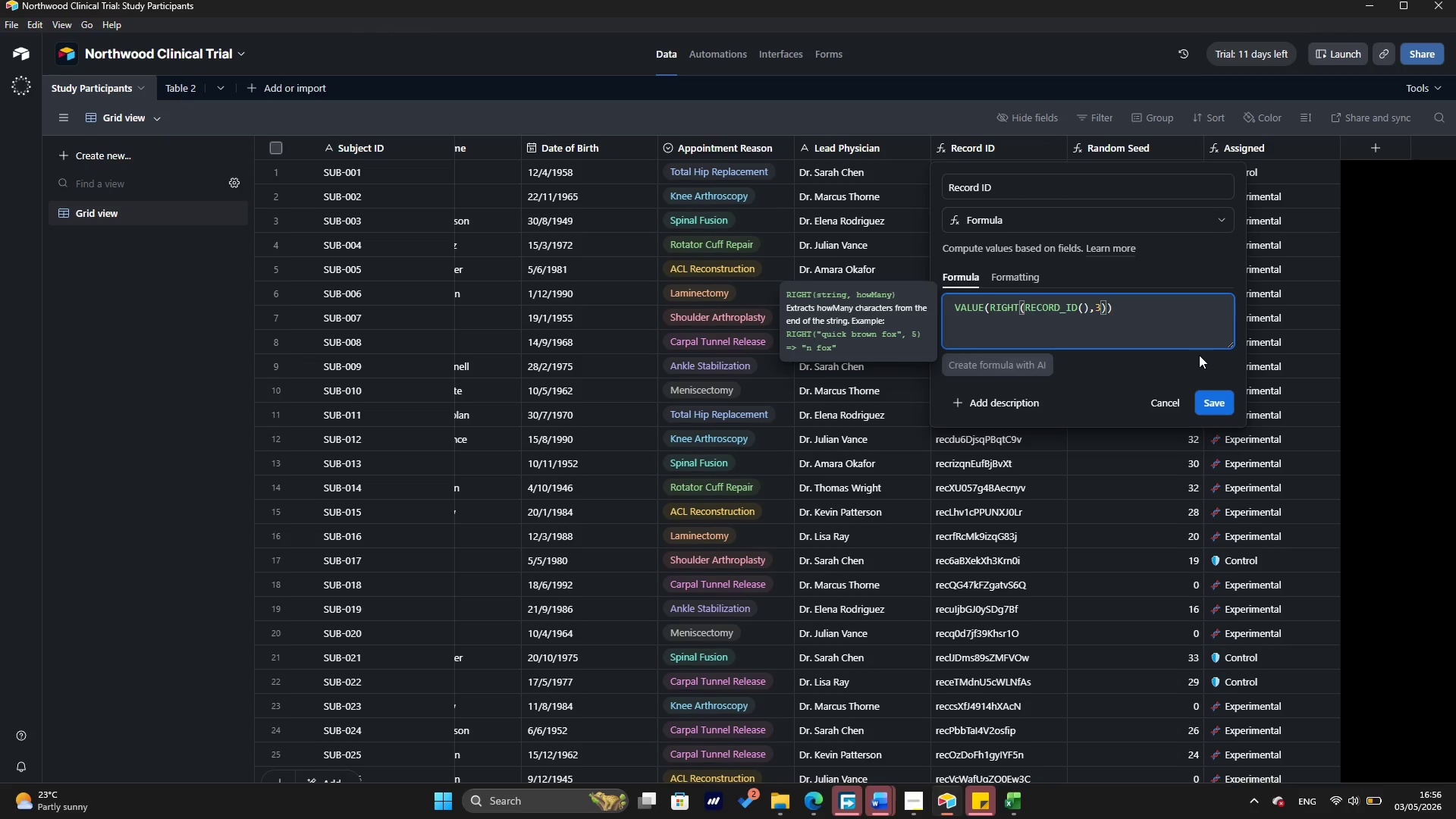 
left_click([1213, 431])
 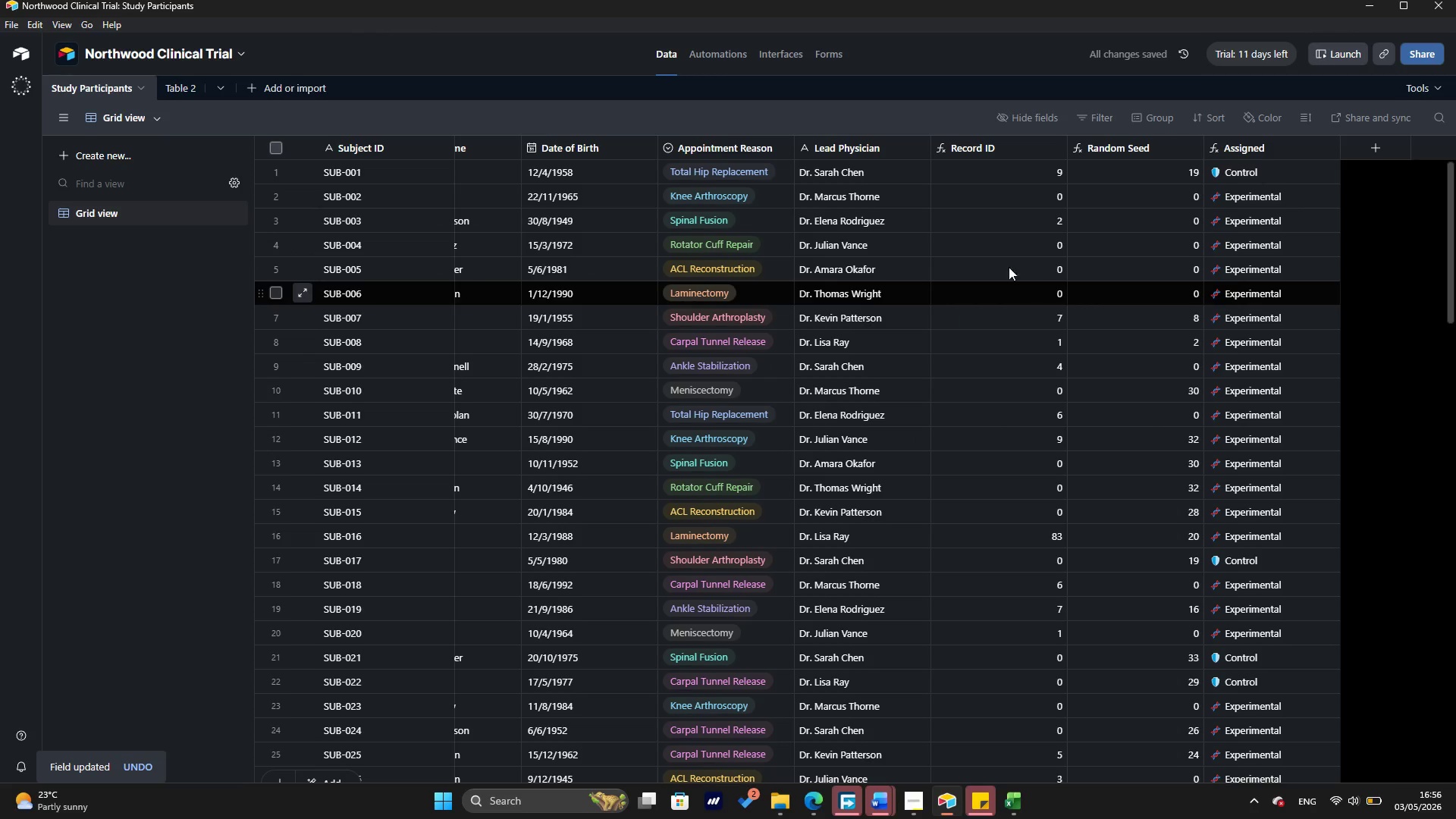 
scroll: coordinate [1006, 240], scroll_direction: up, amount: 6.0
 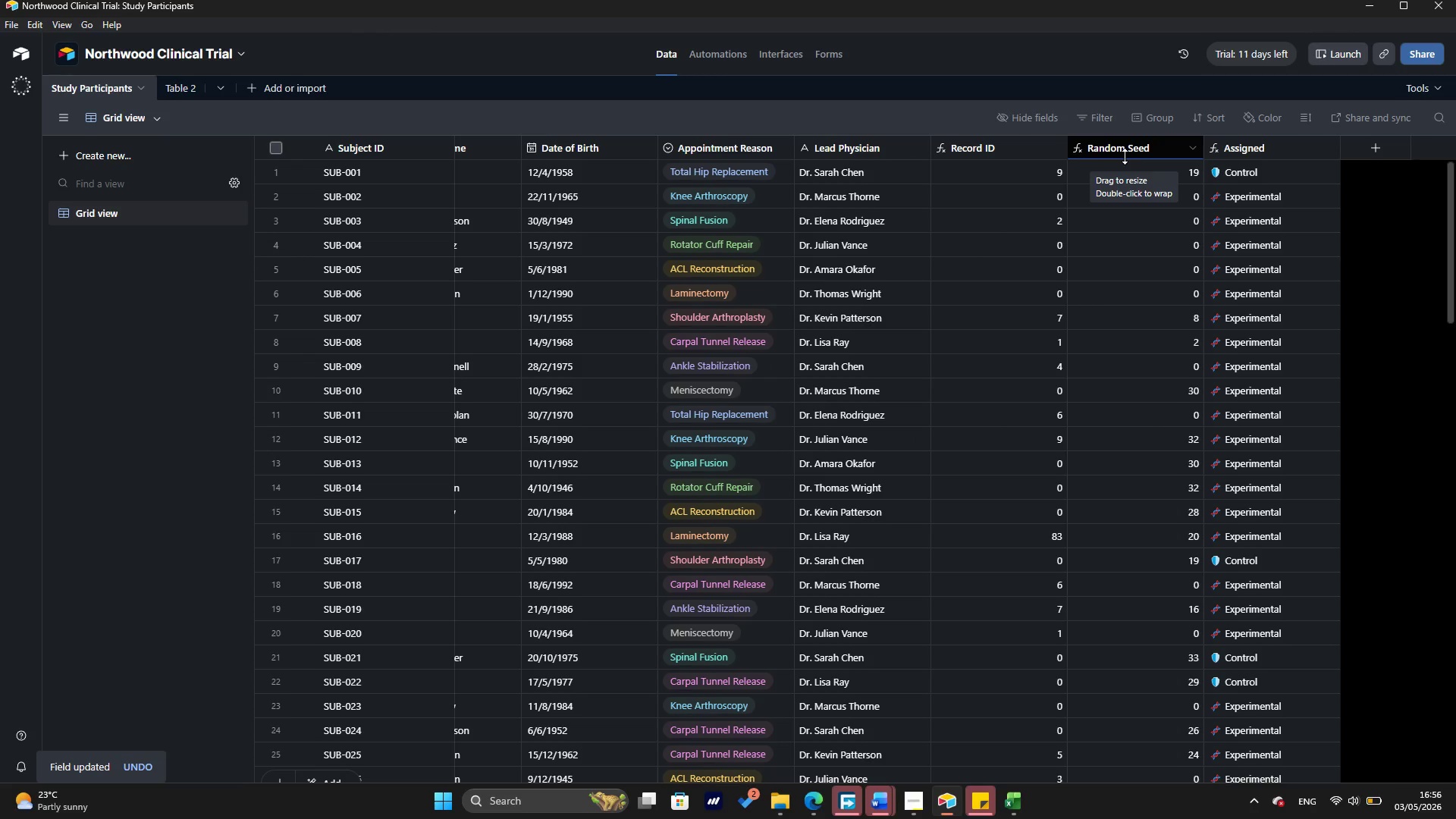 
wait(8.63)
 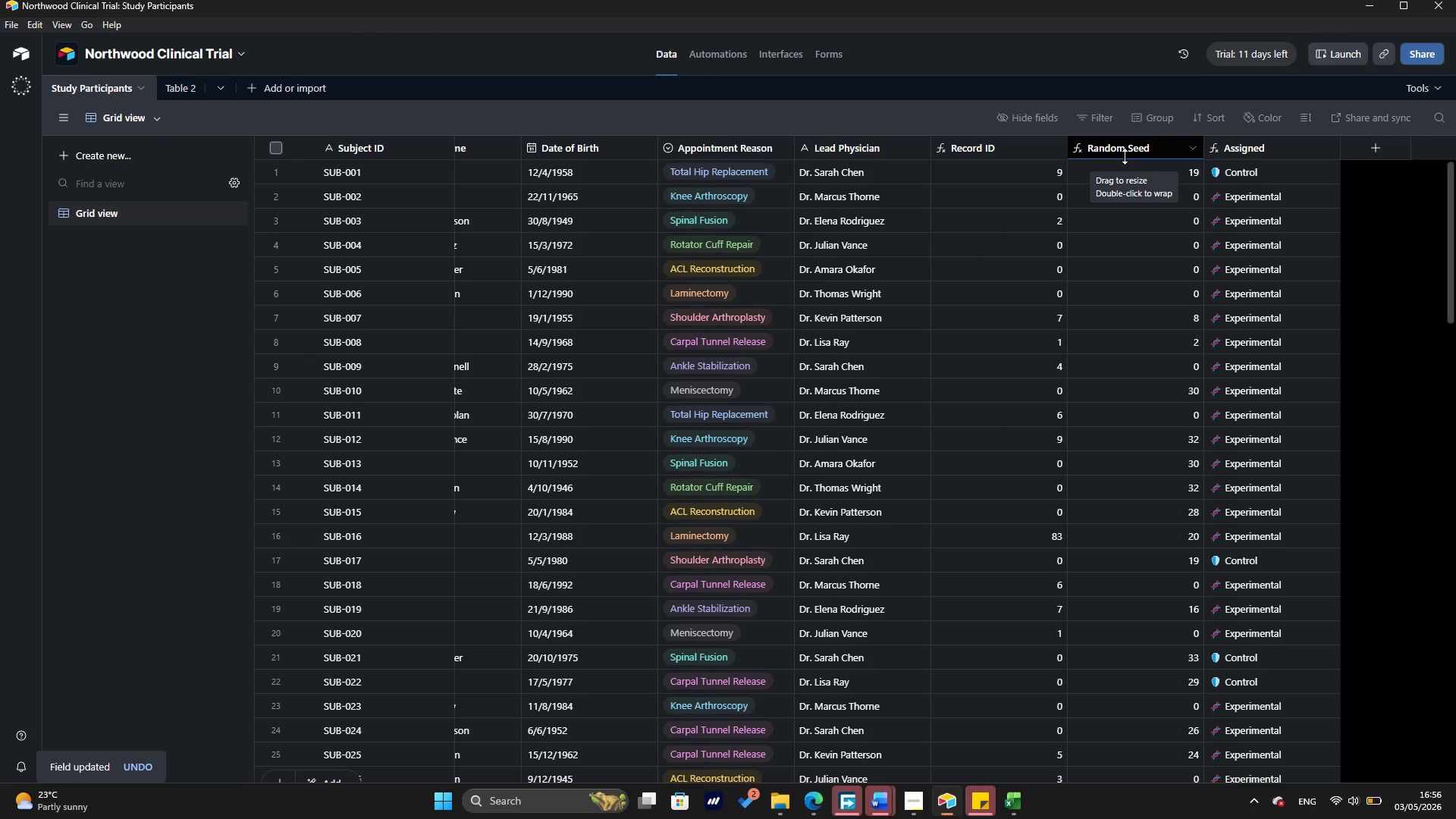 
left_click([1040, 166])
 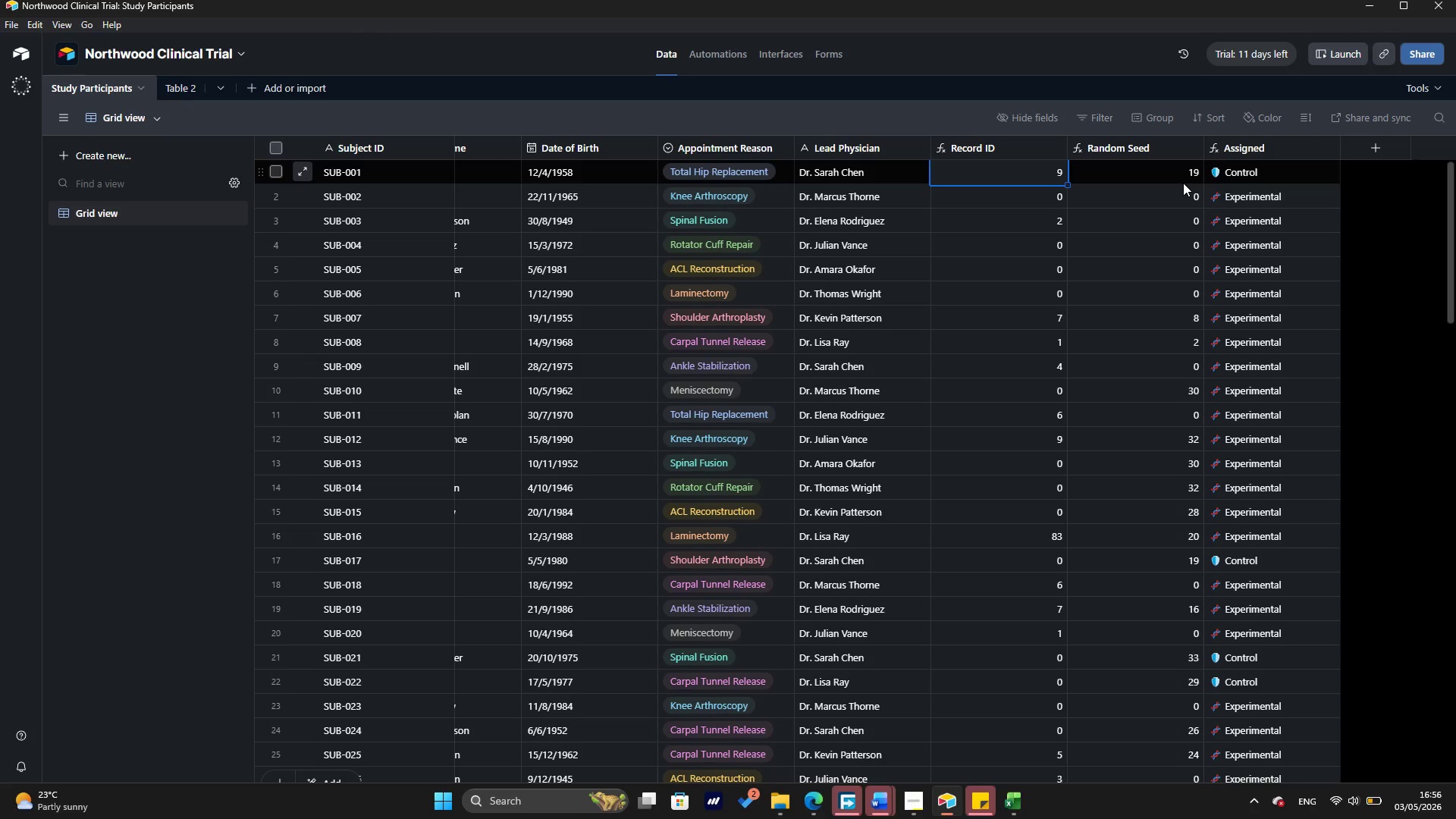 
hold_key(key=ShiftRight, duration=1.95)
 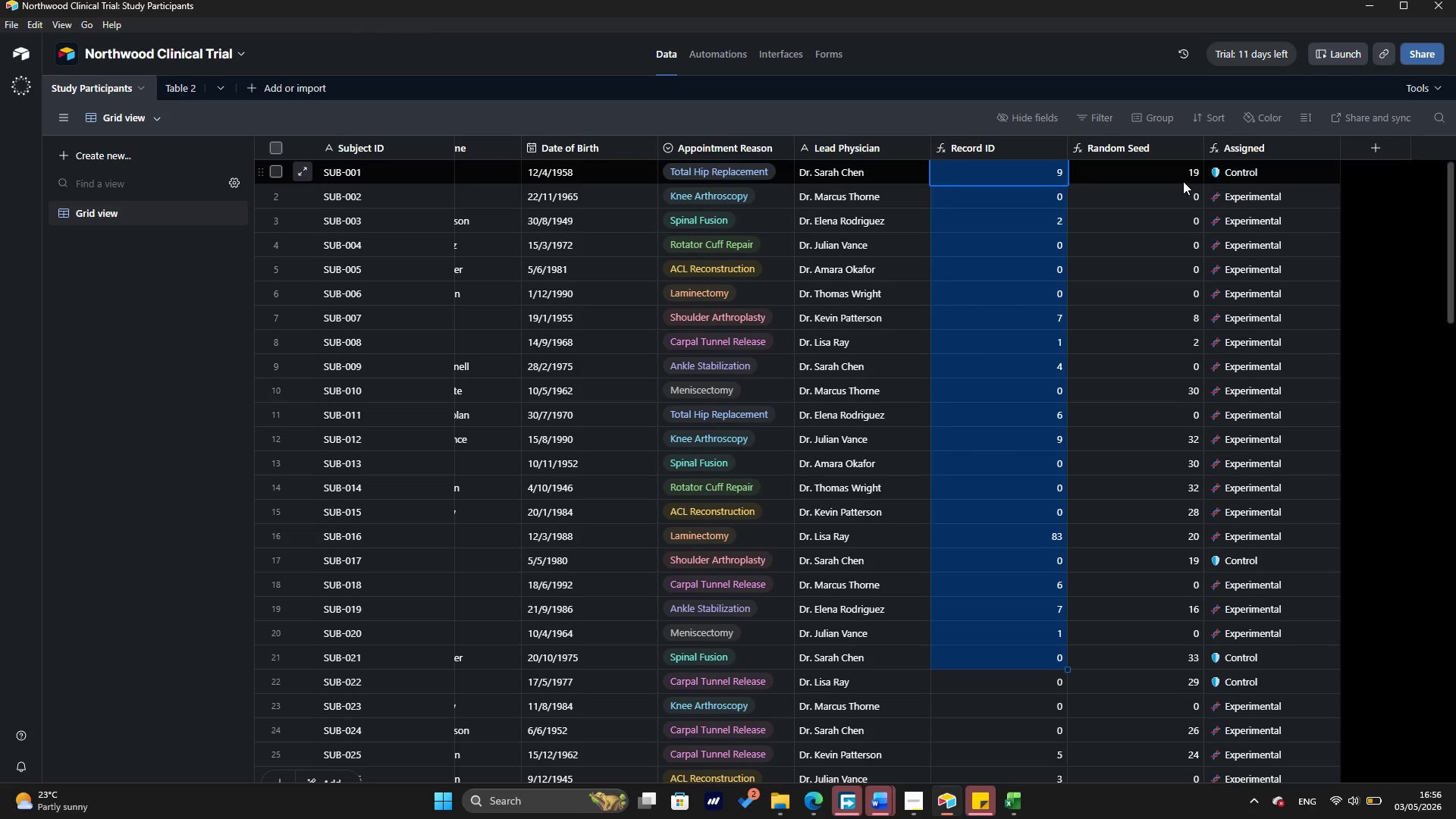 
hold_key(key=ArrowDown, duration=1.06)
 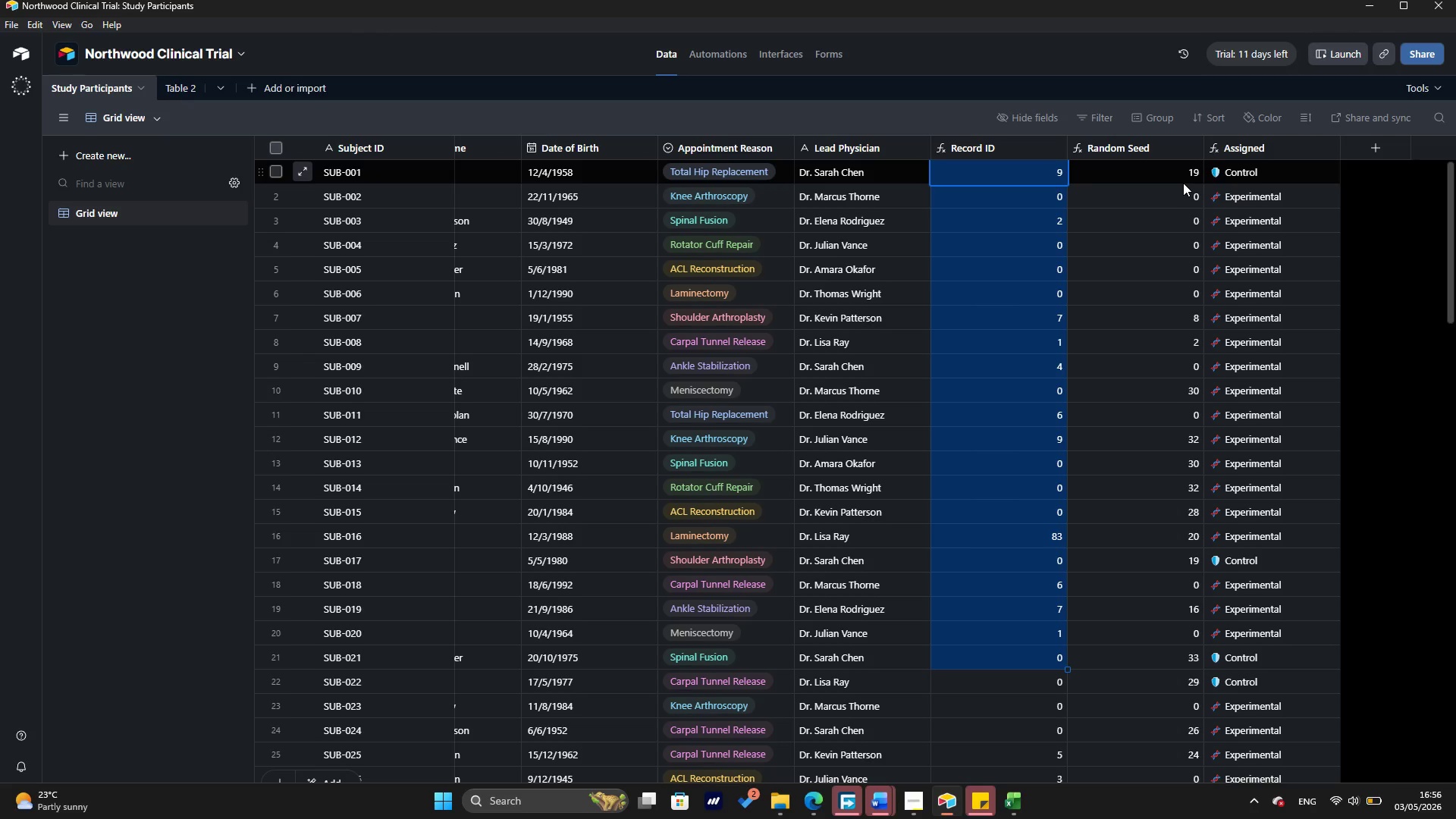 
hold_key(key=ArrowDown, duration=13.95)
 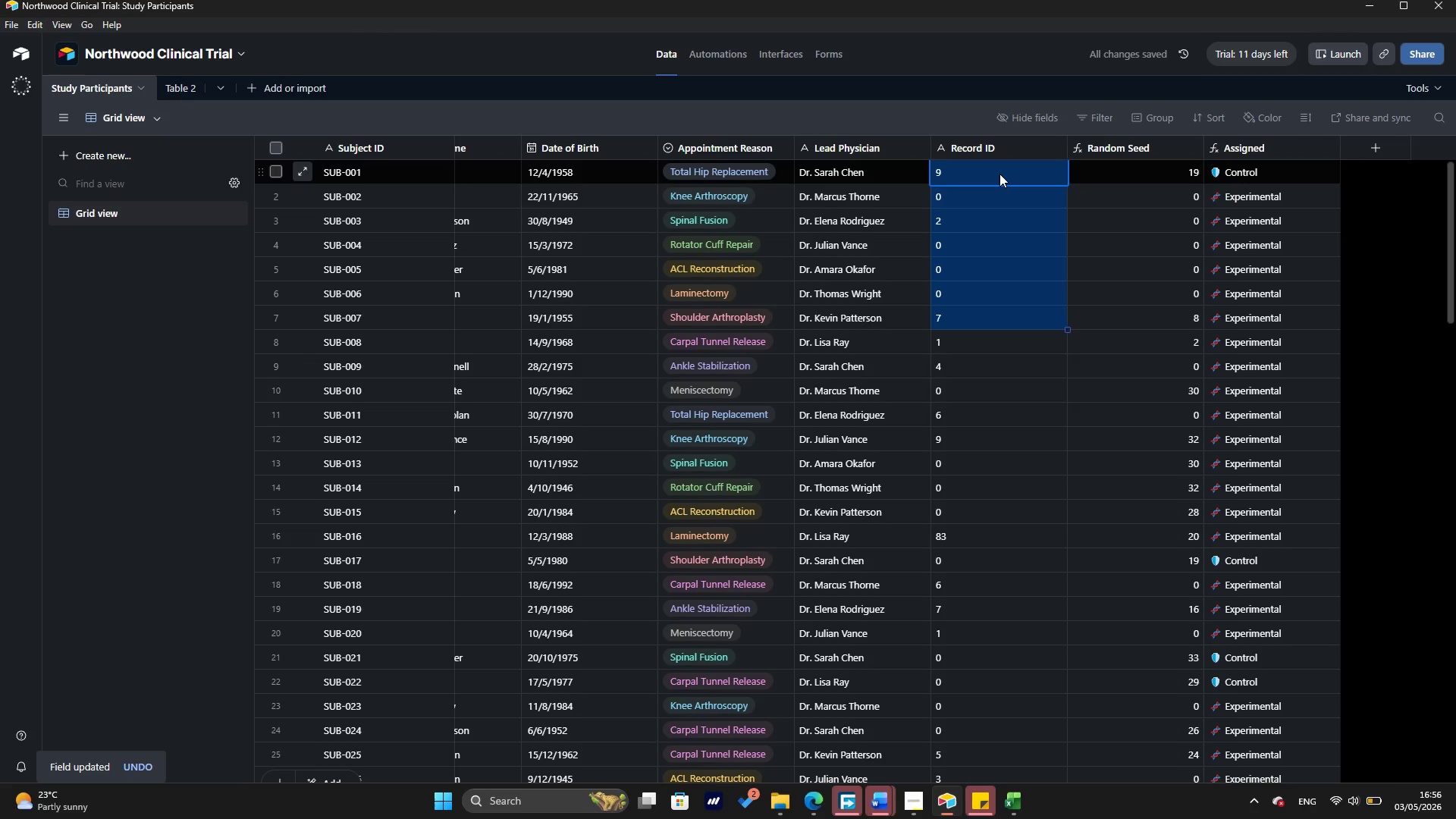 
left_click([1056, 149])
 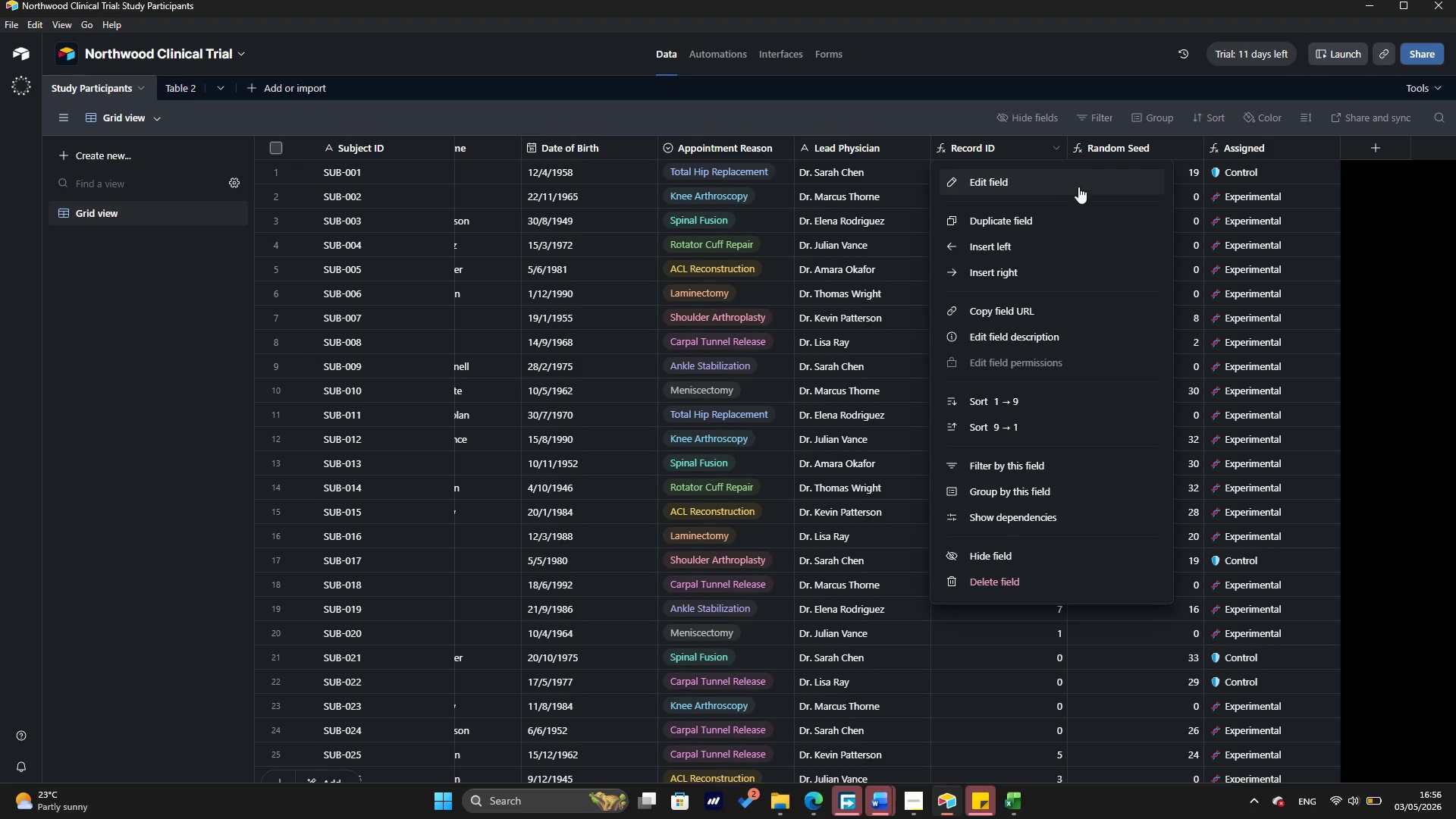 
left_click([1081, 182])
 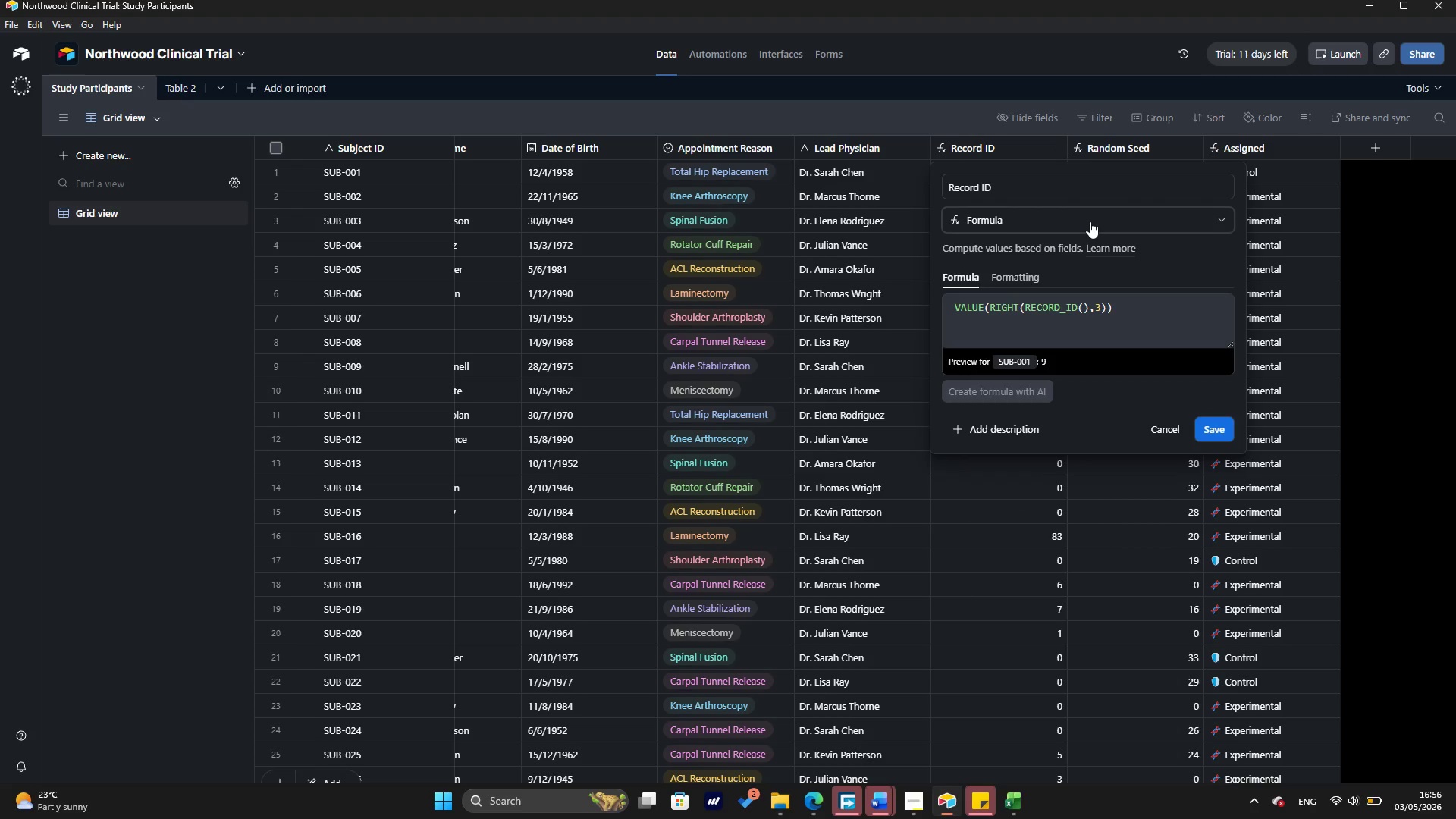 
left_click([1090, 221])
 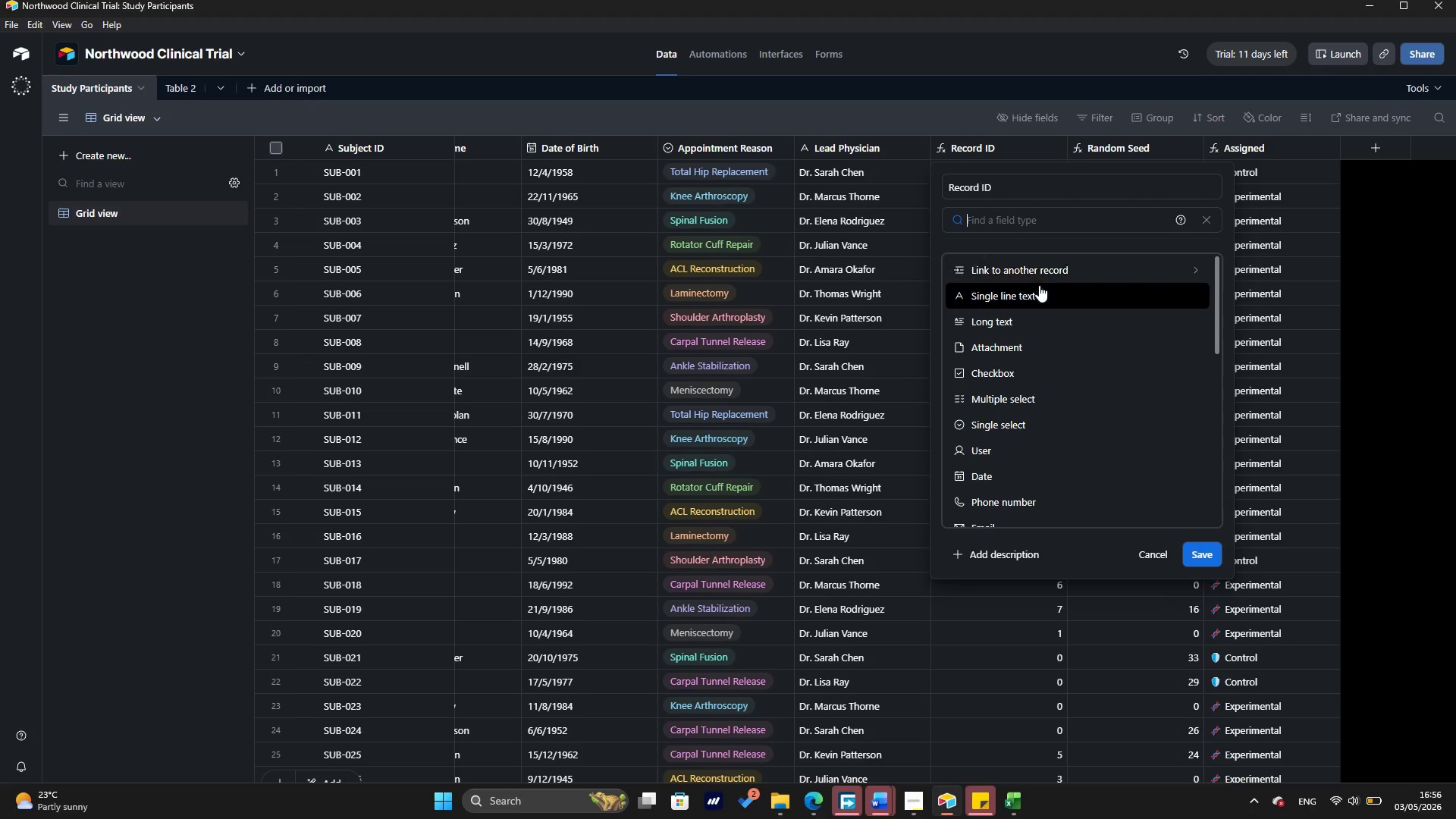 
left_click([1039, 285])
 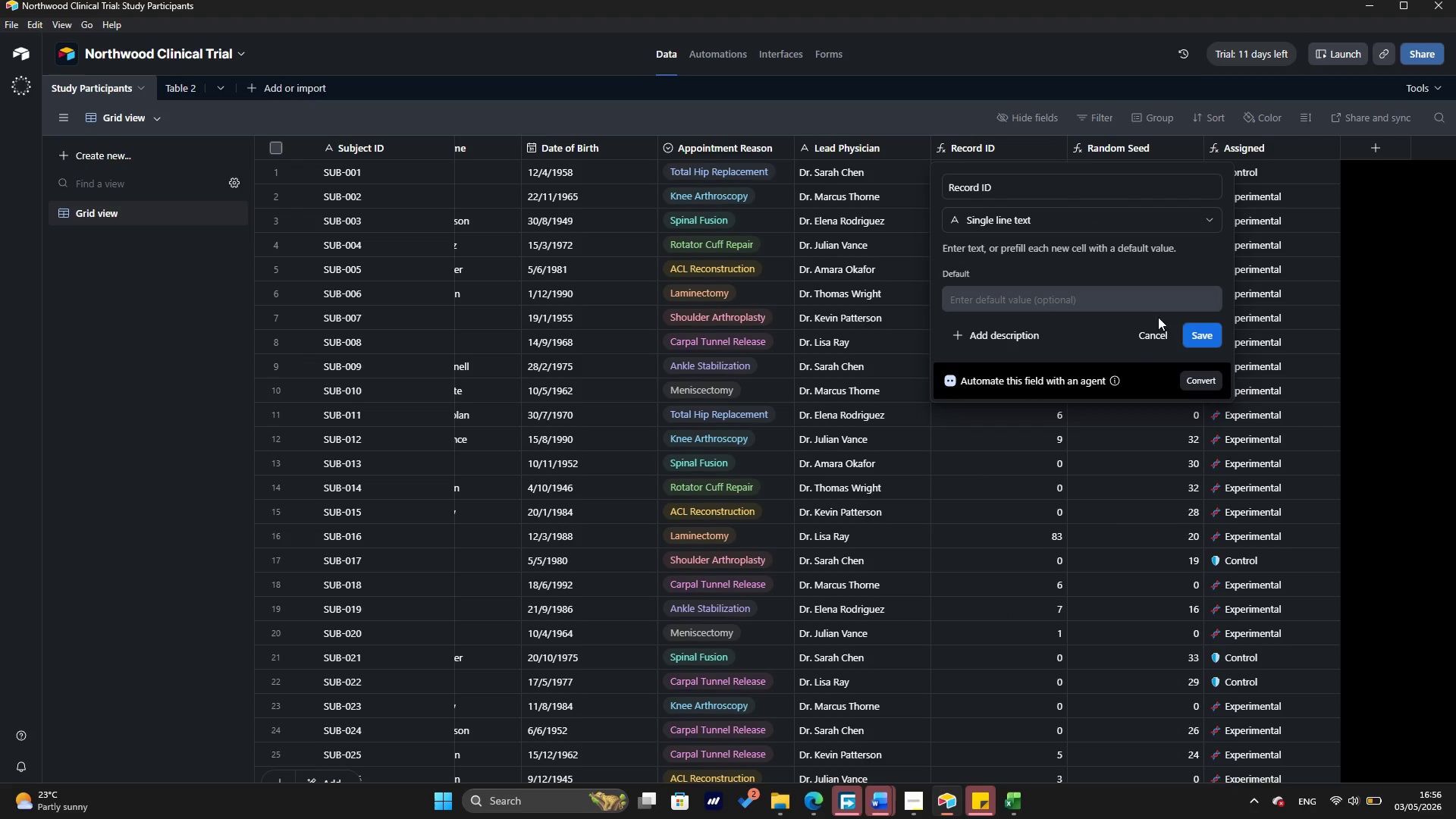 
left_click([1191, 331])
 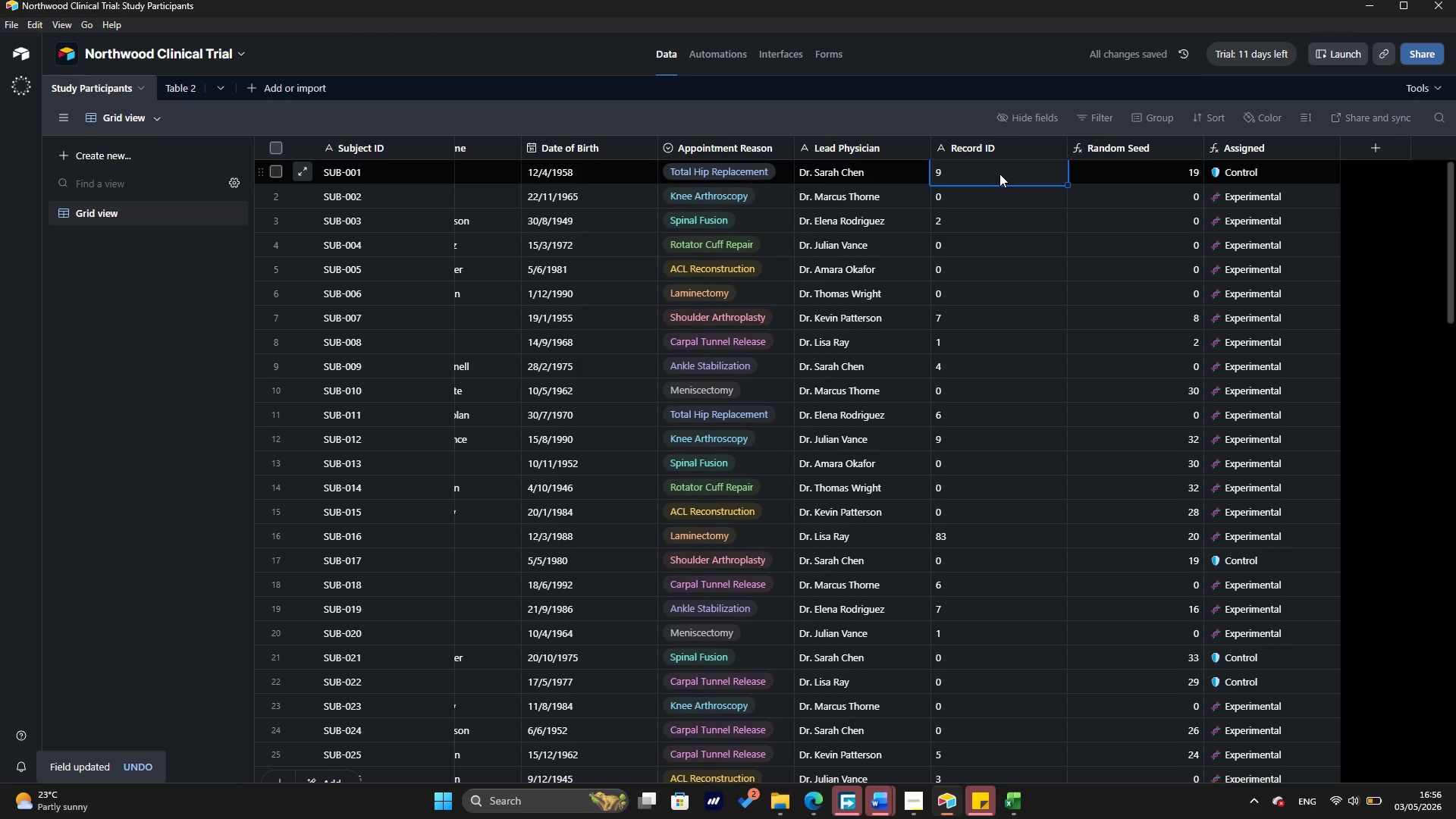 
hold_key(key=ArrowDown, duration=1.5)
 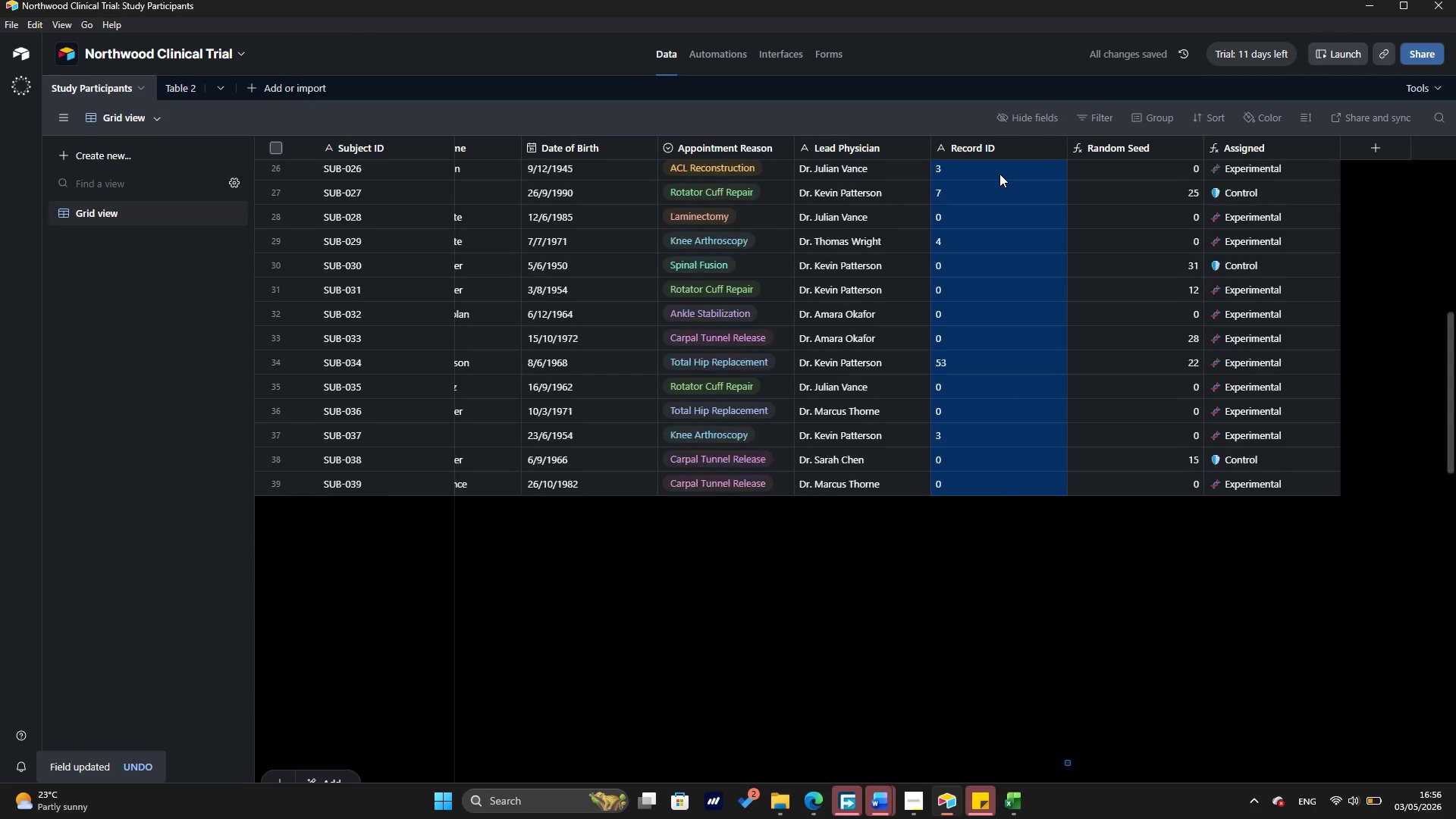 
hold_key(key=ArrowDown, duration=1.5)
 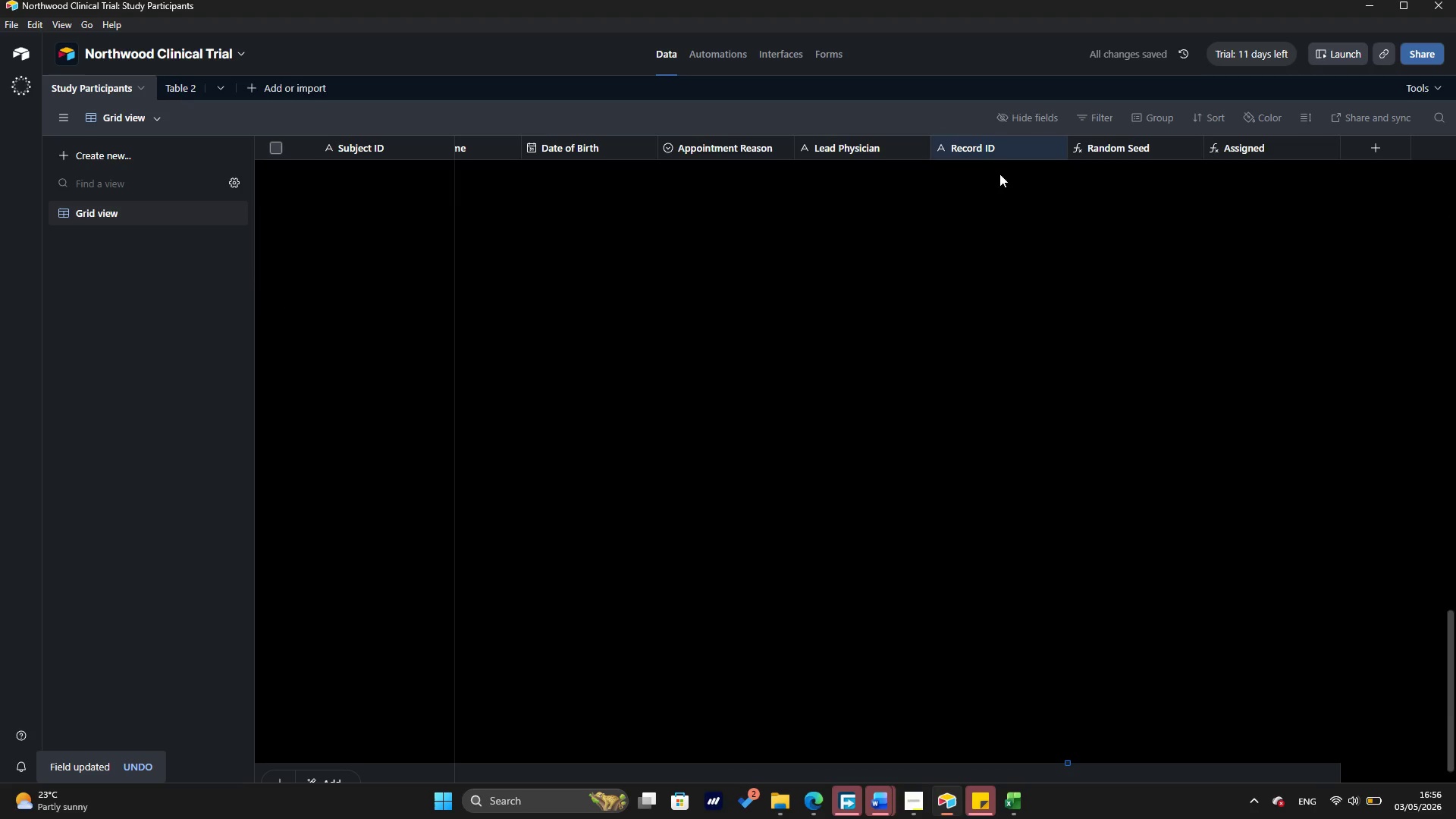 
hold_key(key=ArrowDown, duration=1.5)
 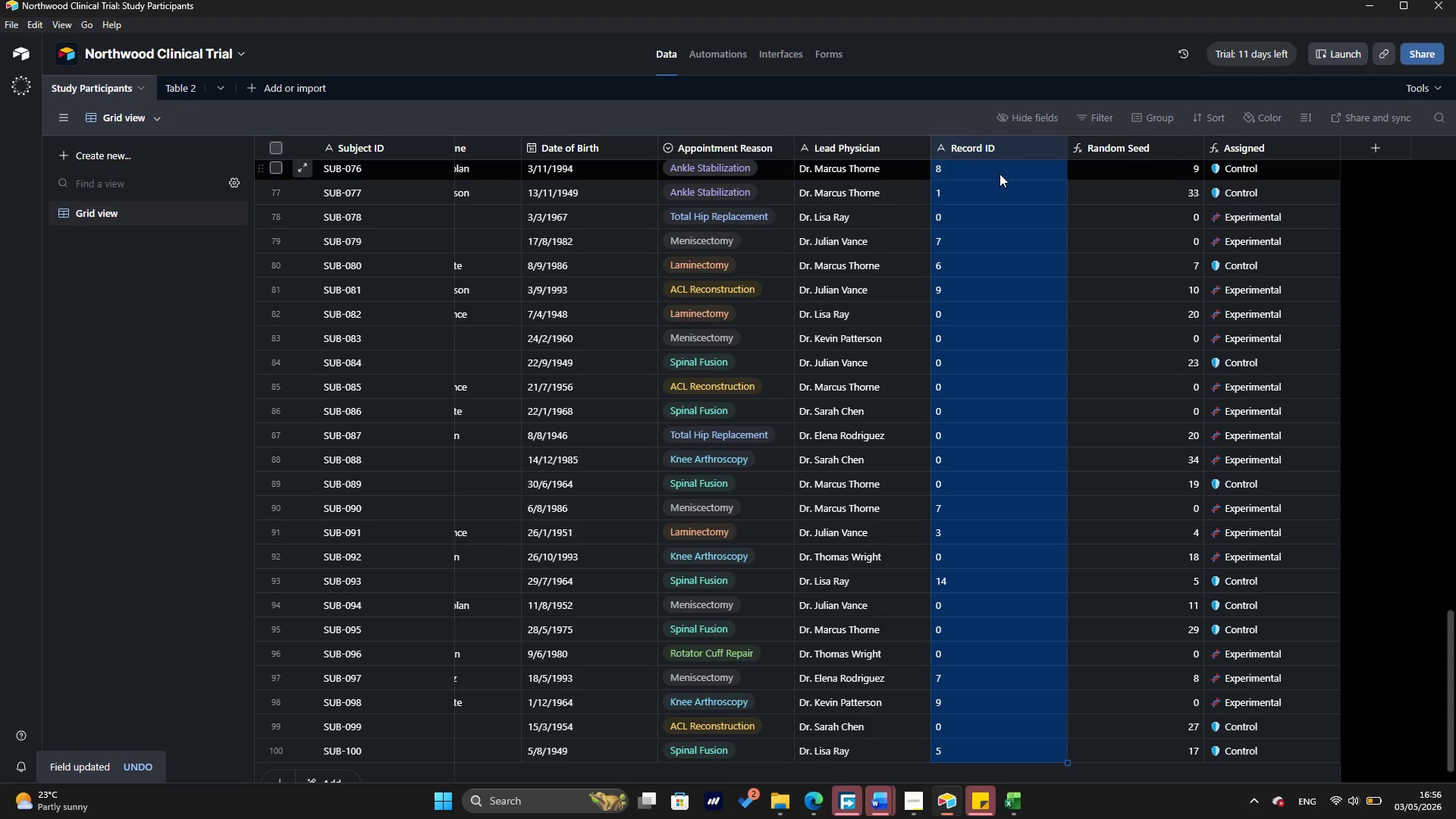 
key(Shift+ArrowDown)
 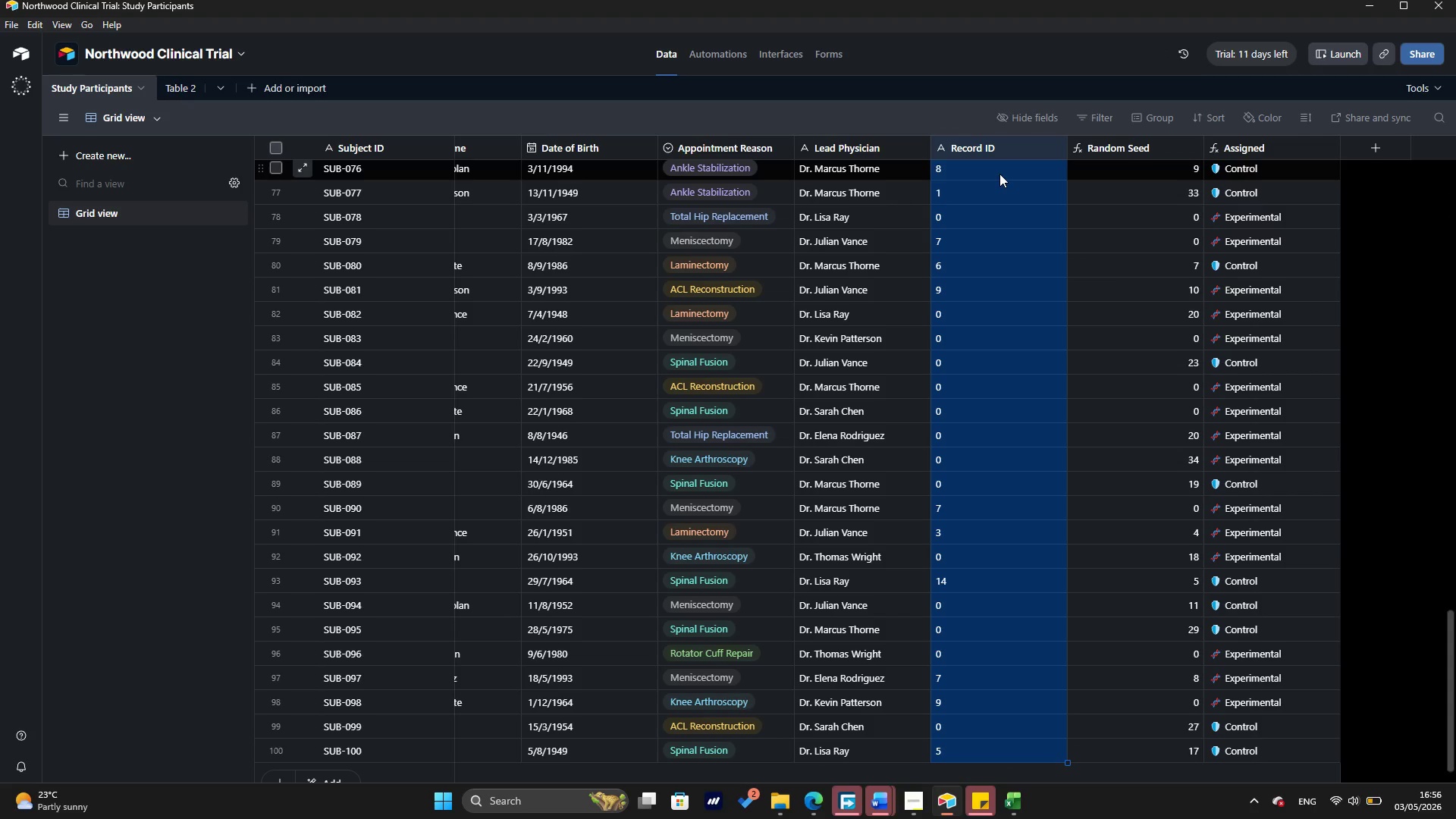 
key(Backspace)
 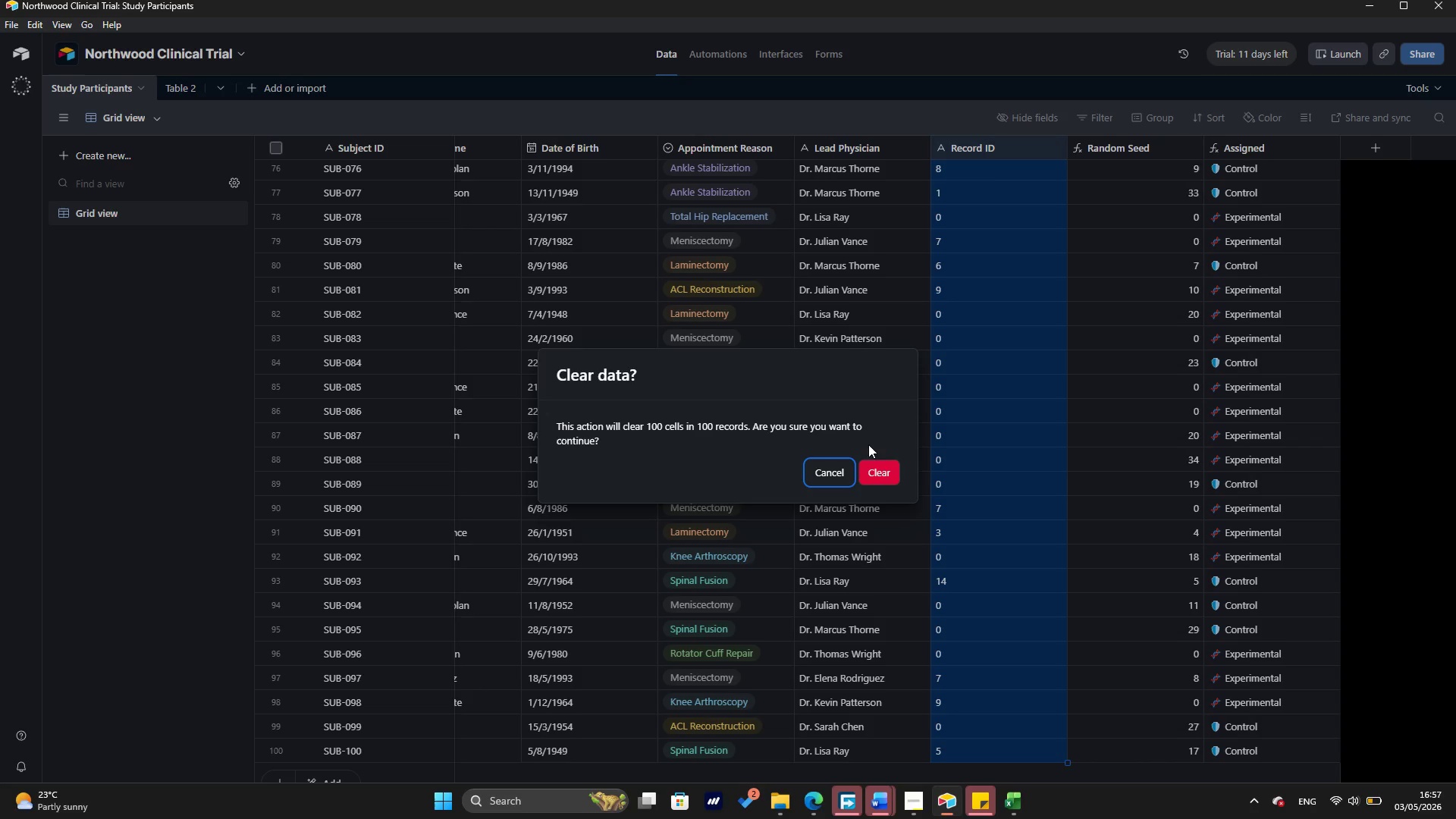 
left_click([843, 465])
 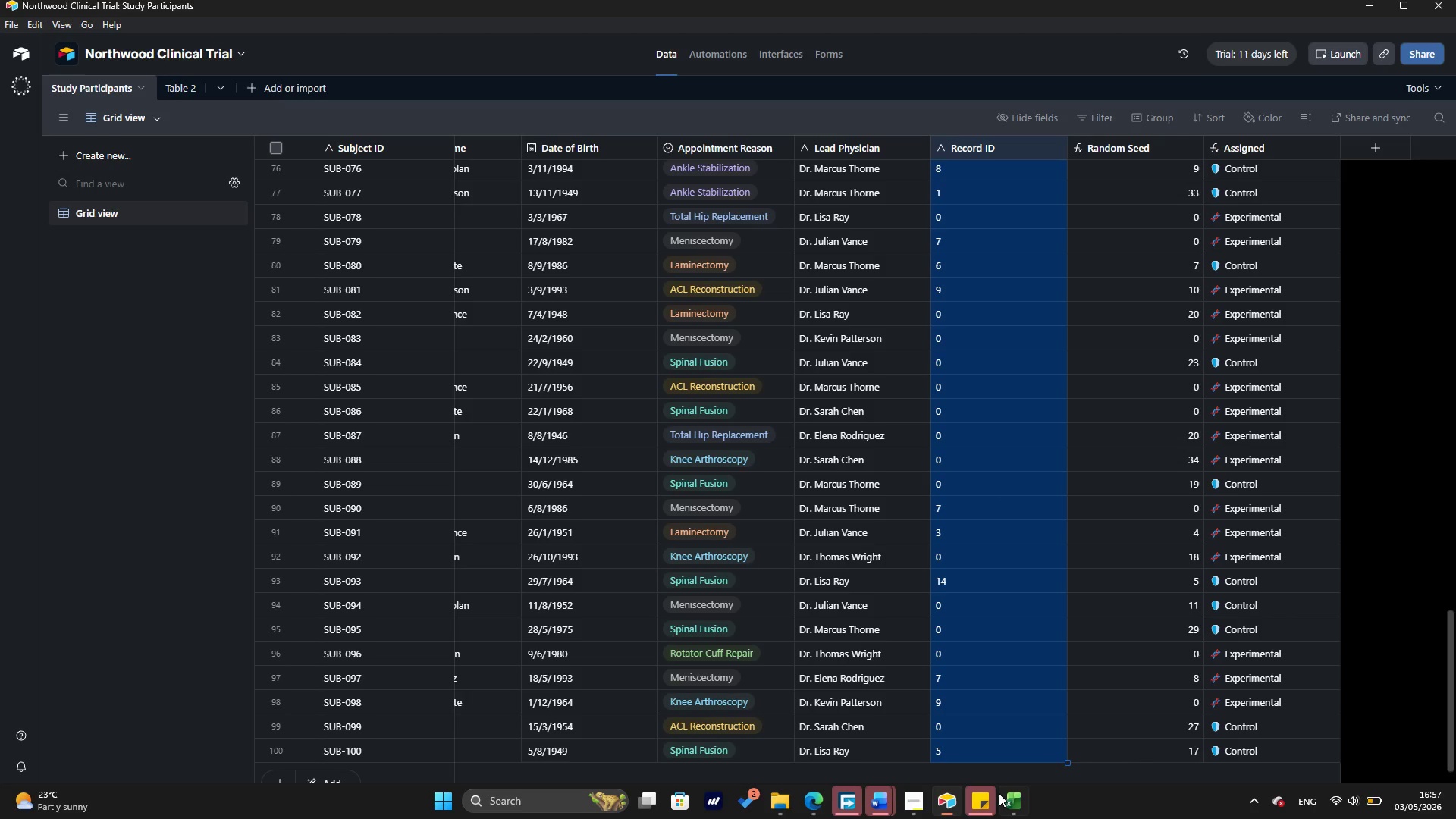 
left_click([1012, 799])
 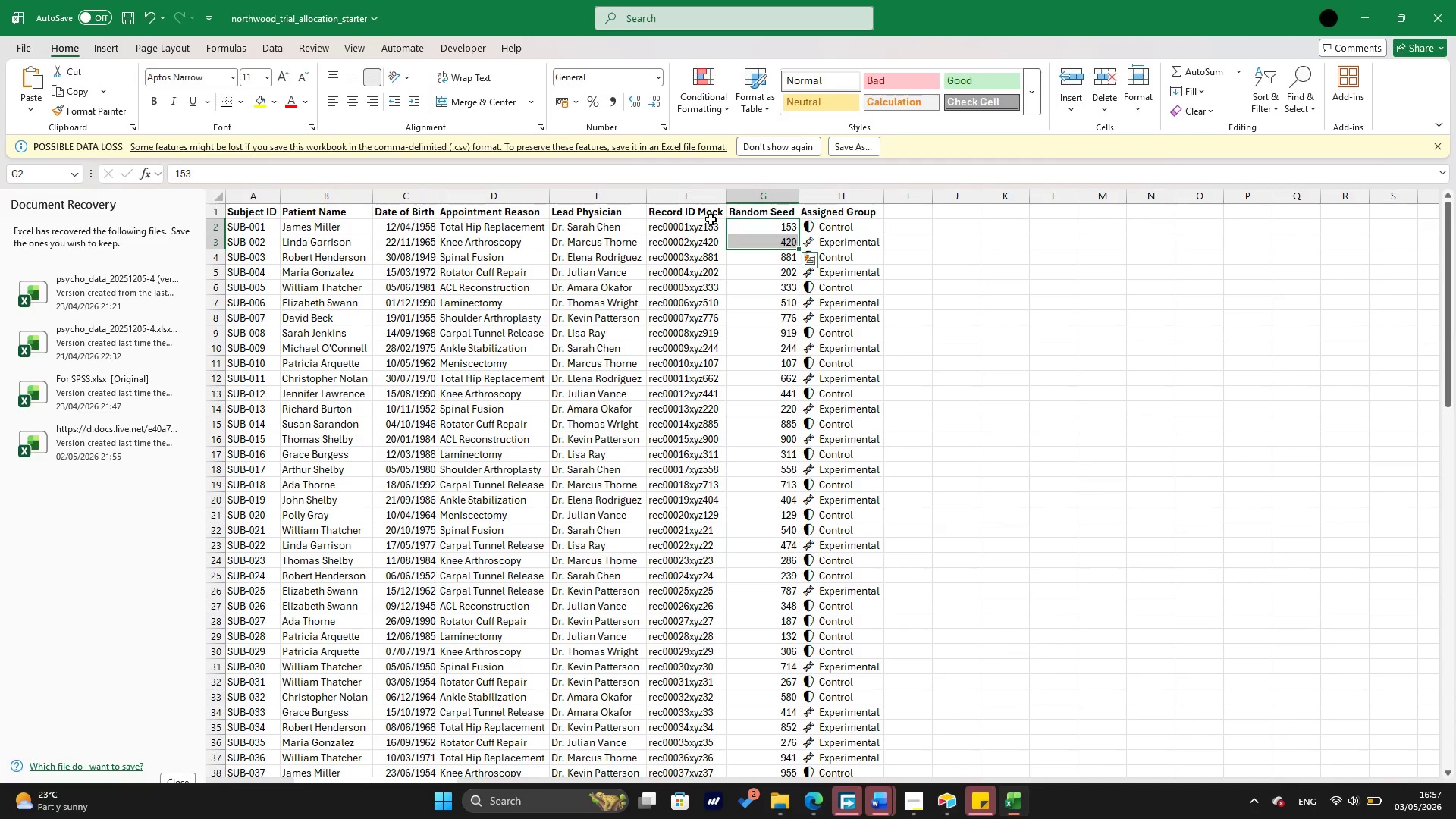 
left_click([701, 224])
 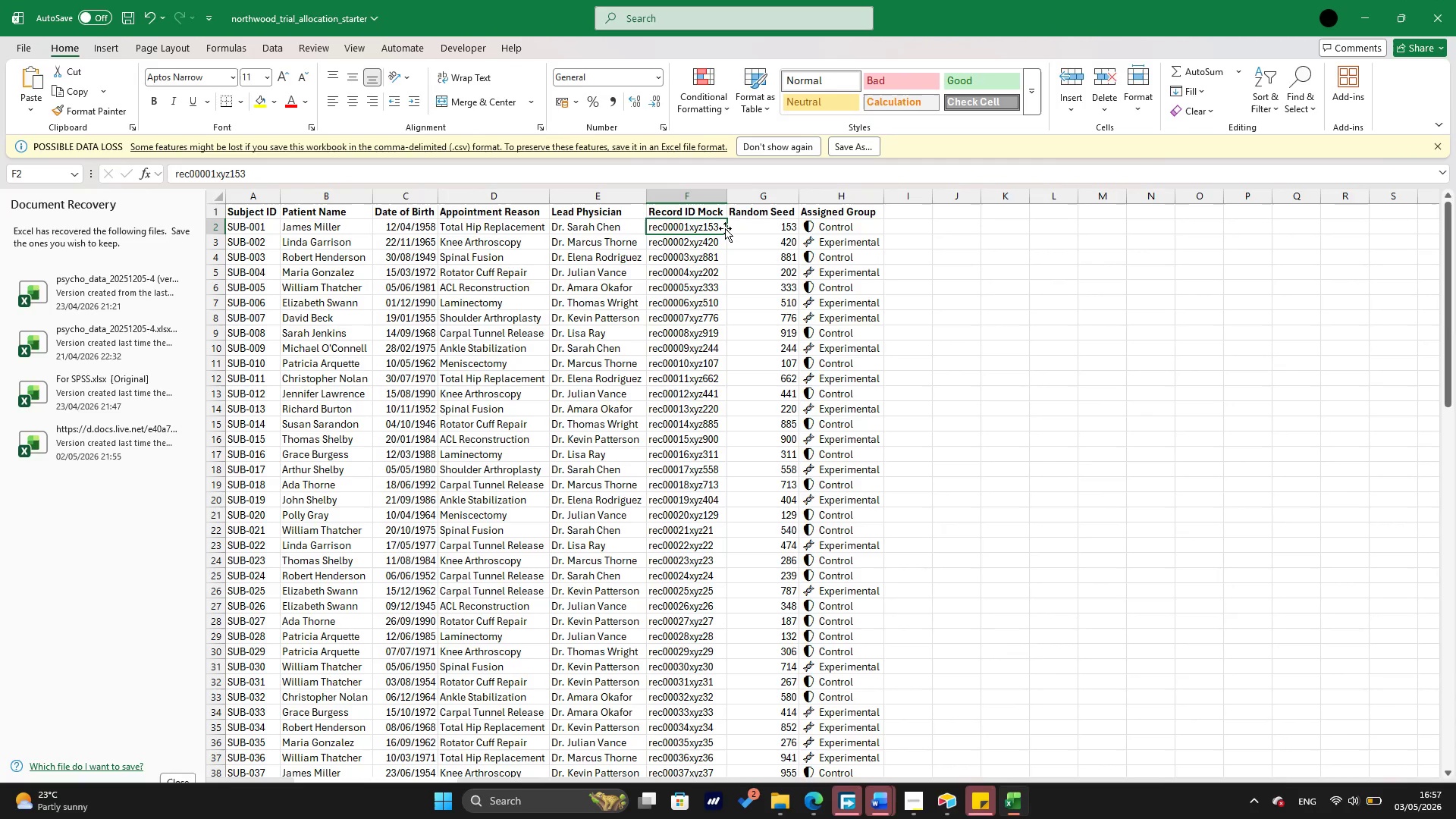 
hold_key(key=ArrowDown, duration=1.51)
 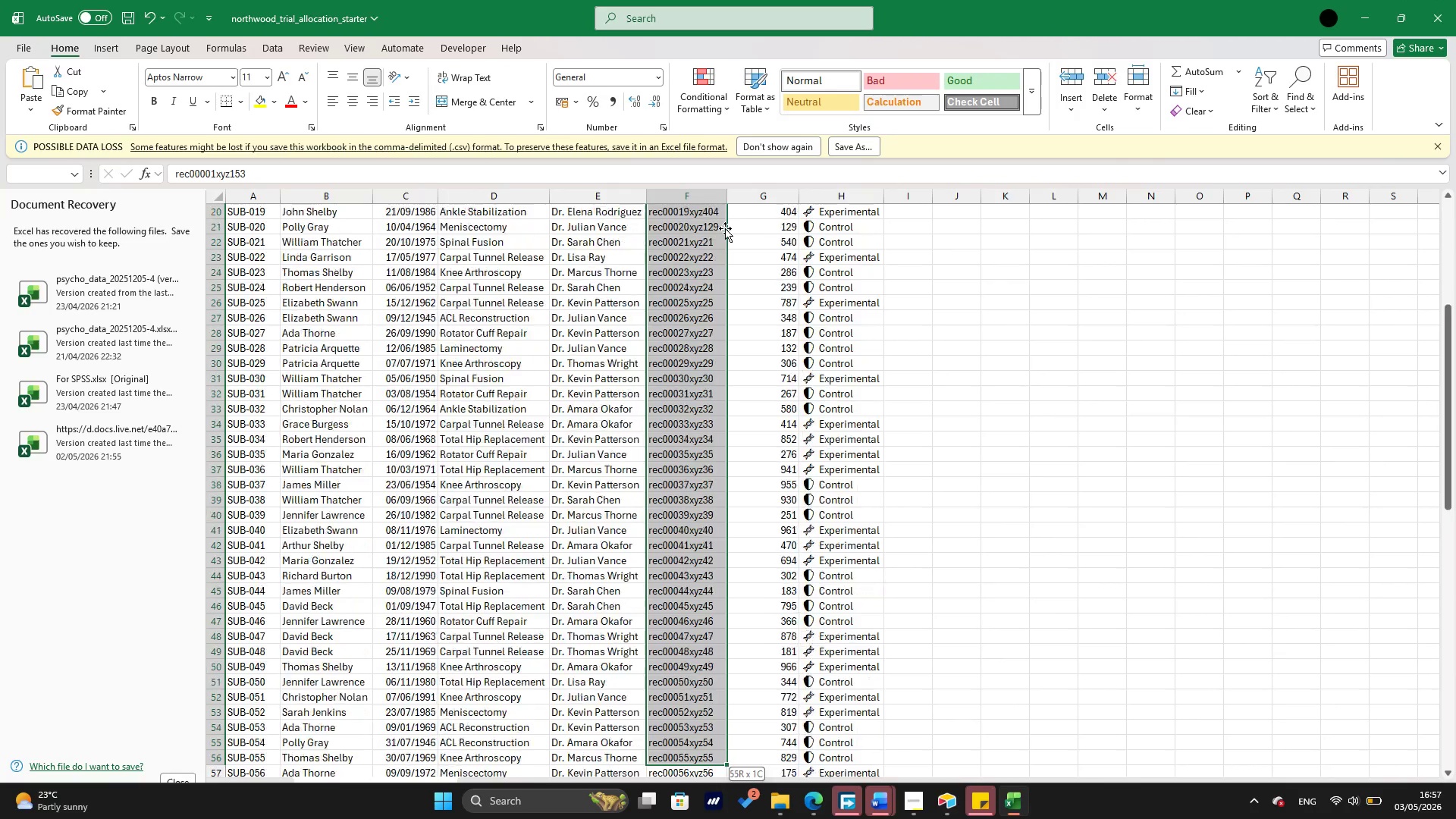 
hold_key(key=ArrowDown, duration=1.52)
 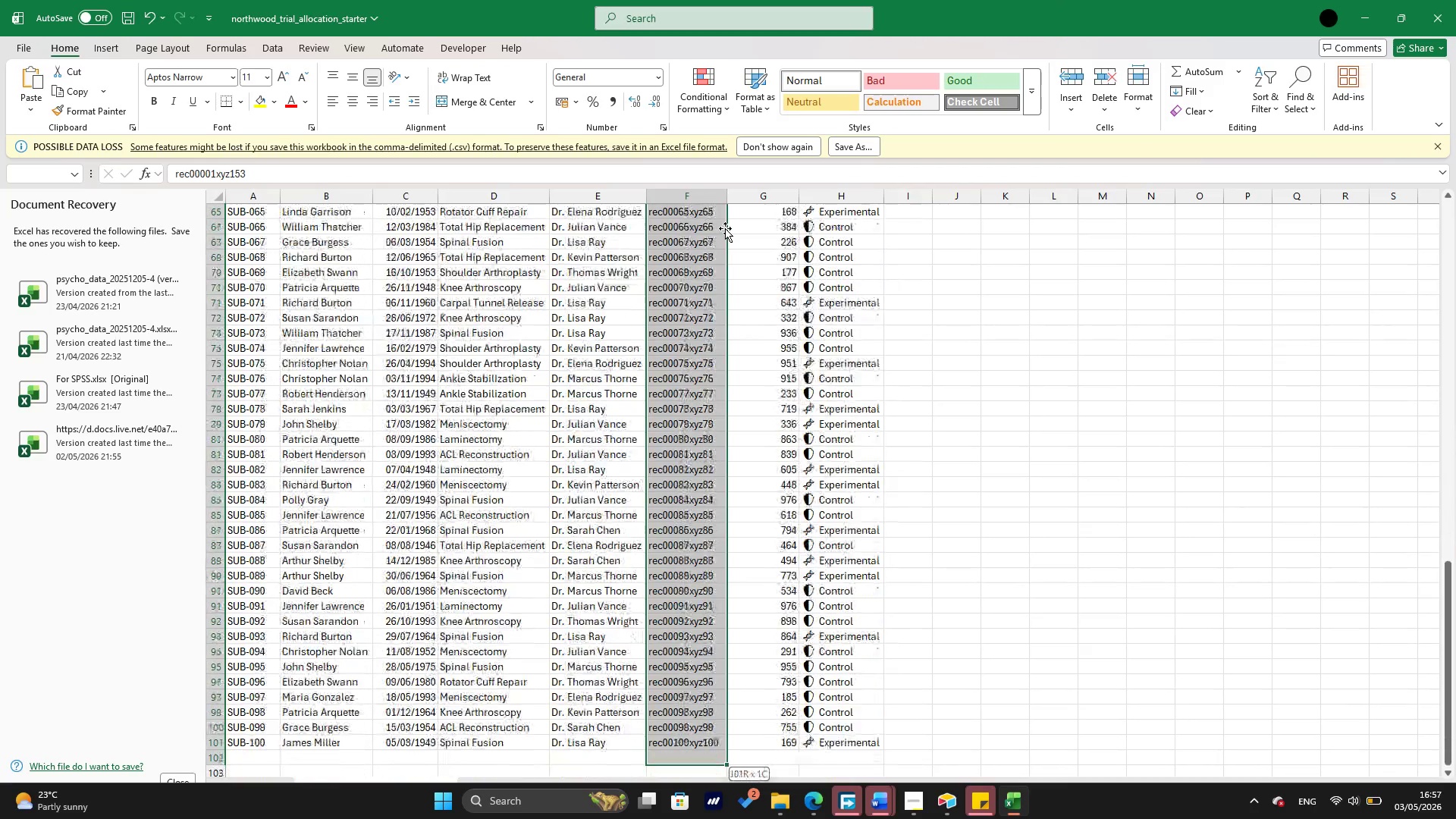 
hold_key(key=ArrowDown, duration=0.94)
 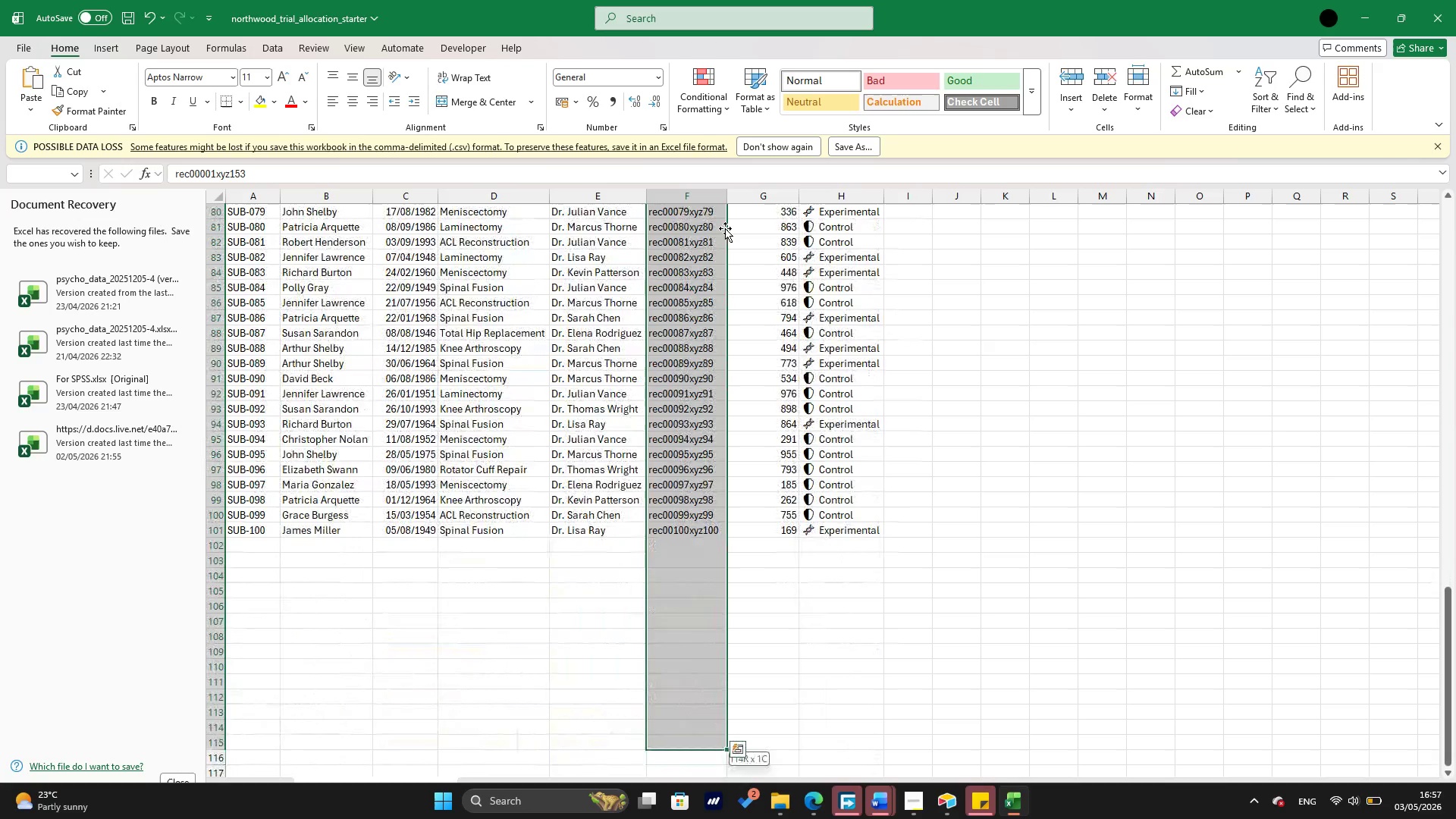 
key(Shift+ArrowUp)
 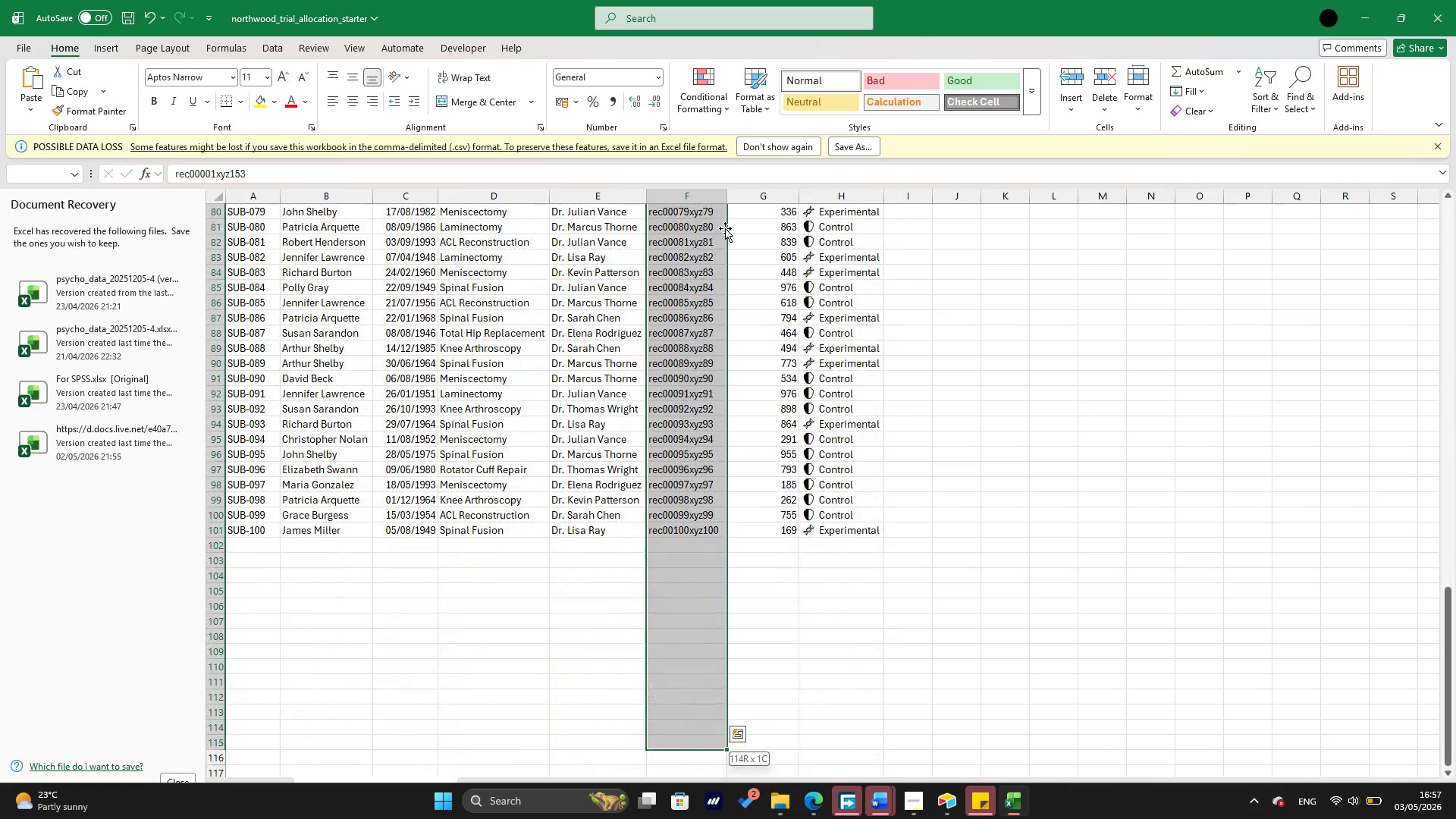 
key(Shift+ArrowUp)
 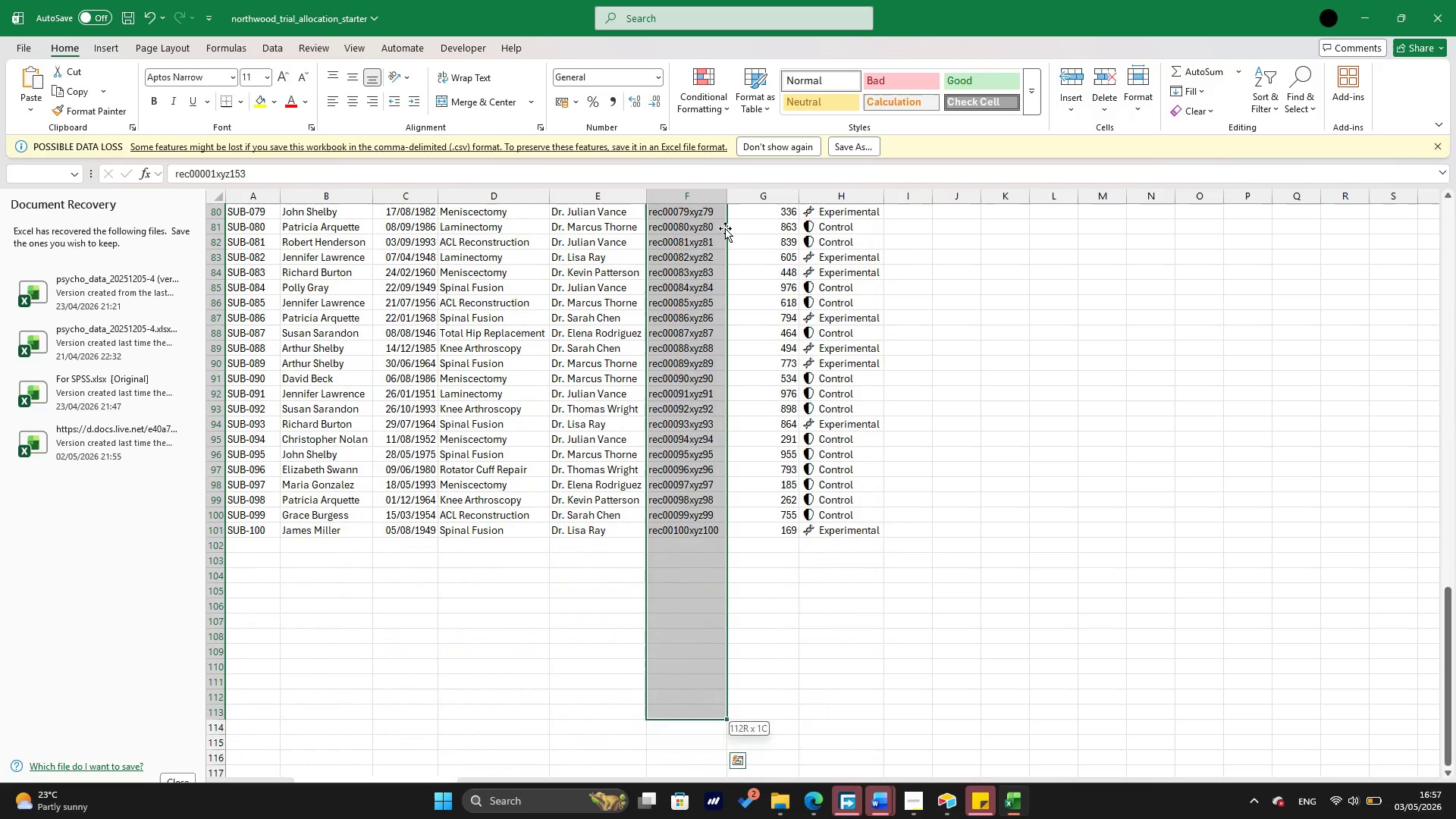 
key(Shift+ArrowUp)
 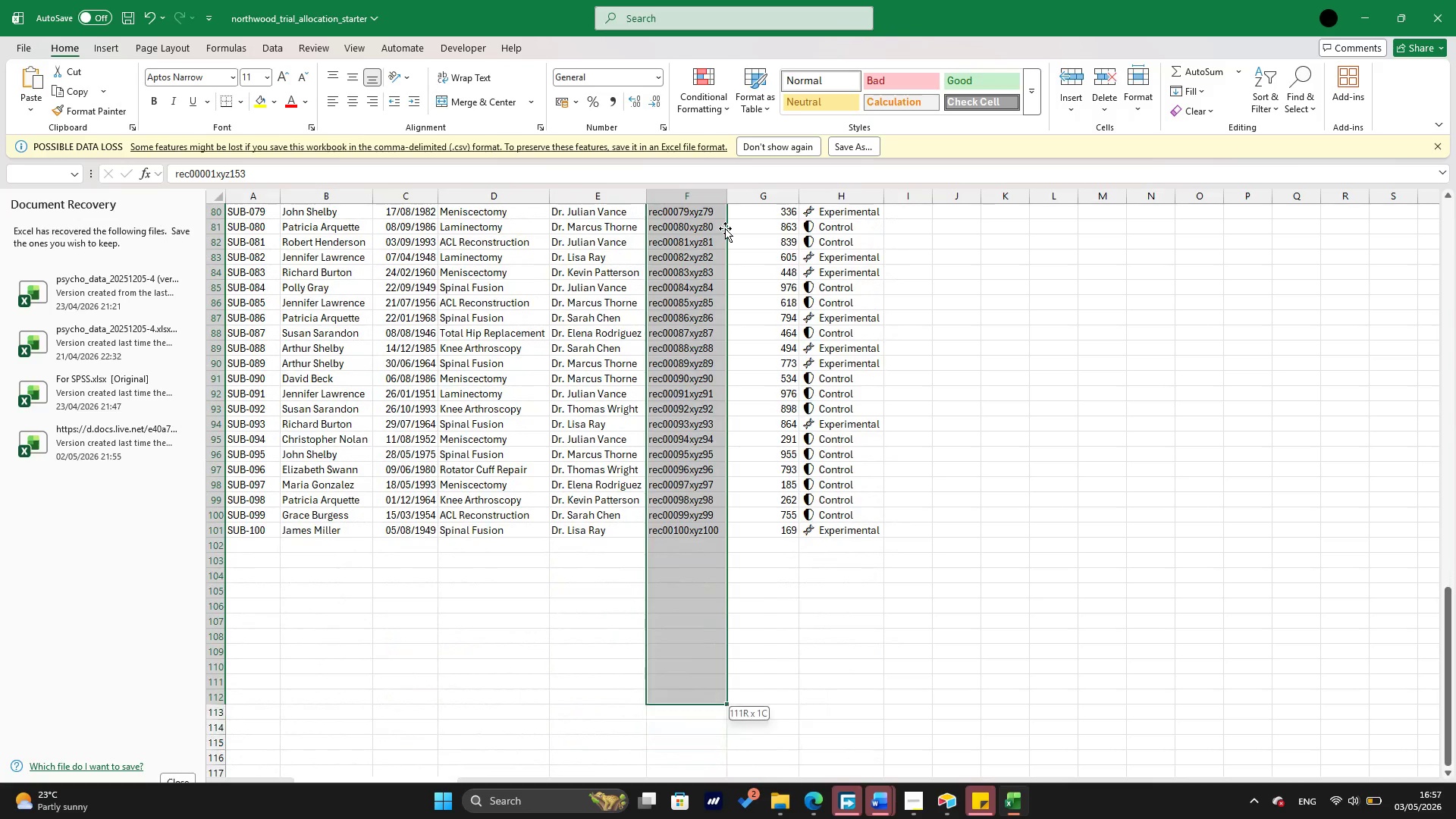 
key(Shift+ArrowUp)
 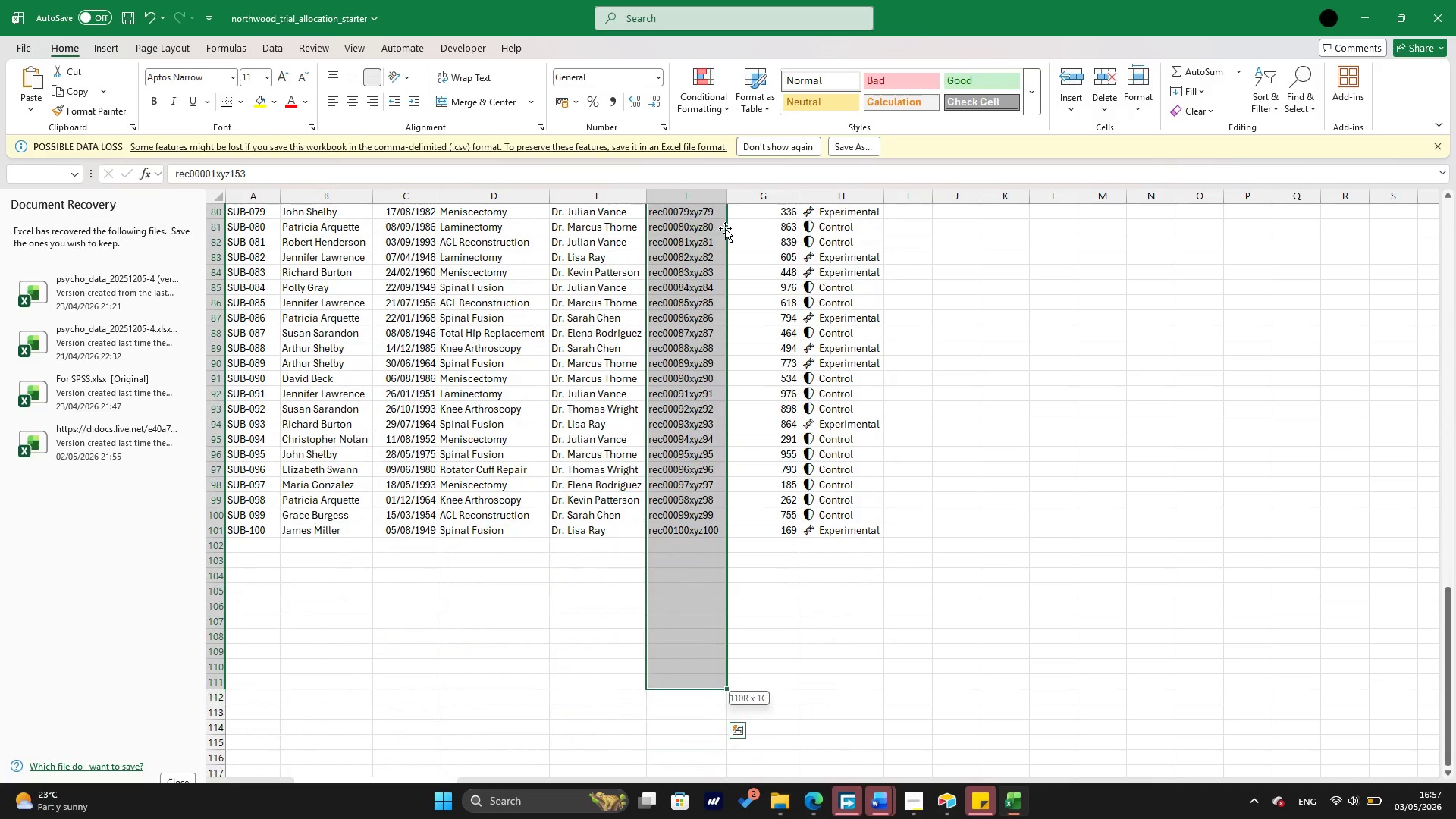 
key(Shift+ArrowUp)
 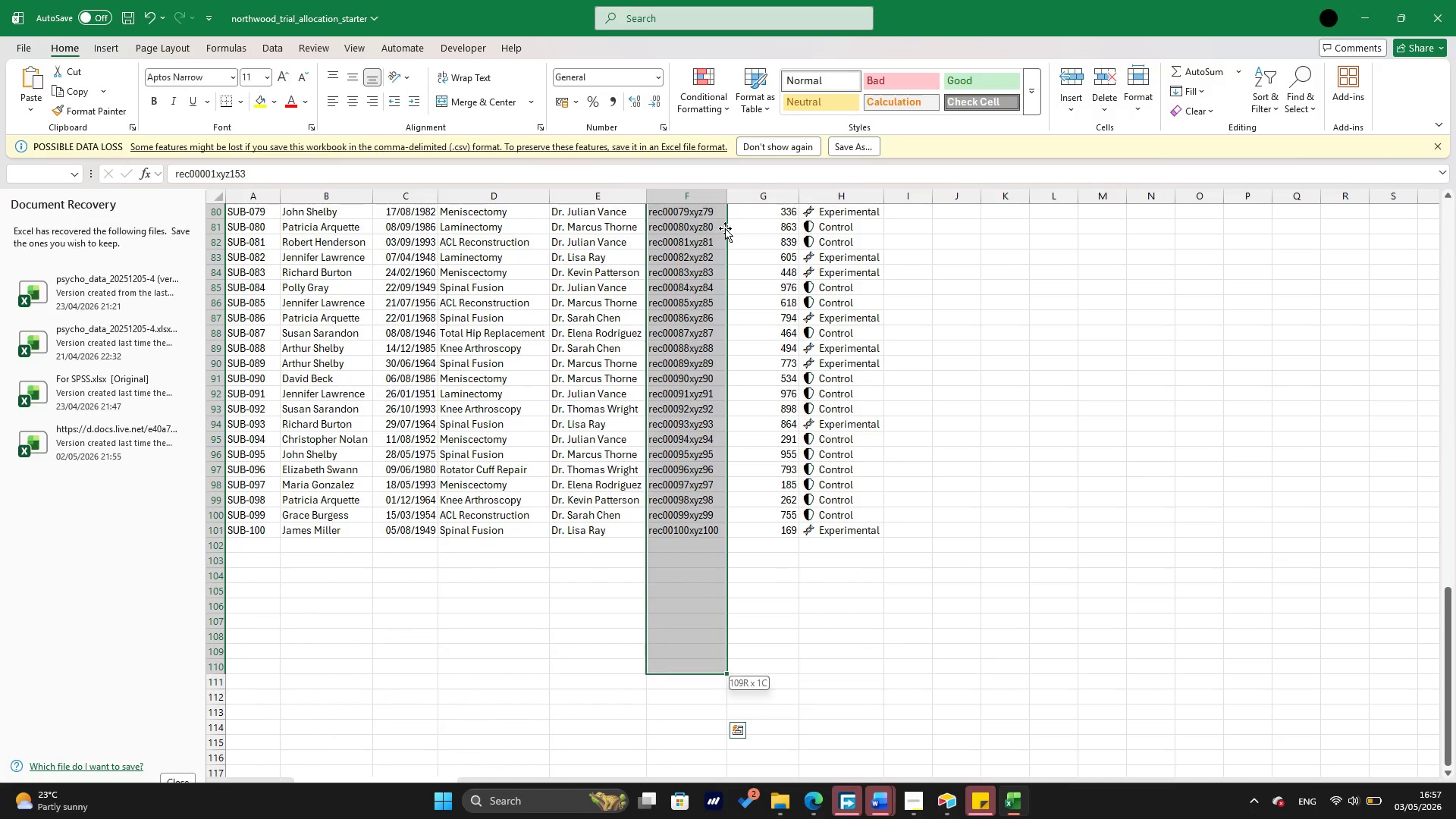 
key(Shift+ArrowUp)
 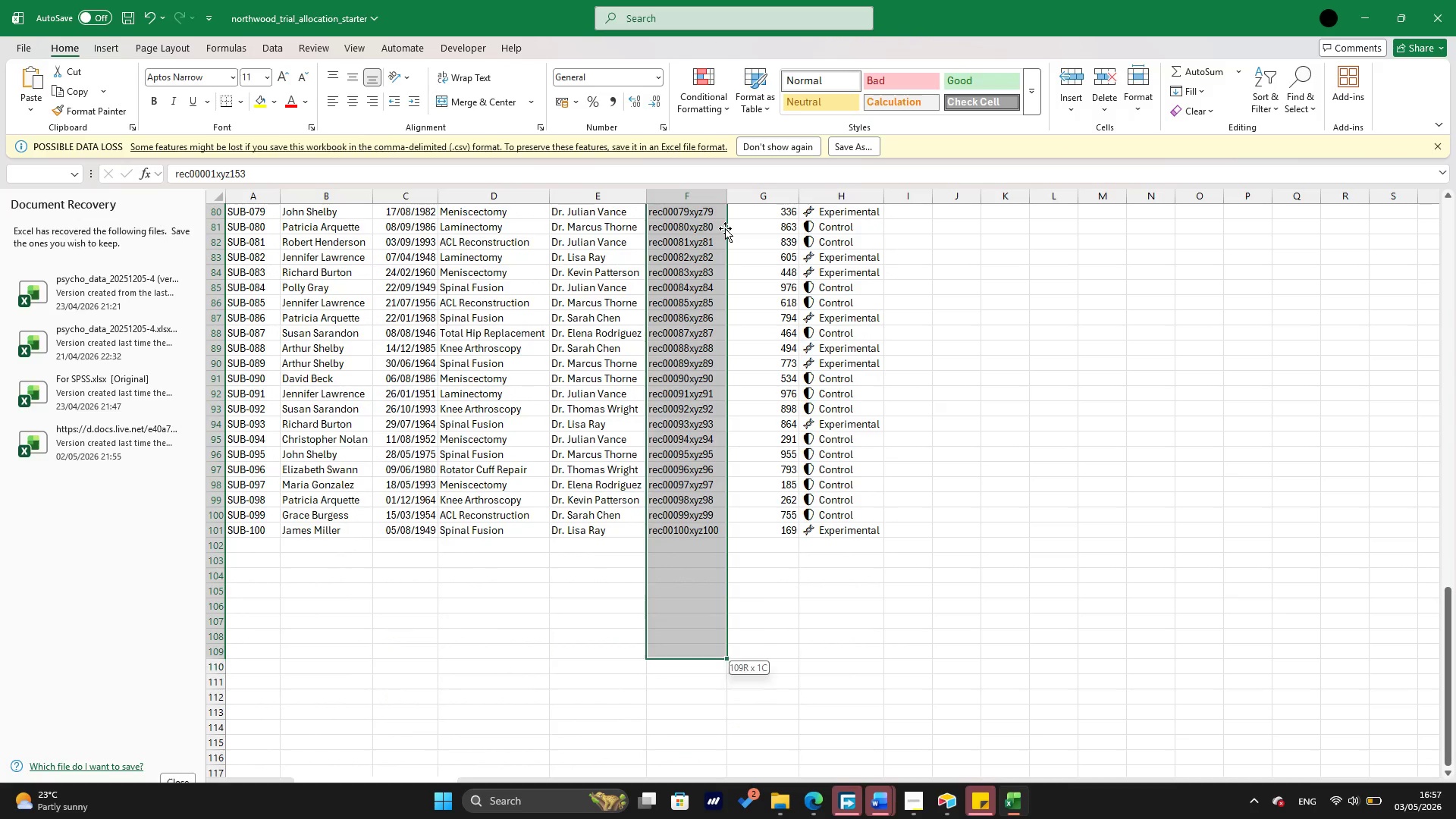 
key(Shift+ArrowUp)
 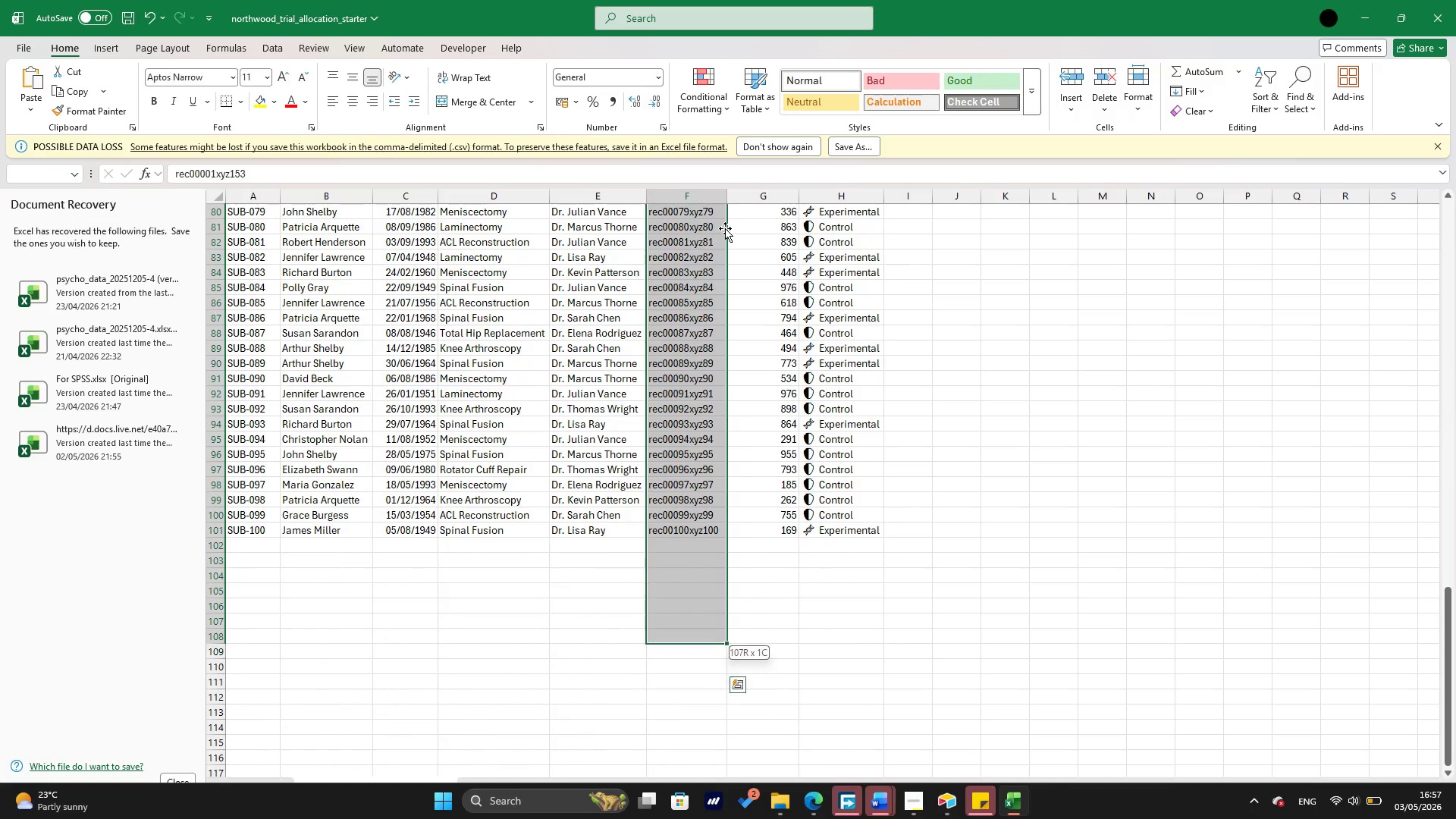 
key(Shift+ArrowUp)
 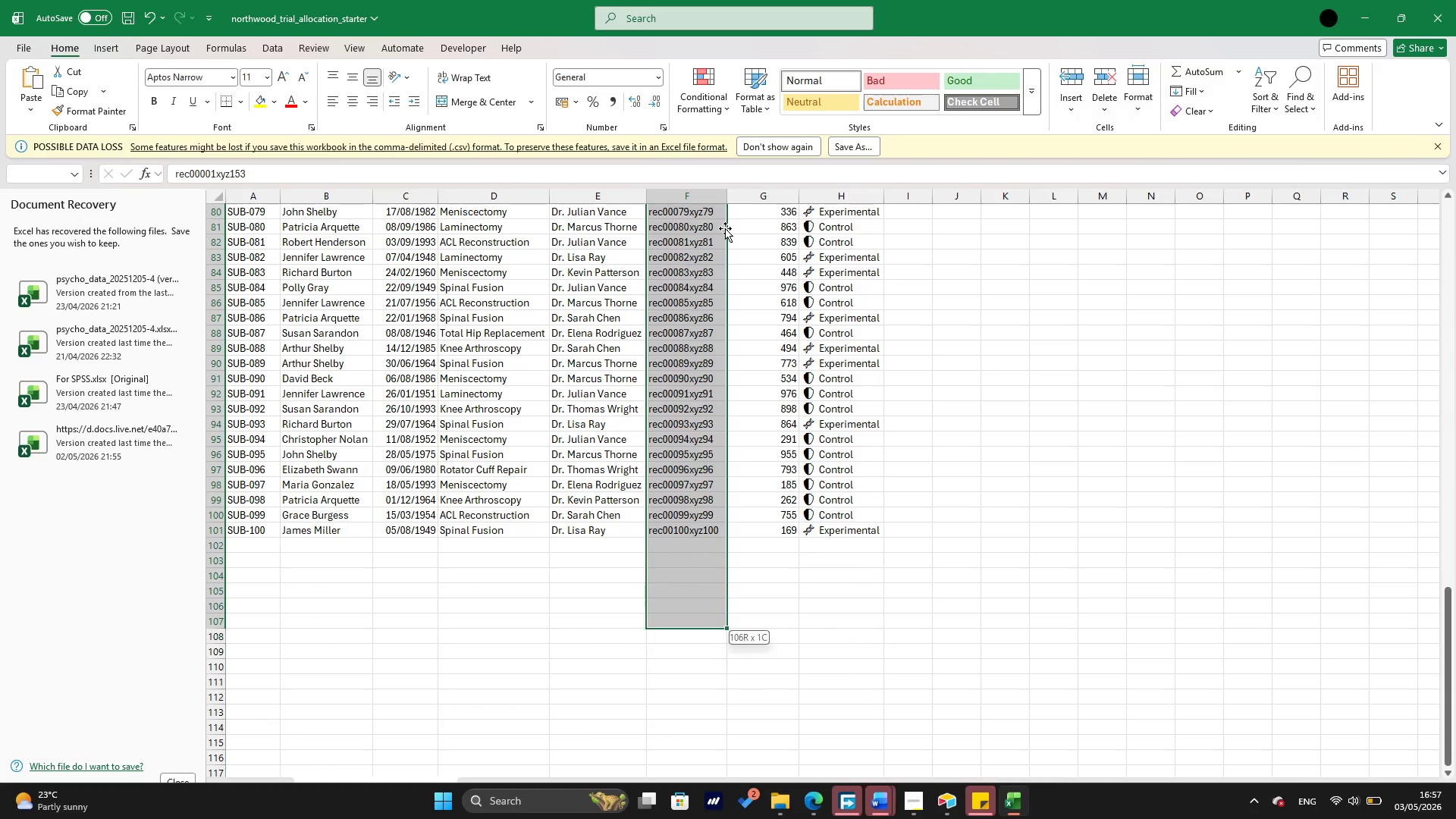 
key(Shift+ArrowUp)
 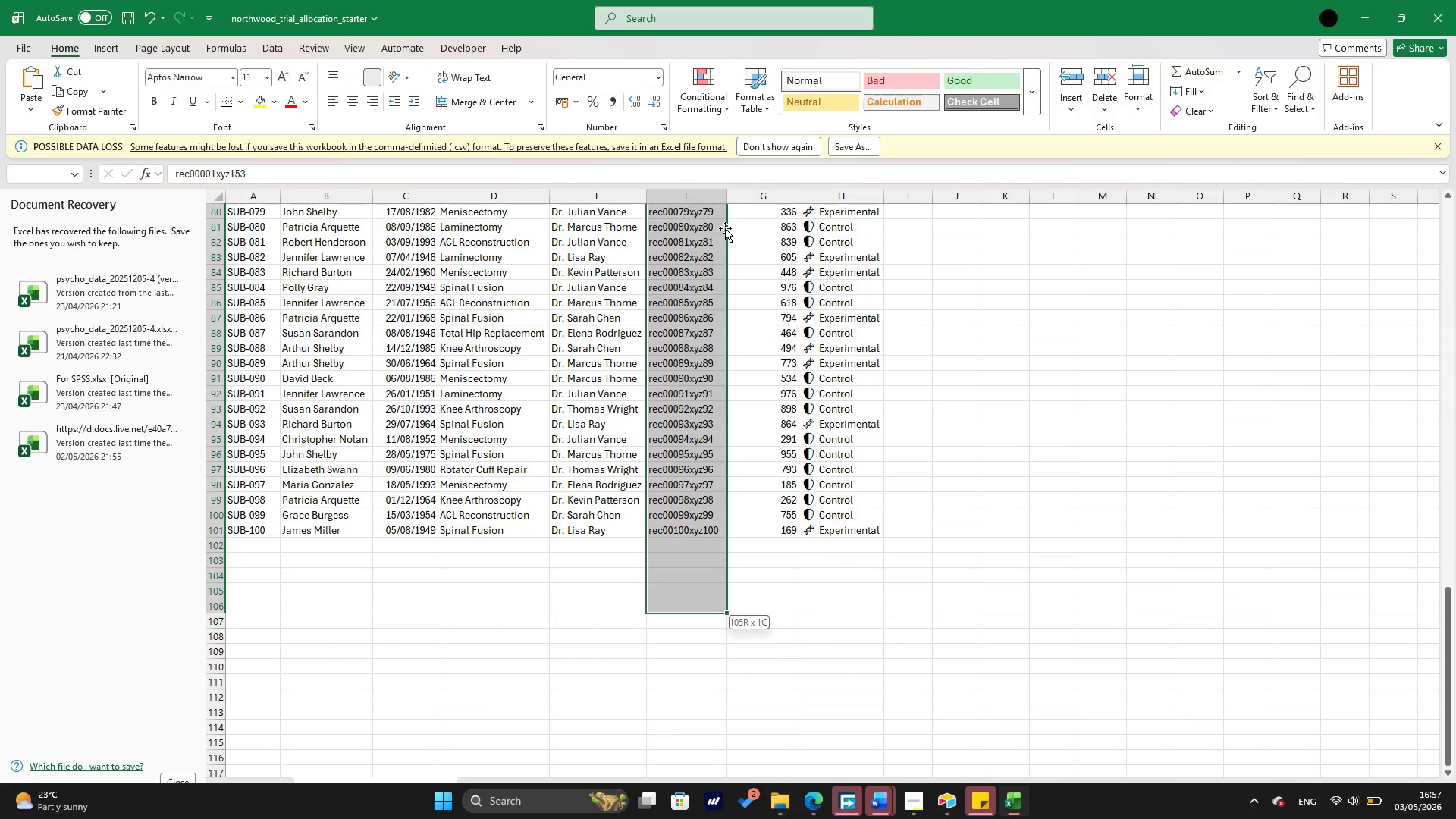 
key(Shift+ArrowUp)
 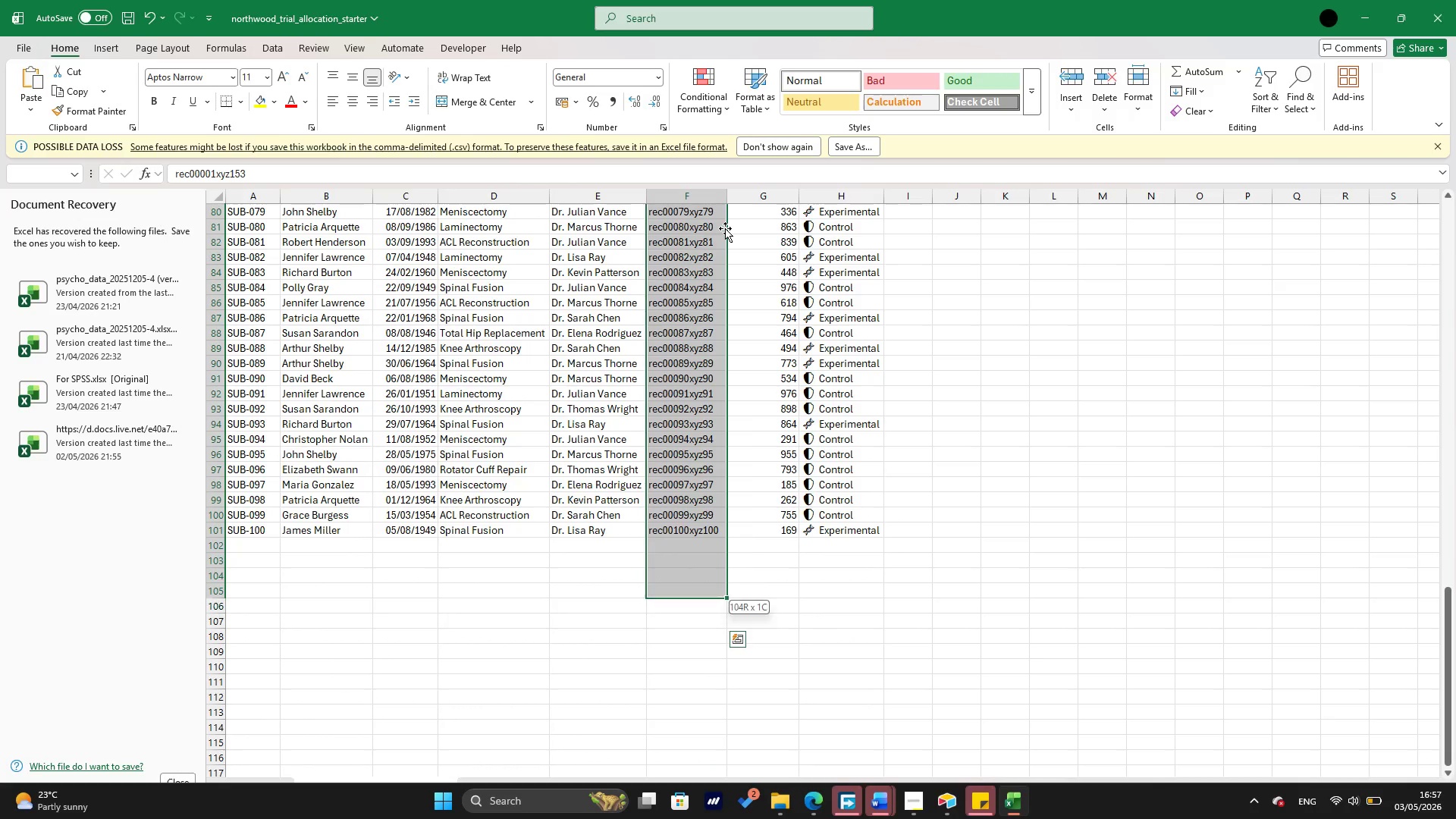 
key(Shift+ArrowUp)
 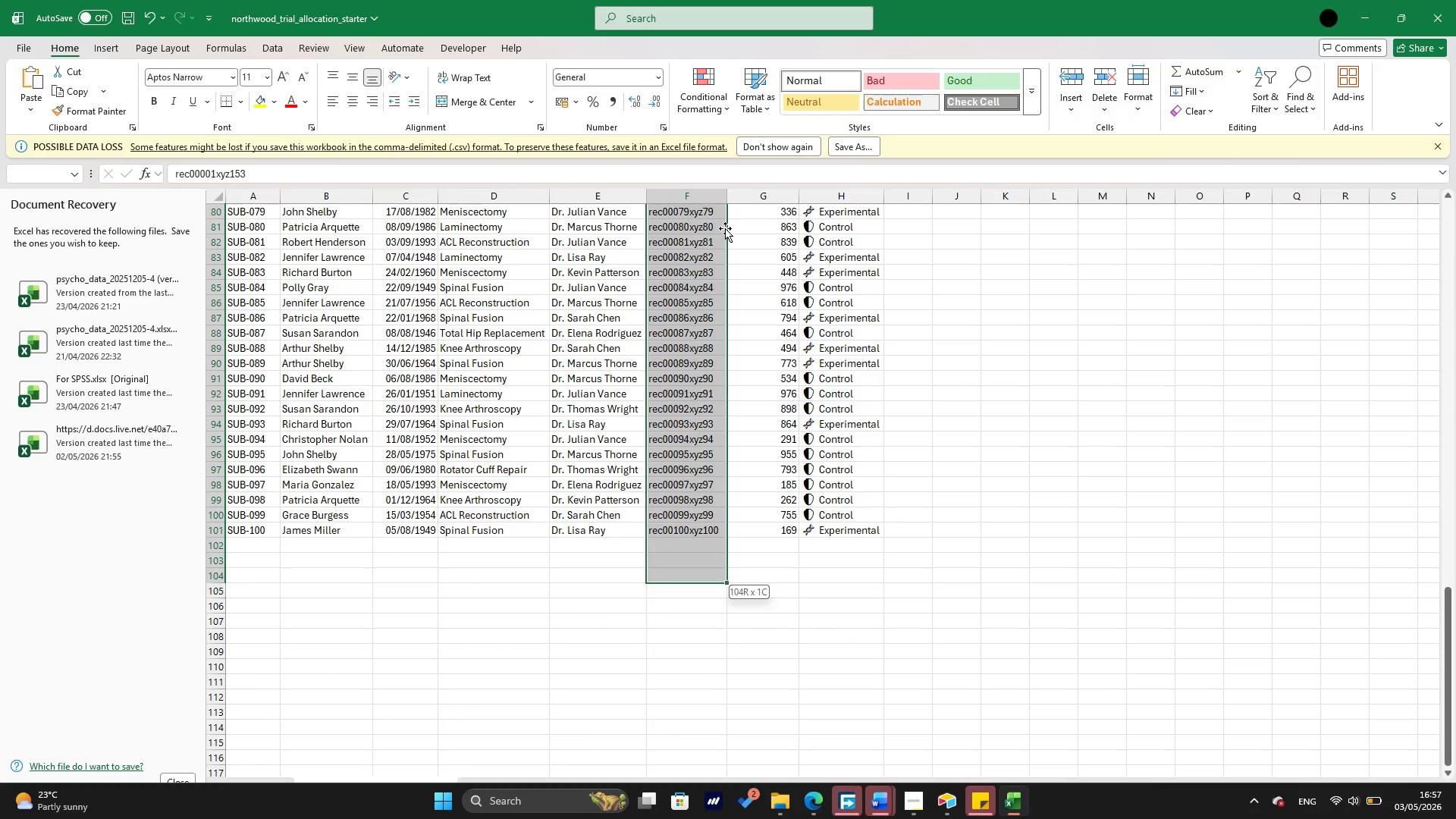 
key(Shift+ArrowUp)
 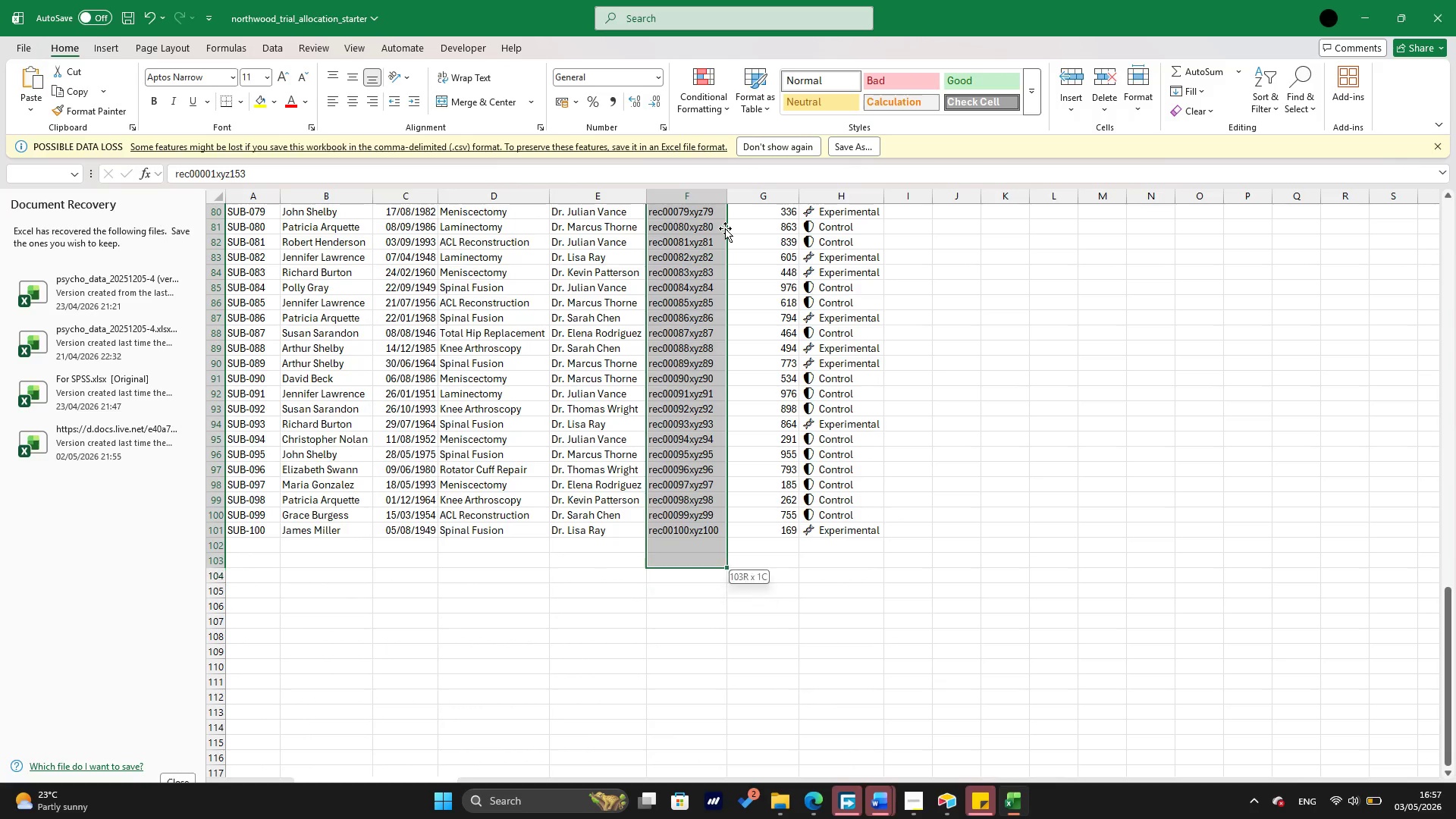 
key(Shift+ArrowUp)
 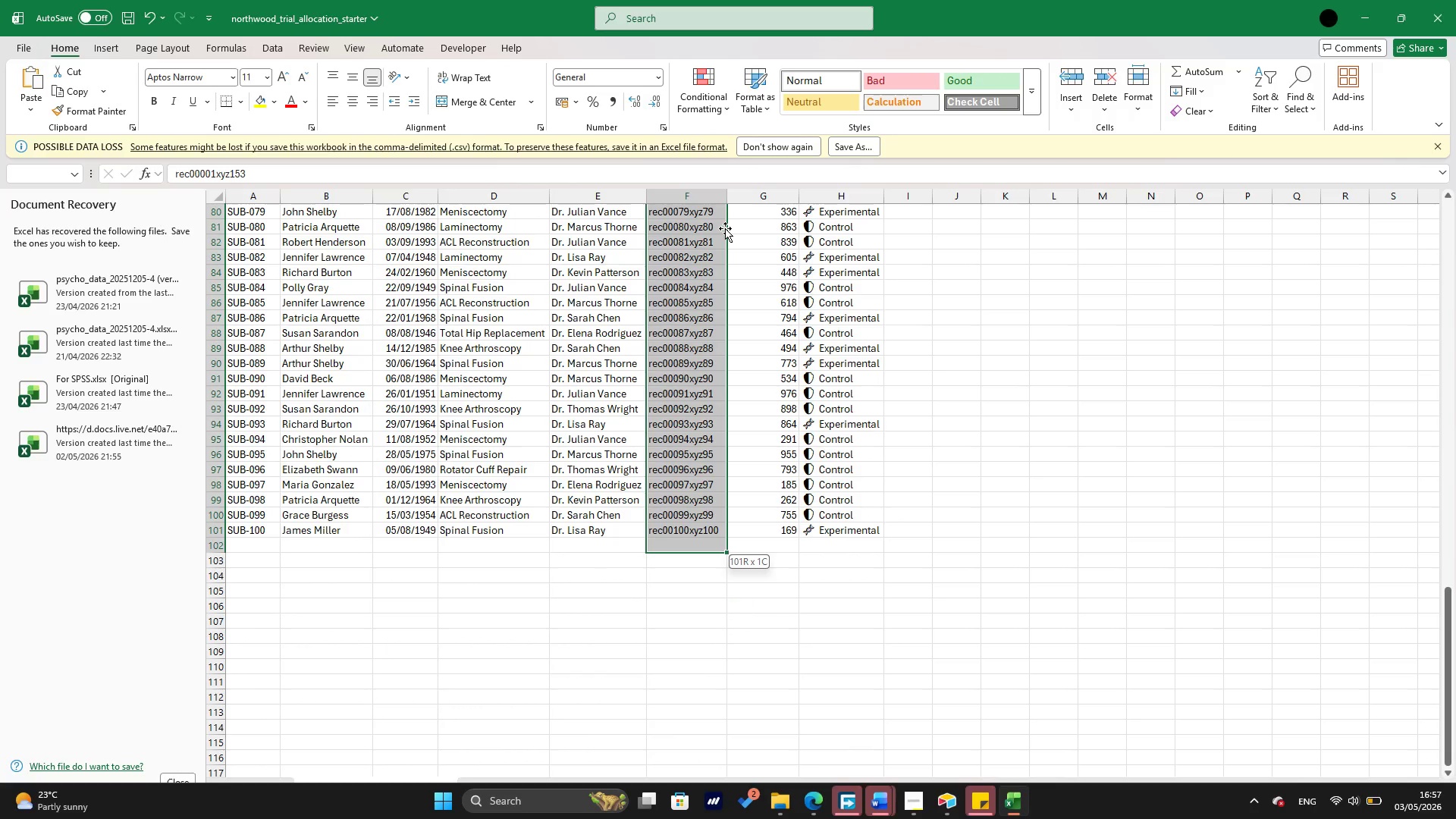 
key(Shift+ArrowUp)
 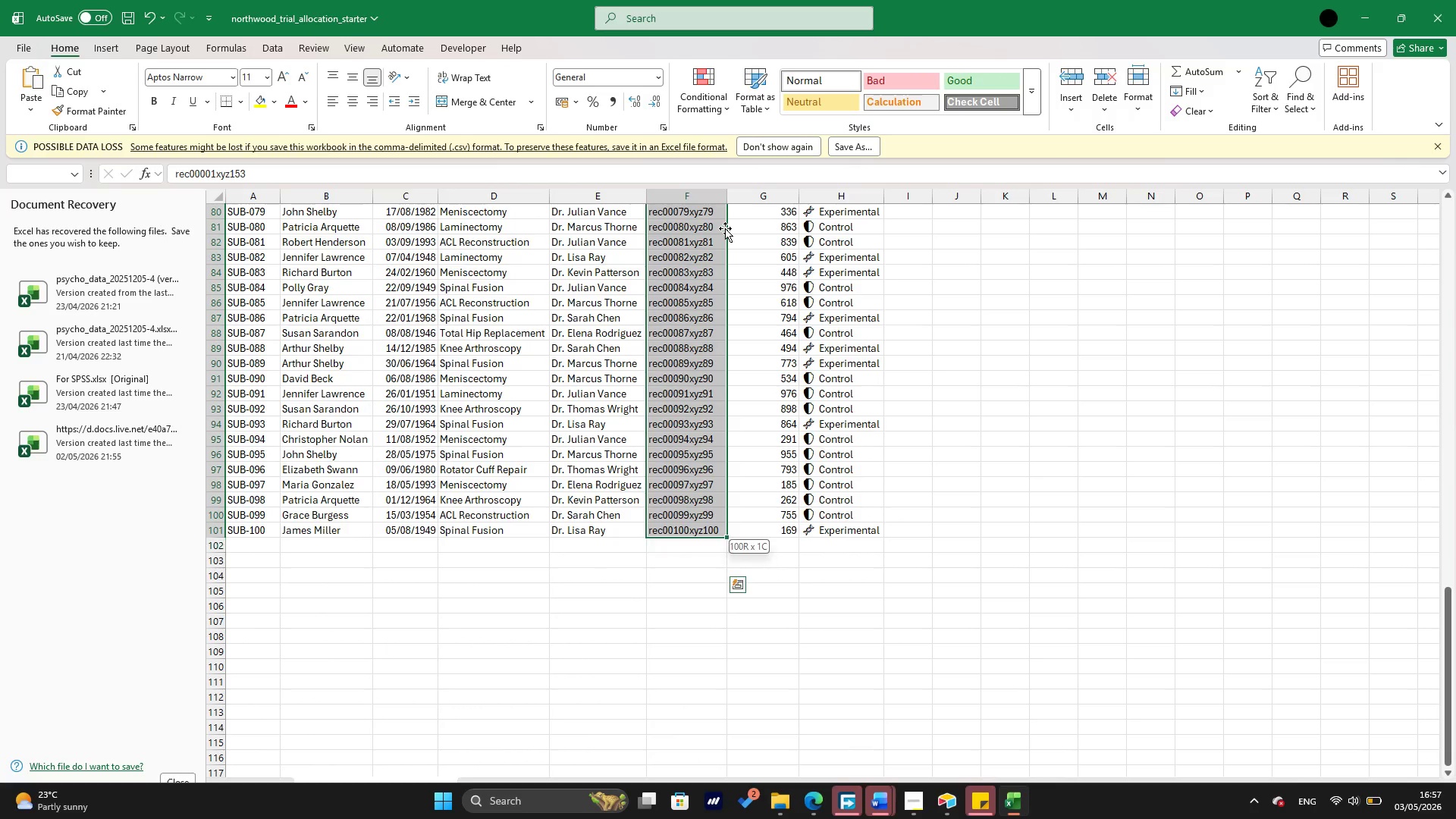 
key(Shift+ArrowUp)
 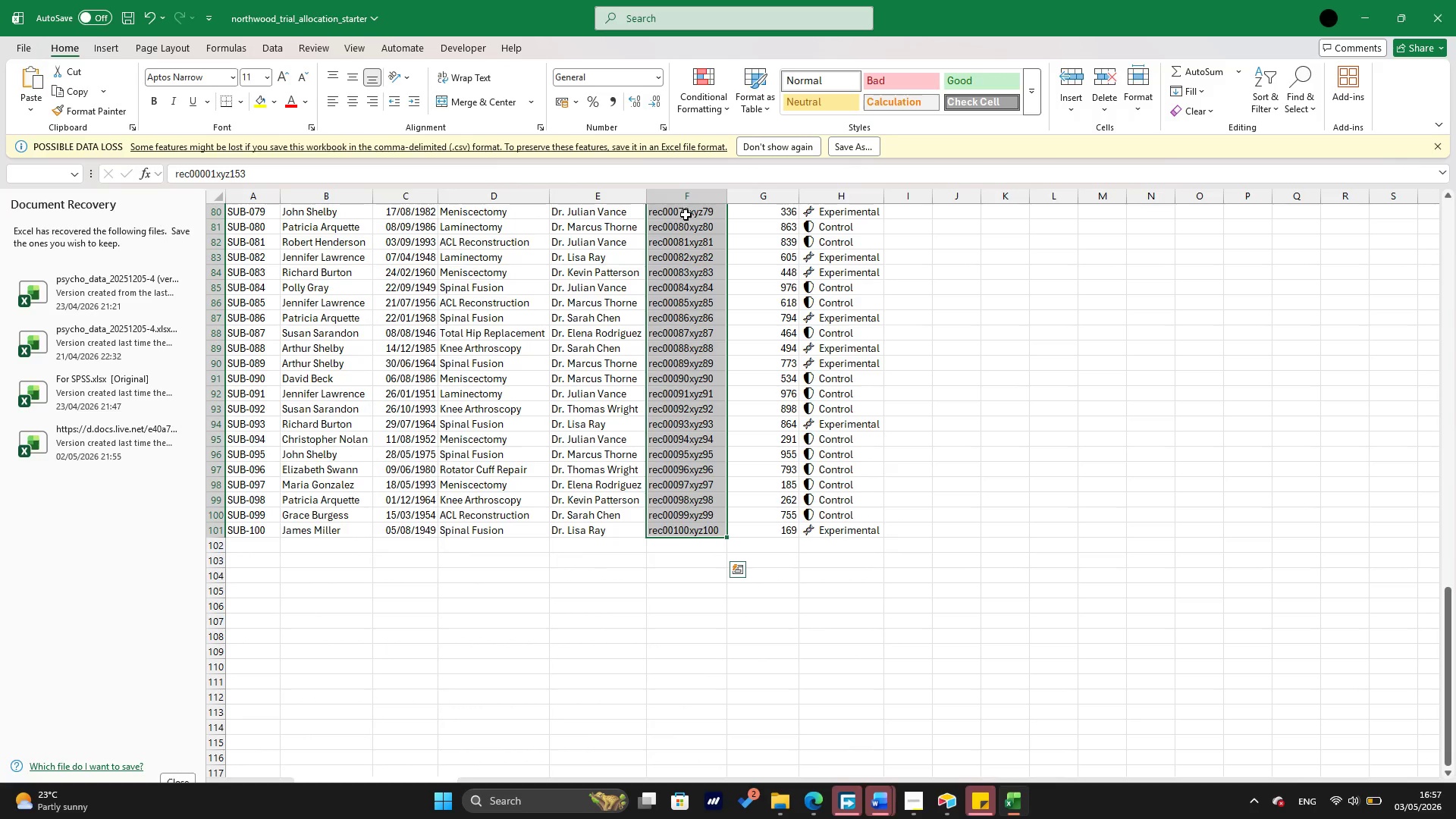 
right_click([687, 216])
 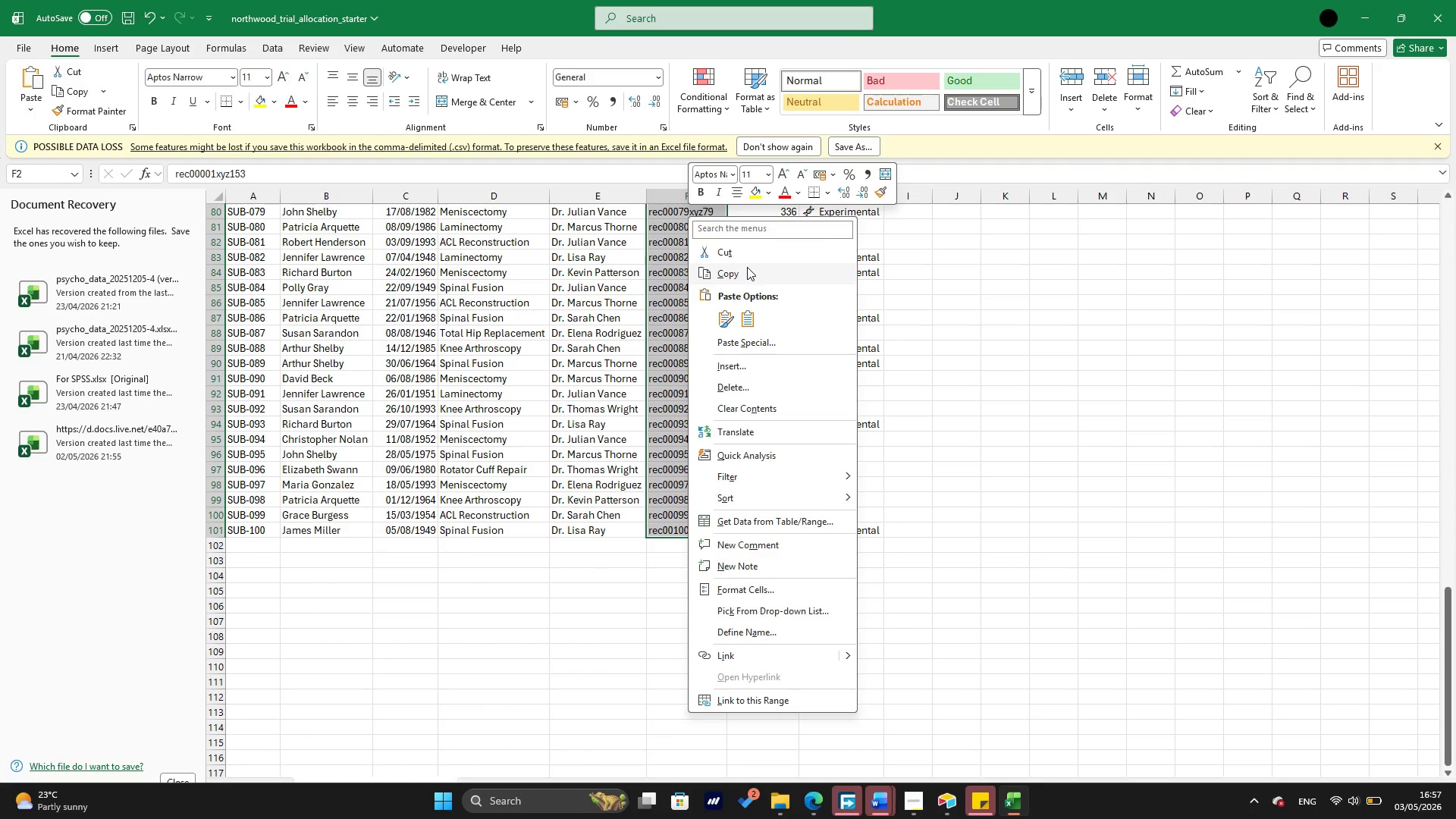 
left_click([747, 268])
 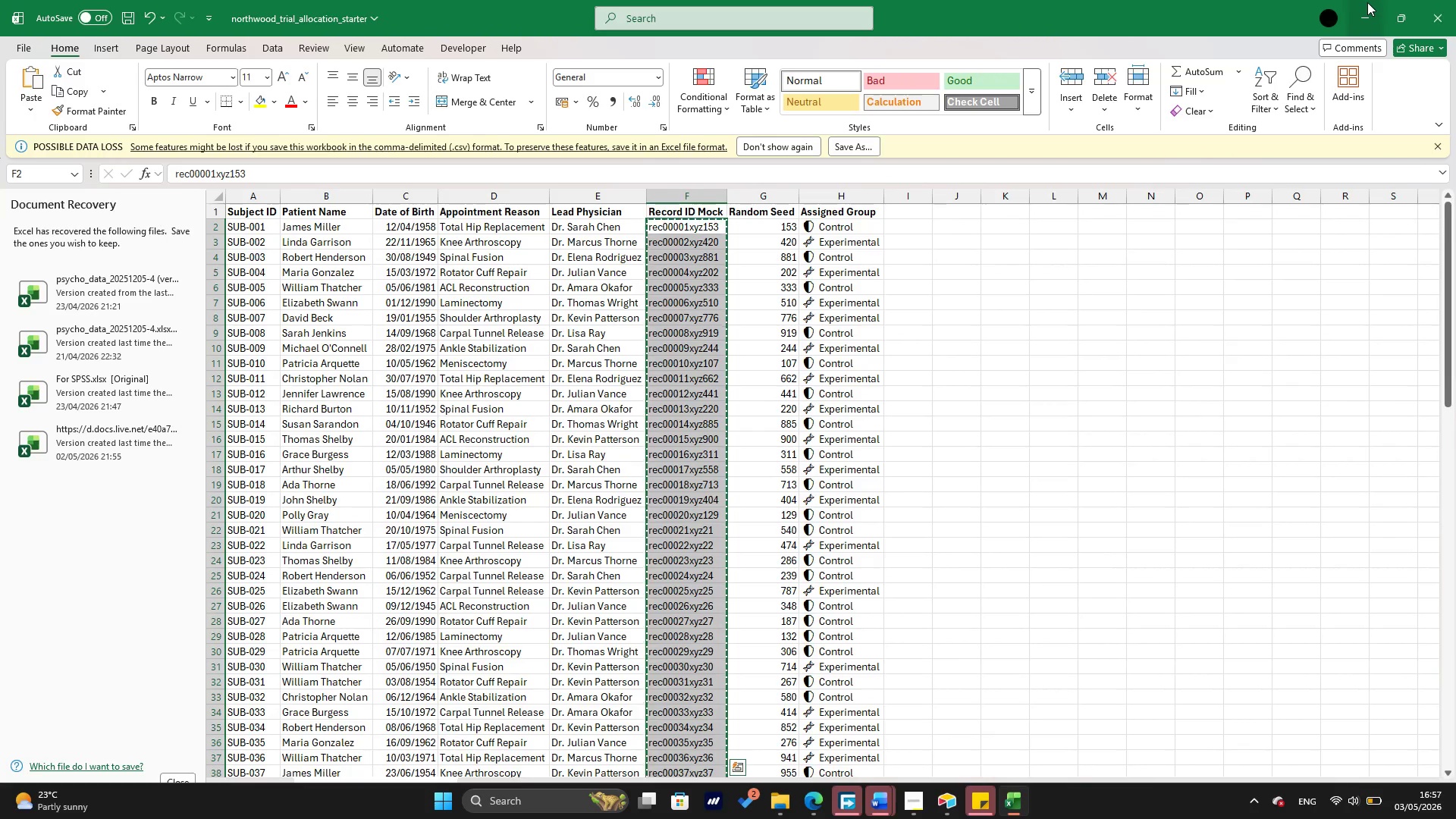 
left_click([1367, 2])
 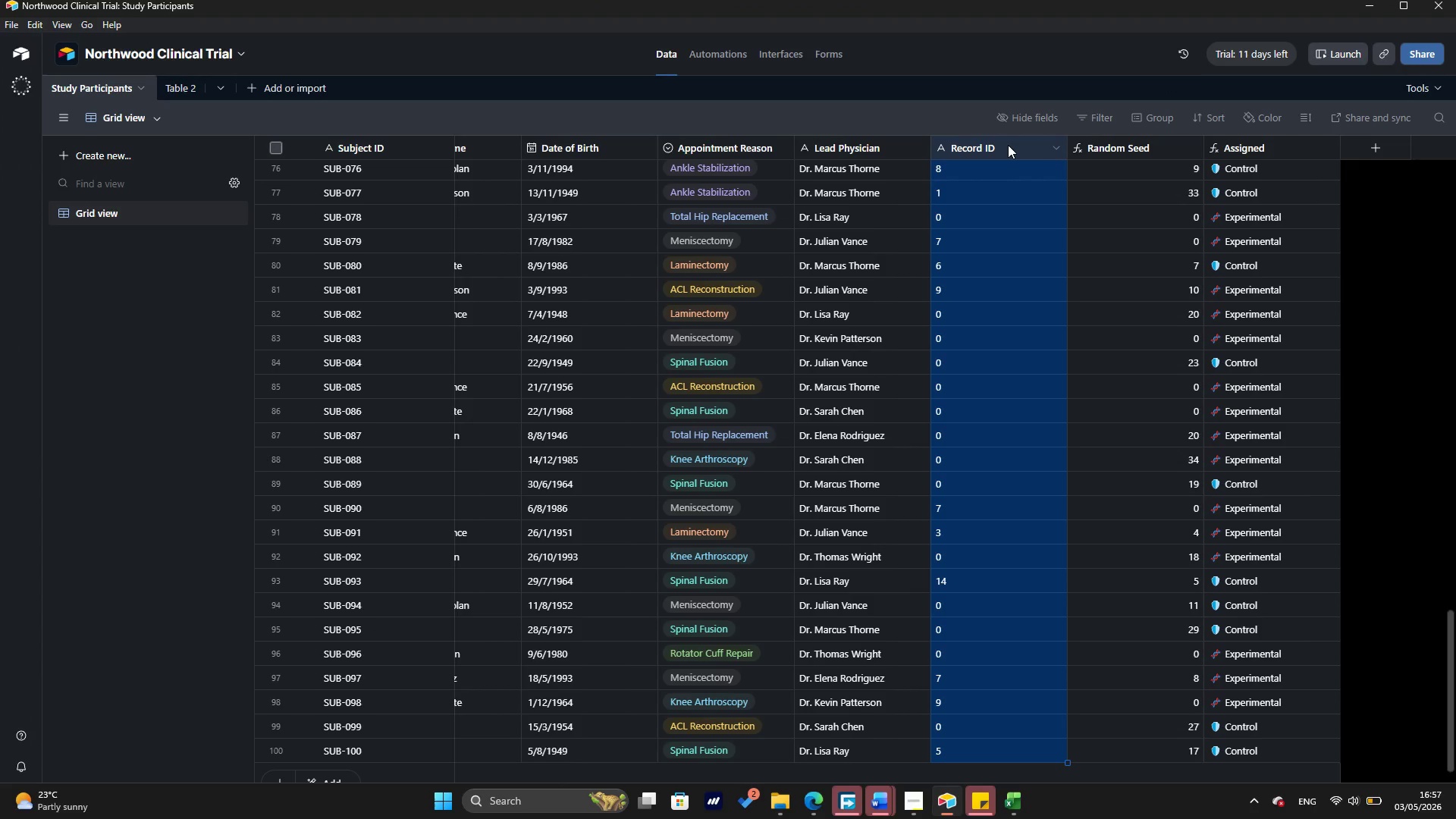 
right_click([1008, 145])
 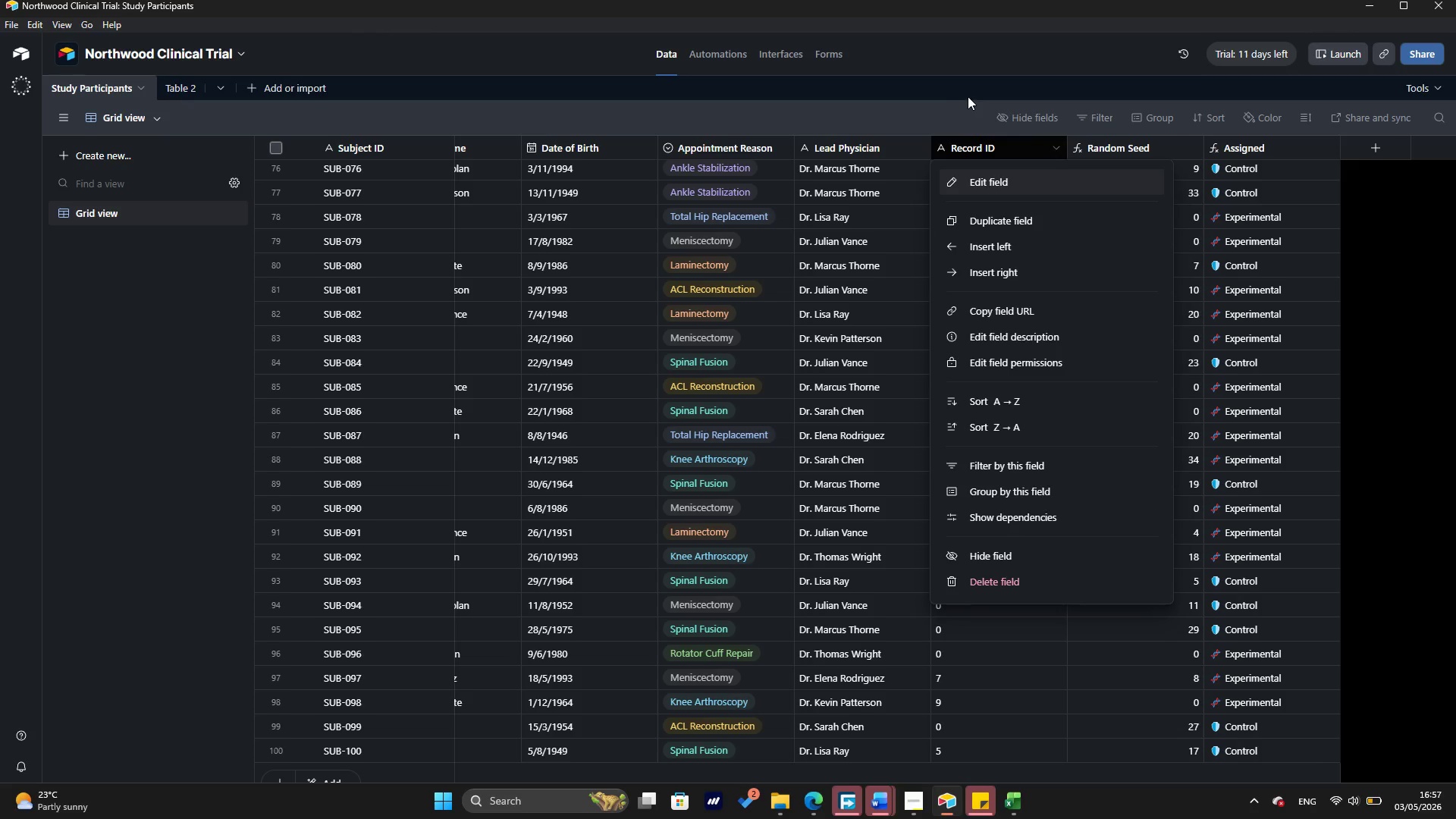 
left_click([996, 177])
 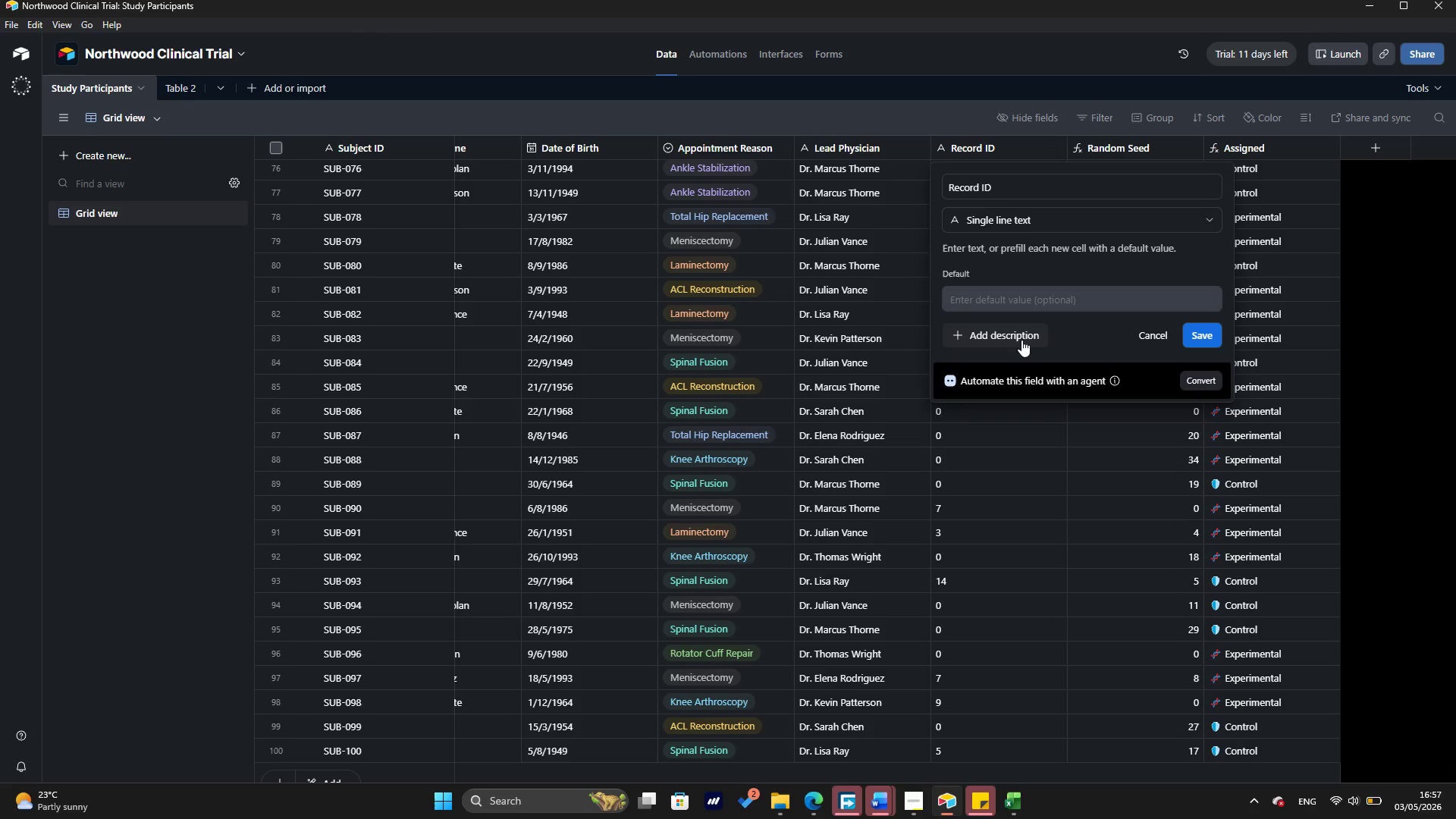 
left_click([1003, 145])
 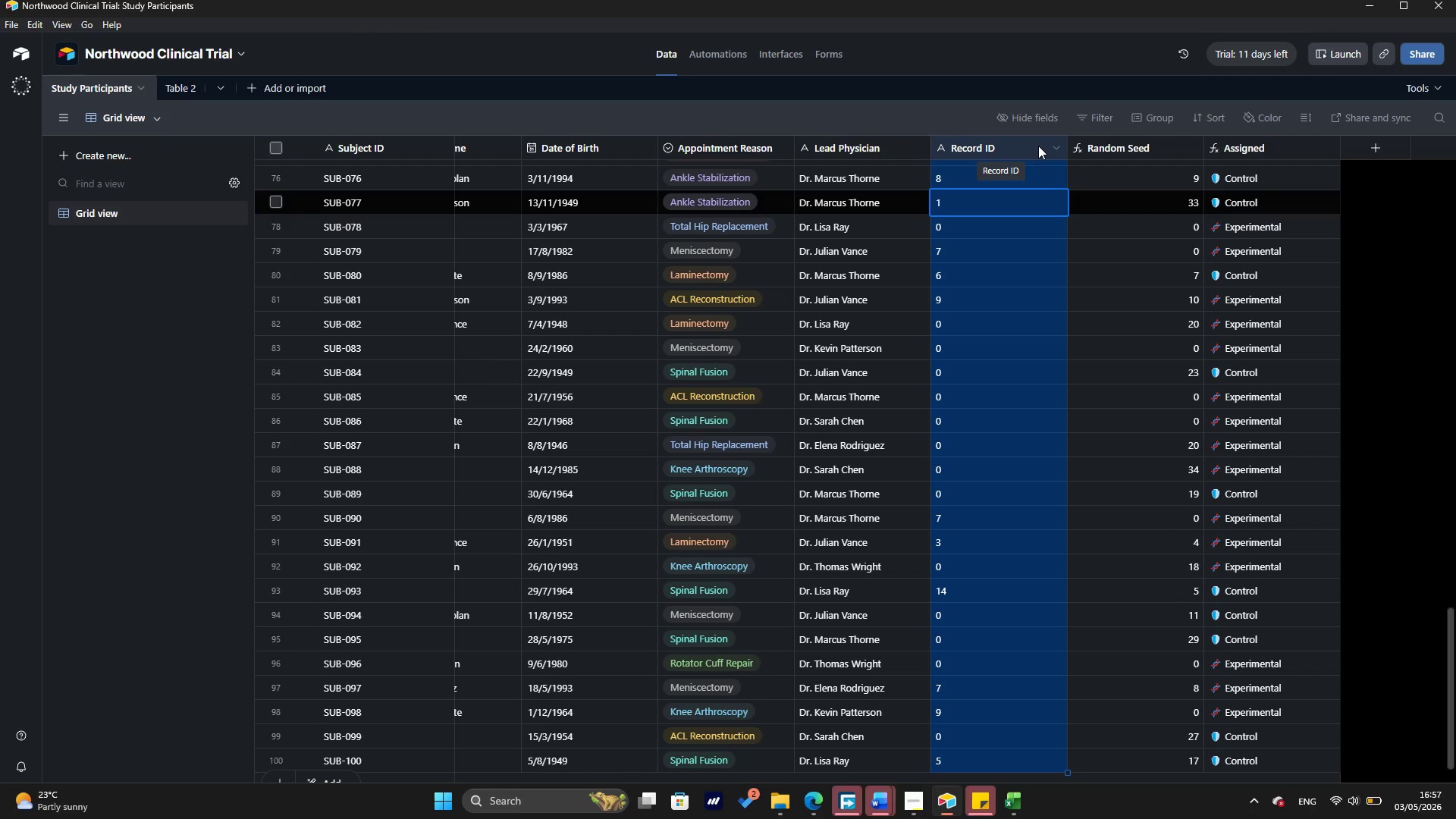 
mouse_move([1034, 162])
 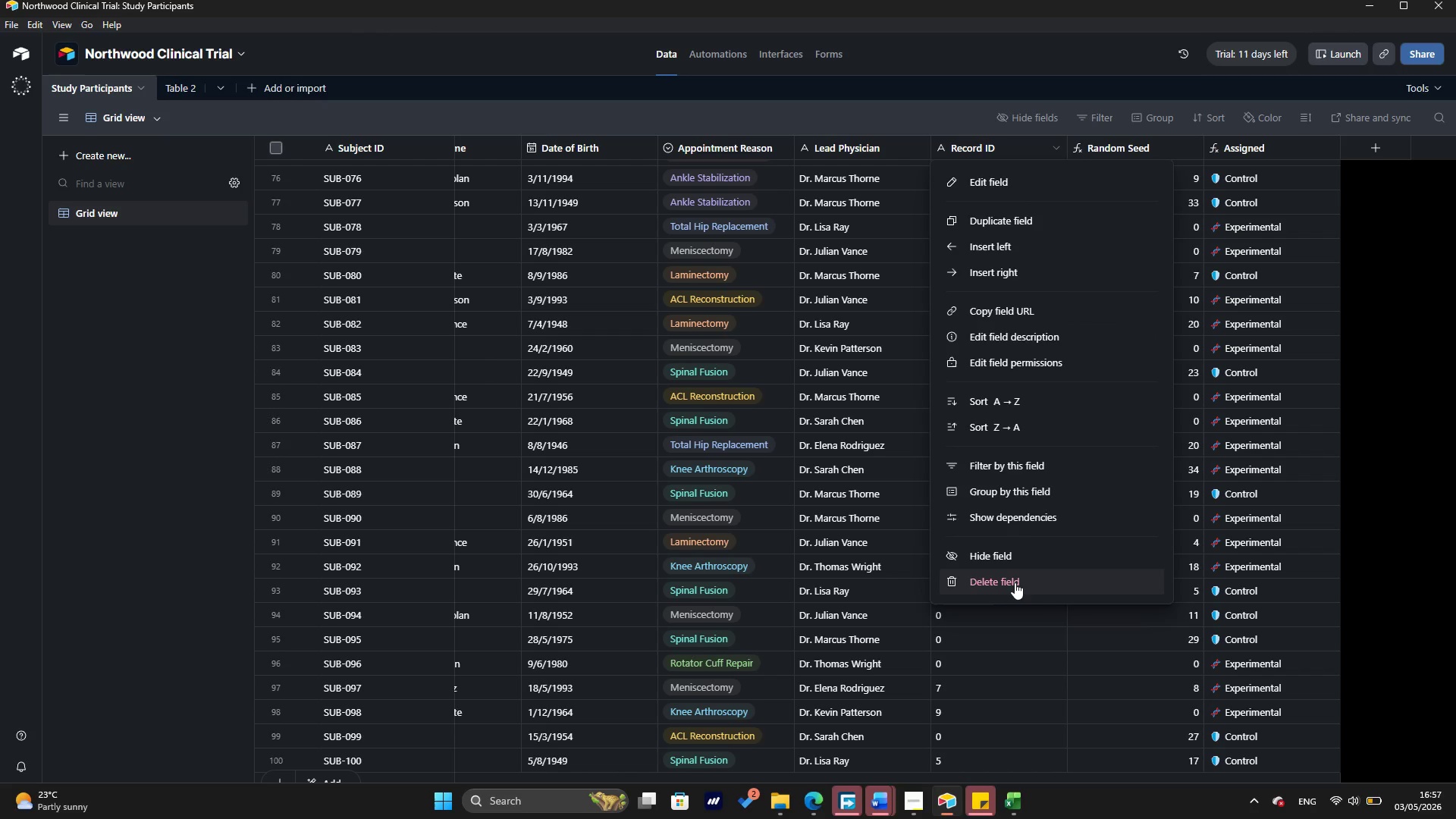 
left_click([1016, 582])
 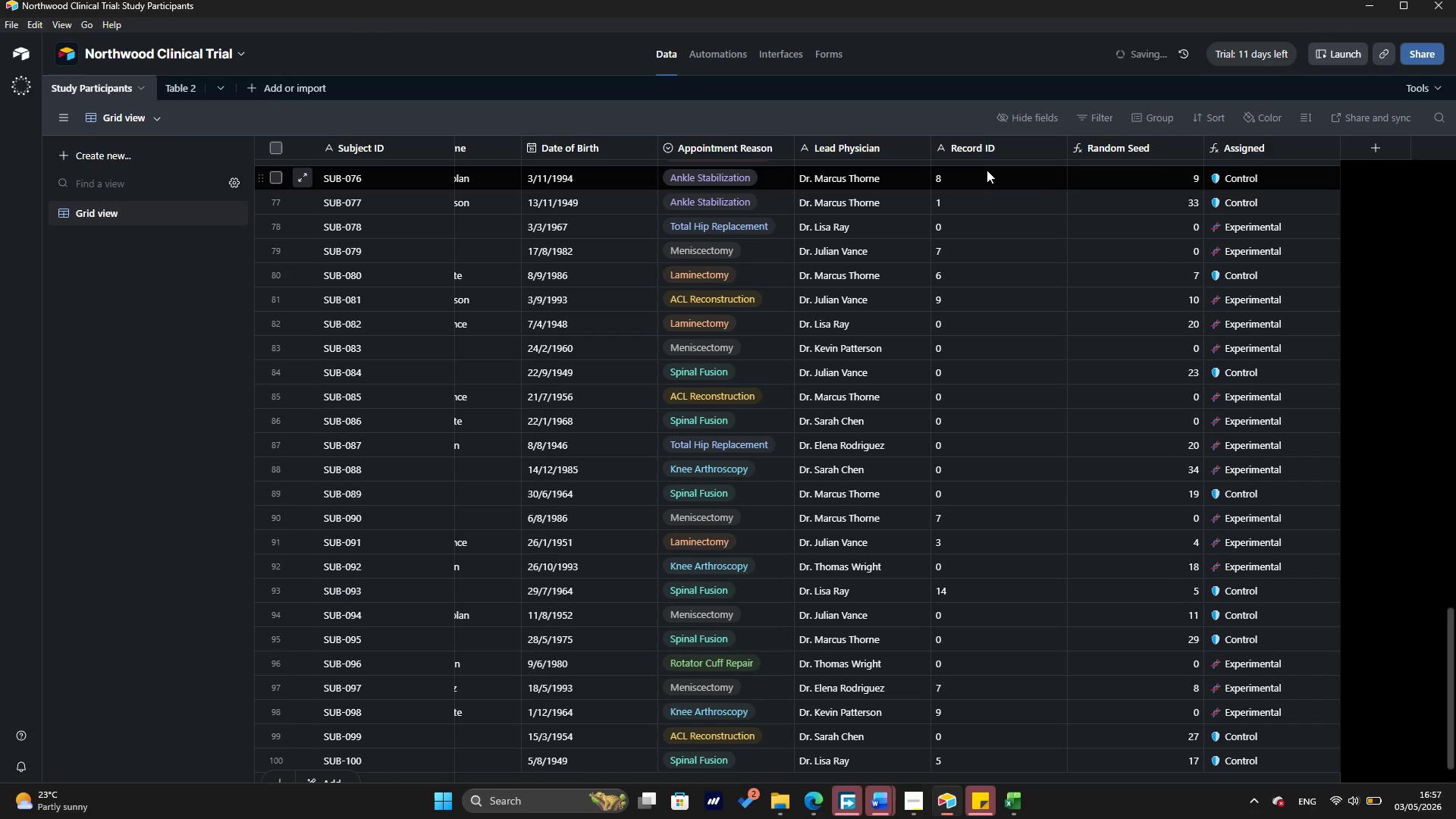 
left_click([997, 147])
 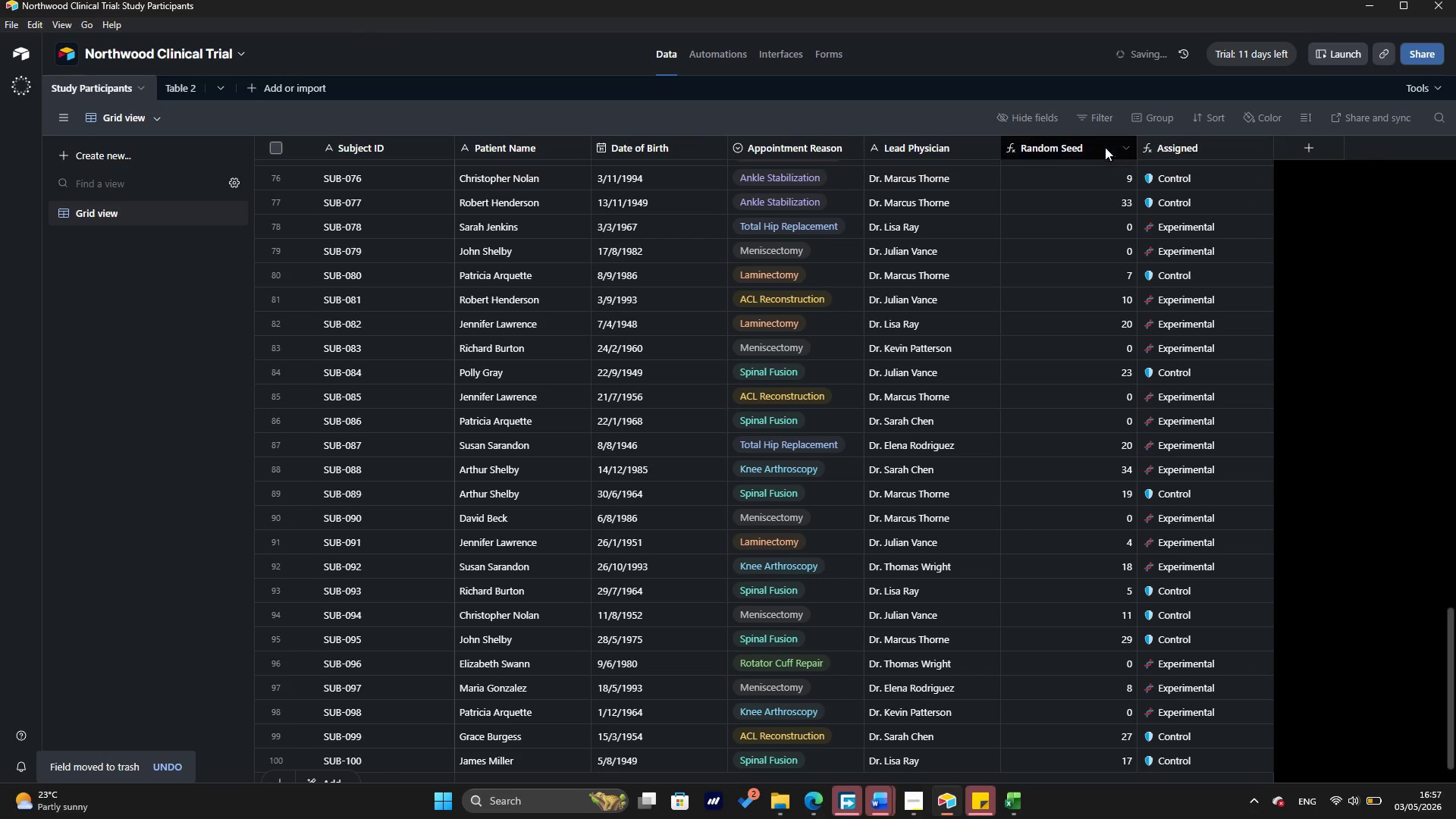 
left_click([1122, 145])
 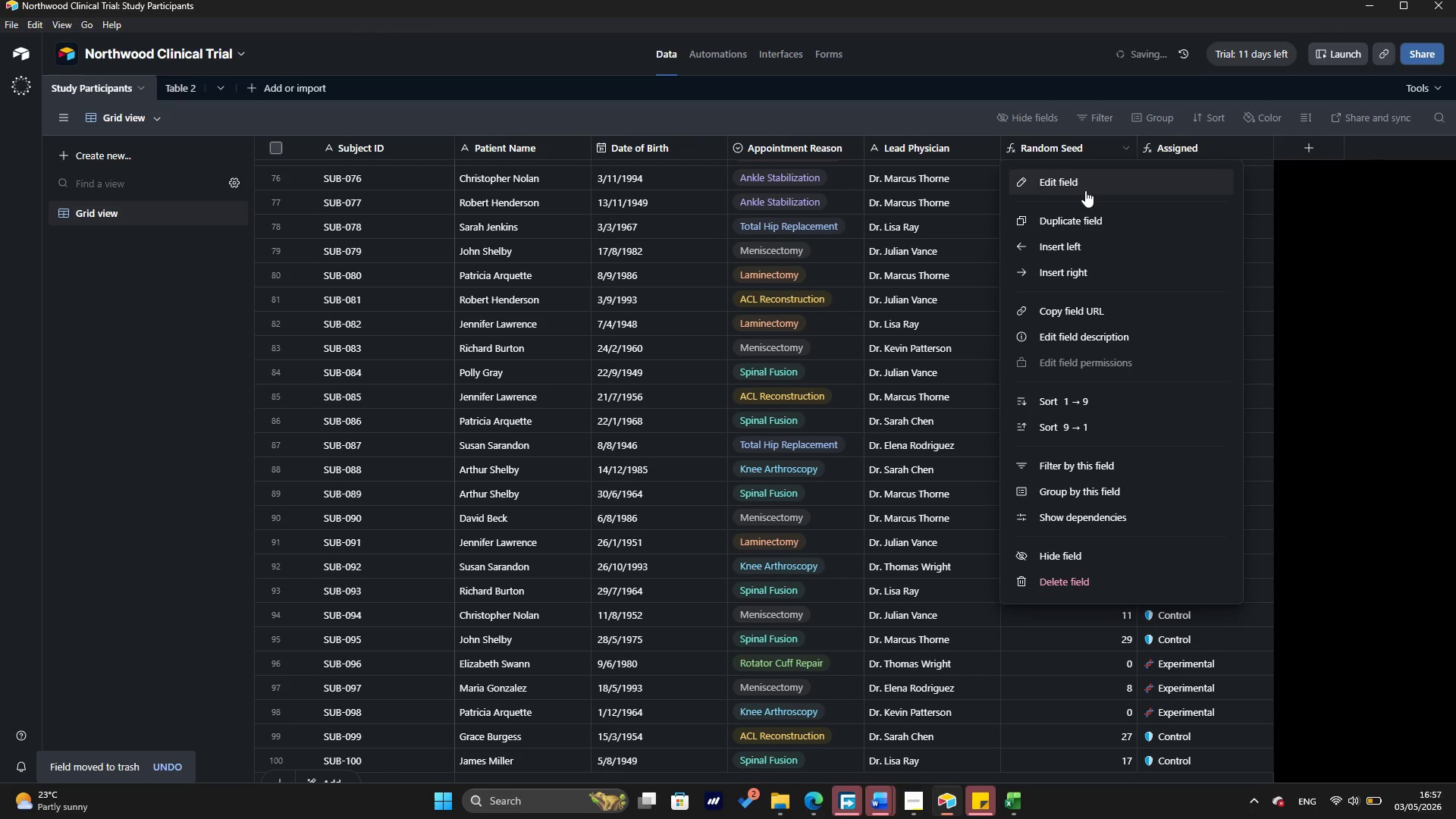 
left_click([1085, 190])
 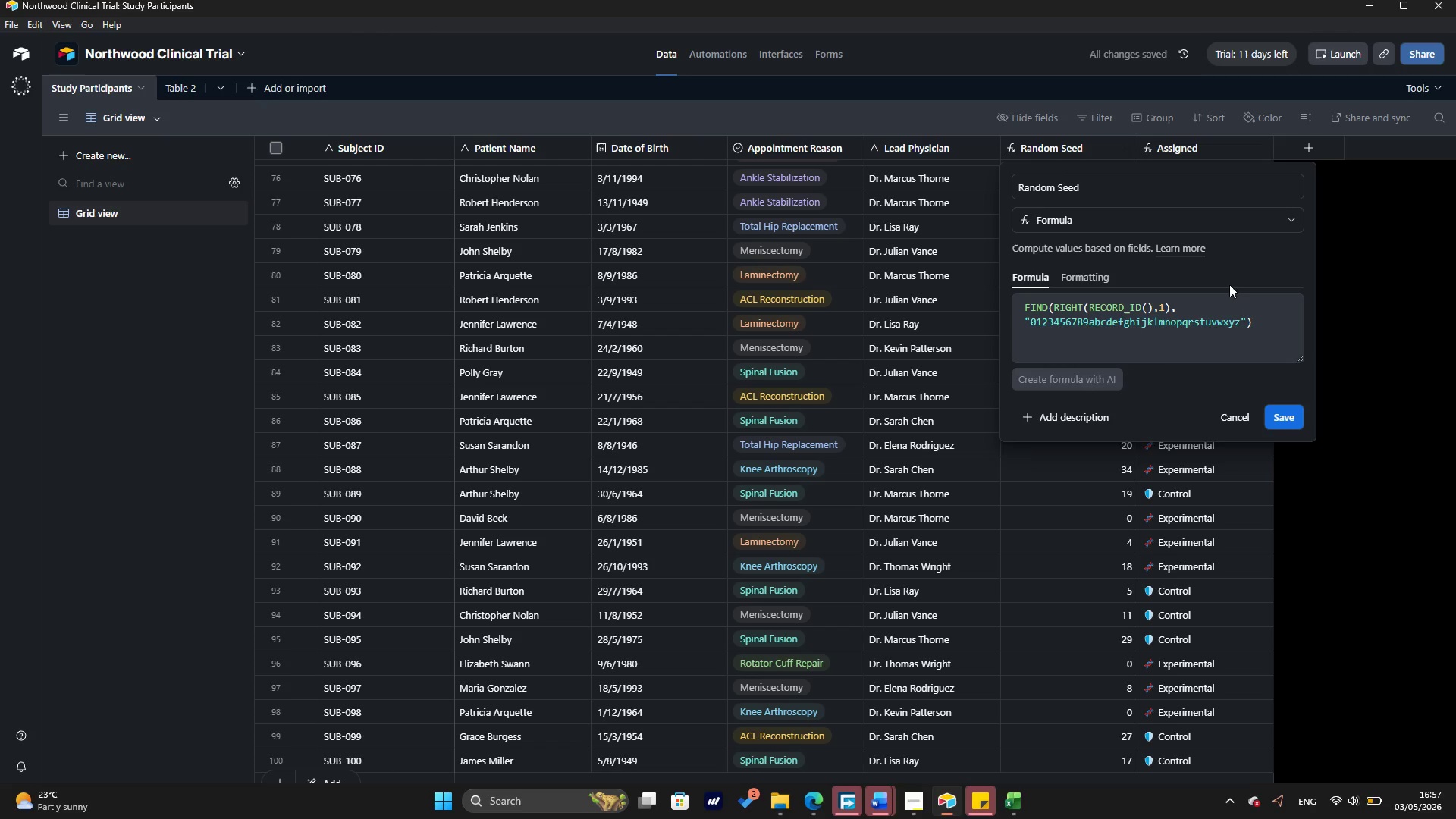 
wait(6.78)
 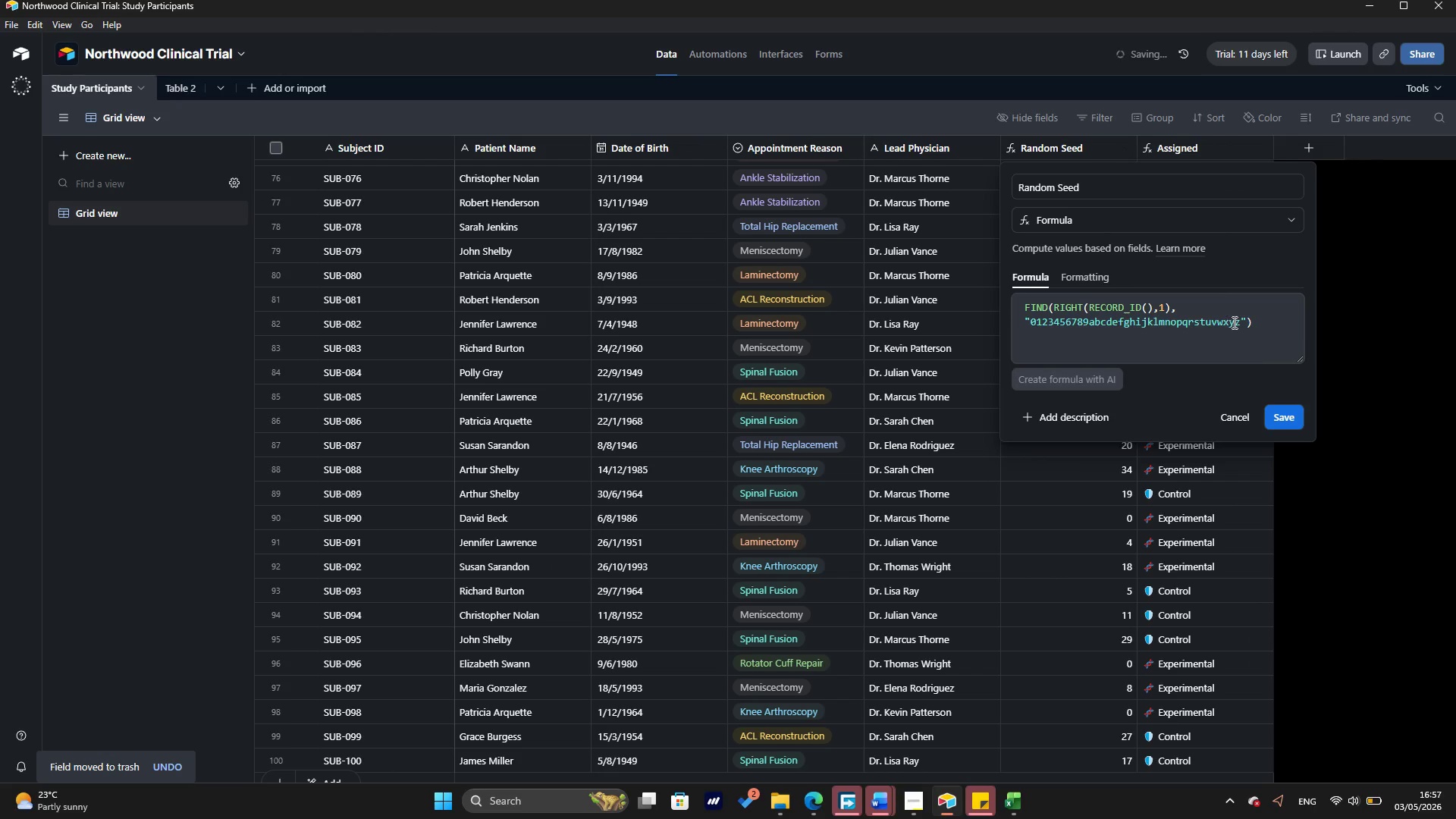 
left_click_drag(start_coordinate=[1278, 324], to_coordinate=[1025, 309])
 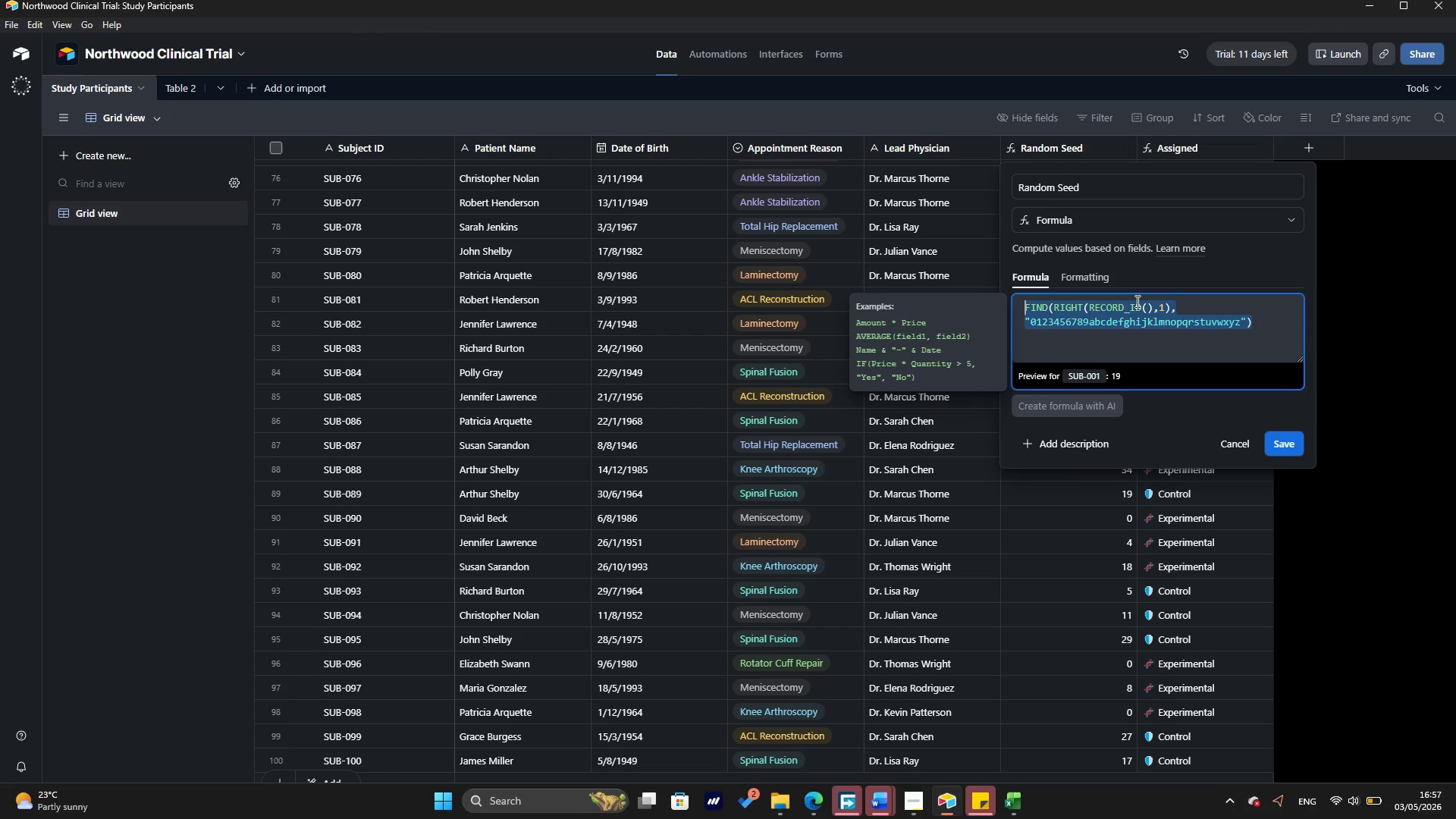 
key(Backspace)
type(VALUE)
 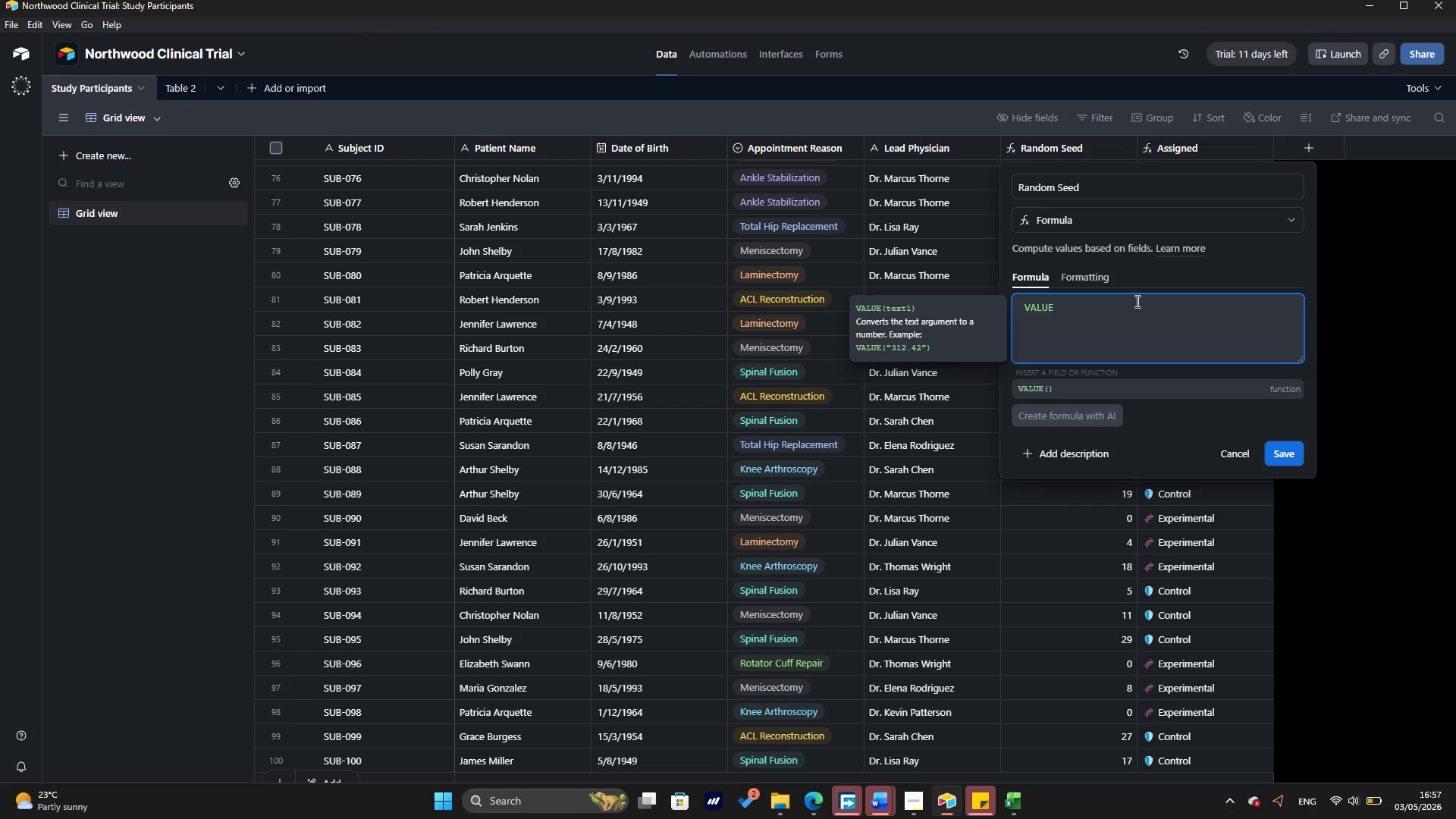 
type())
key(Backspace)
type((RIGHT)
 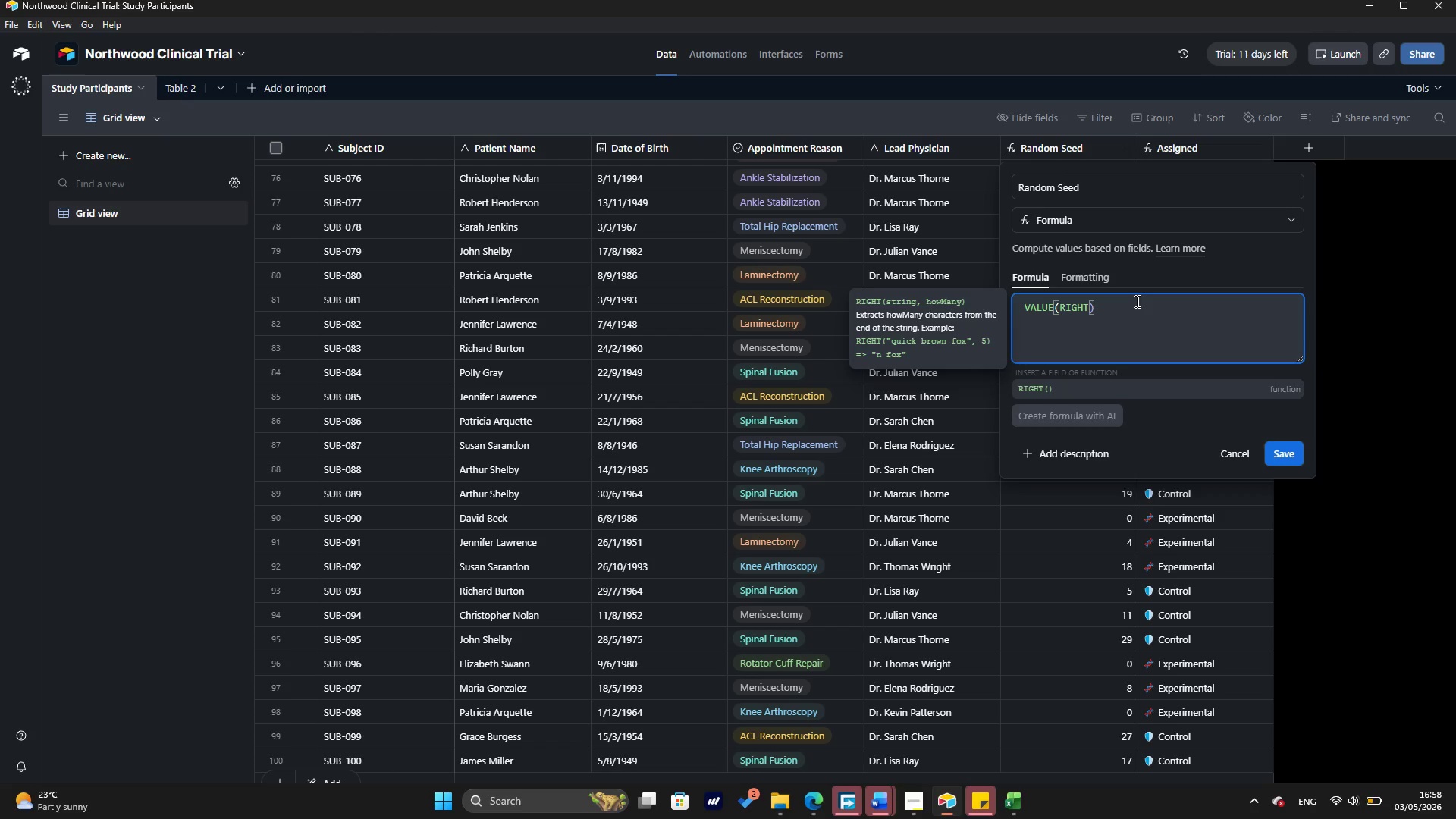 
type((RECORD)
 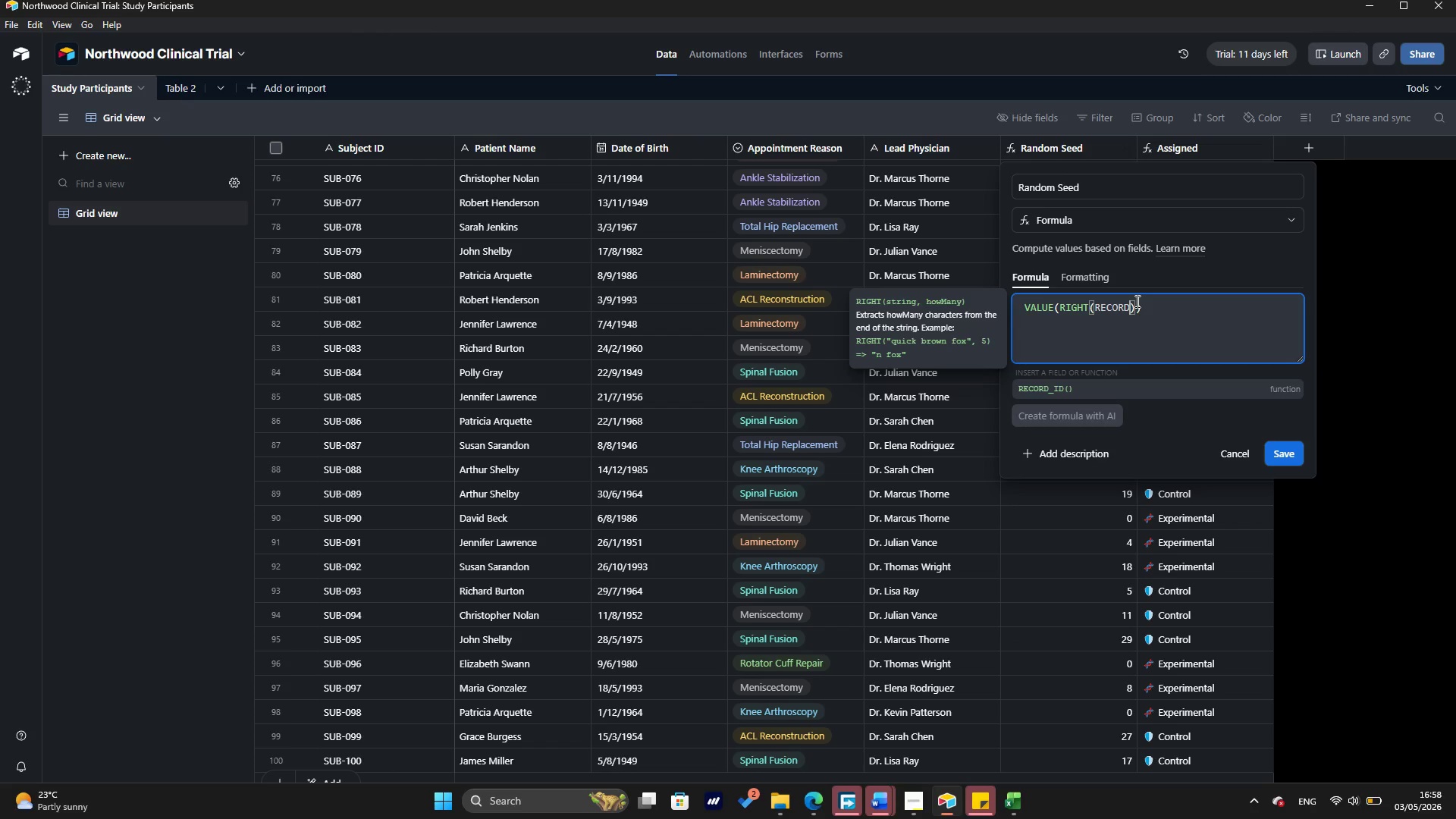 
type(_ID)
 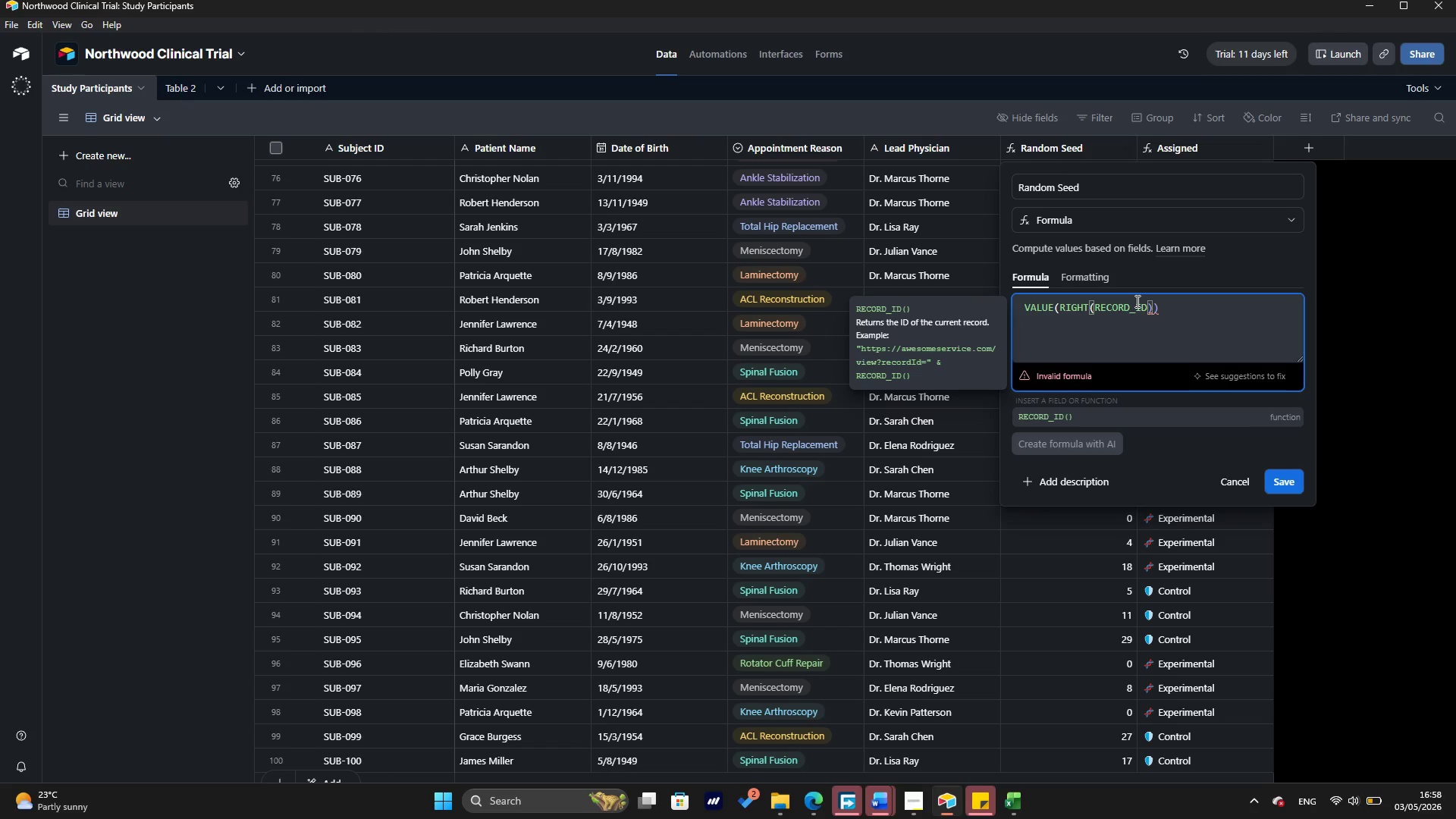 
key(Shift+0)
 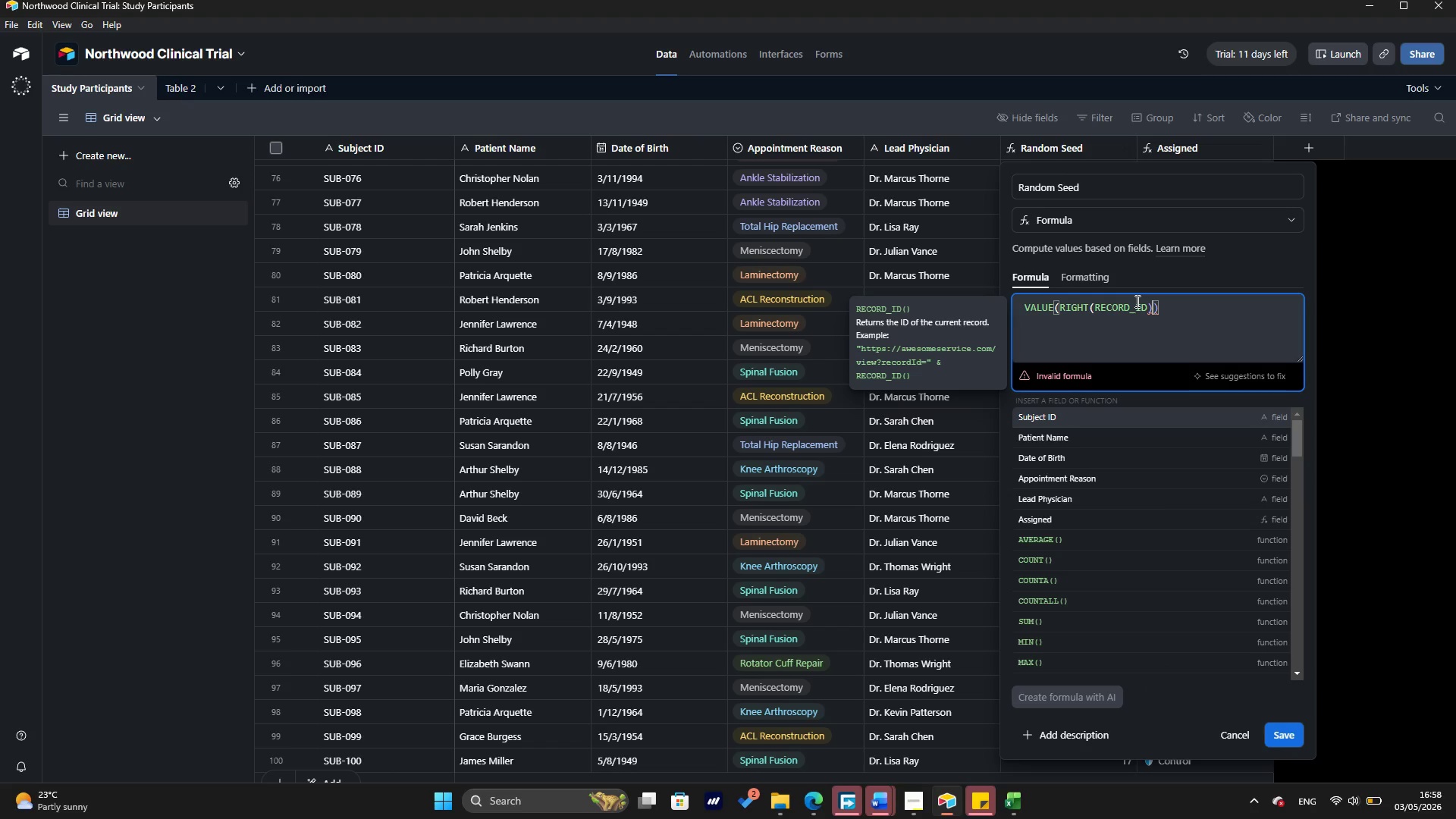 
key(Backspace)
 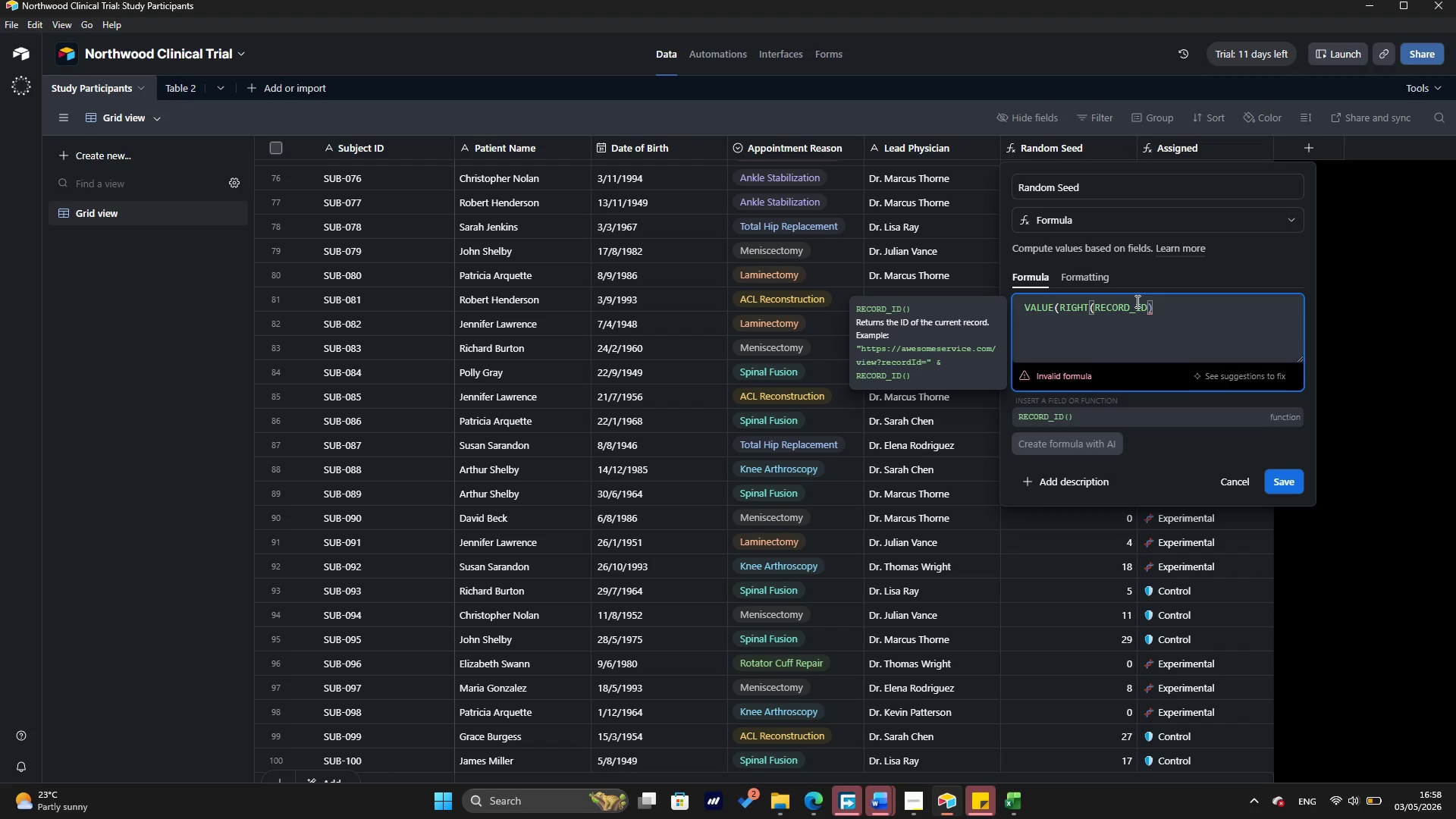 
key(Shift+9)
 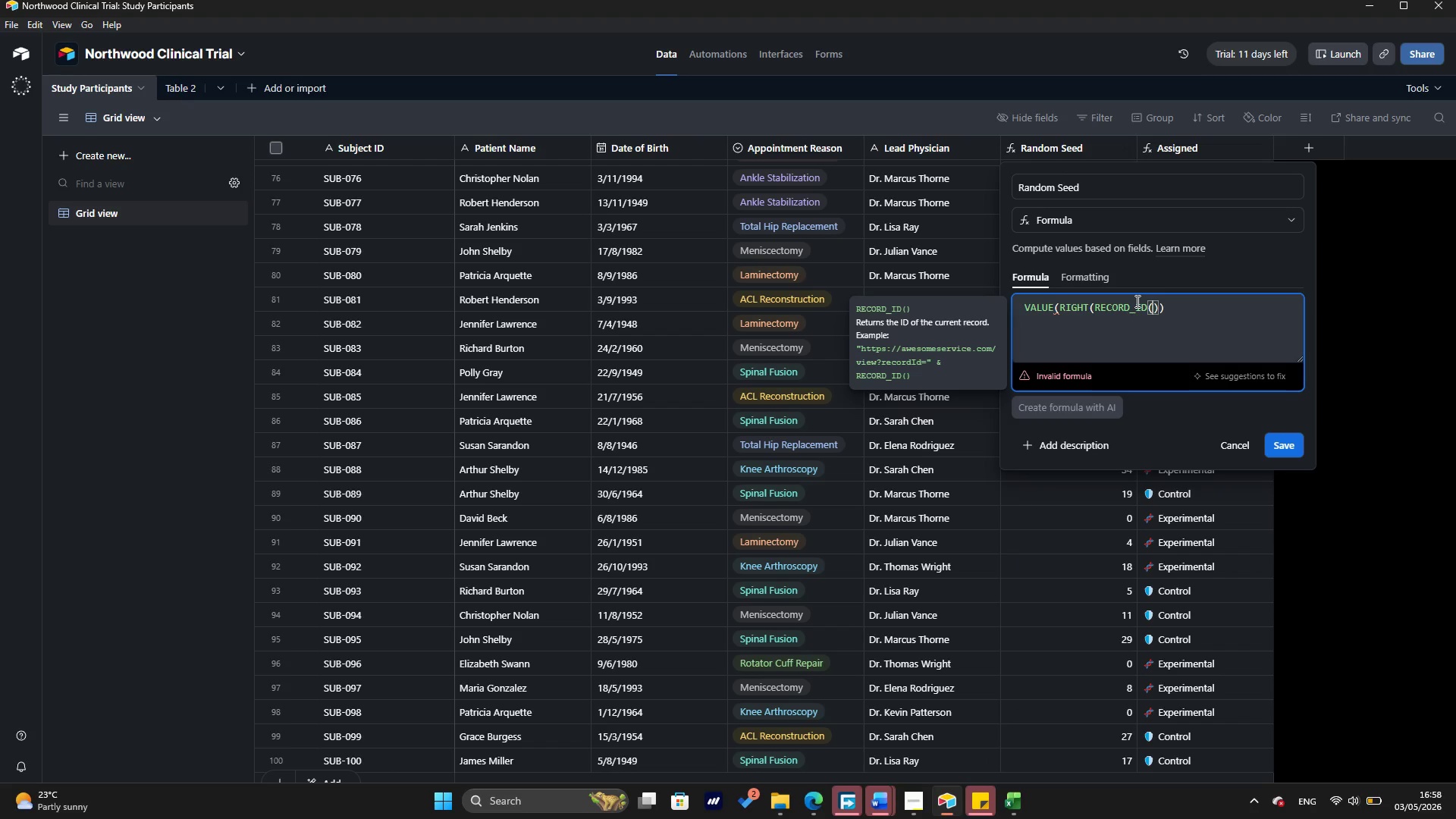 
key(ArrowRight)
 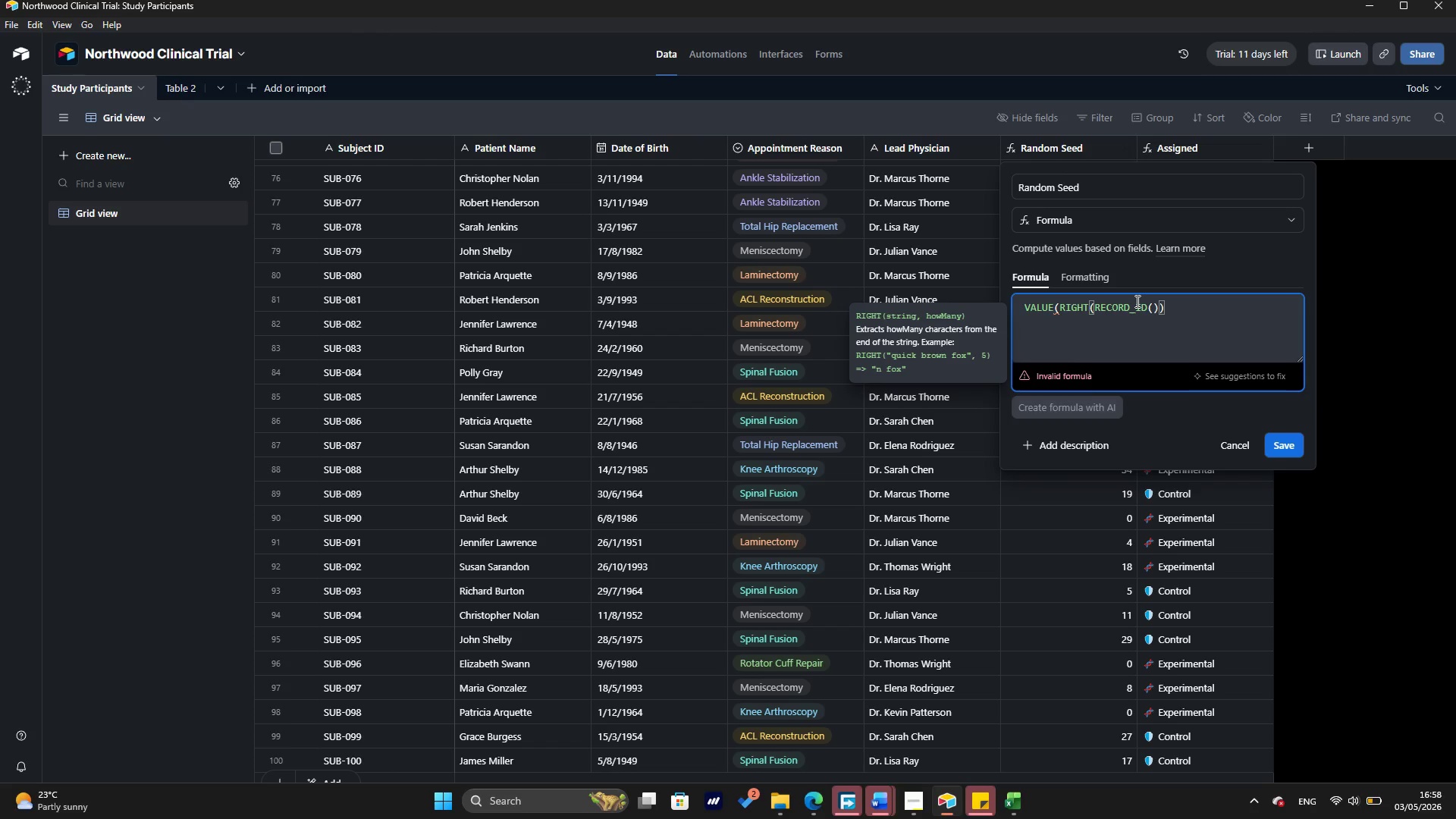 
key(Shift+0)
 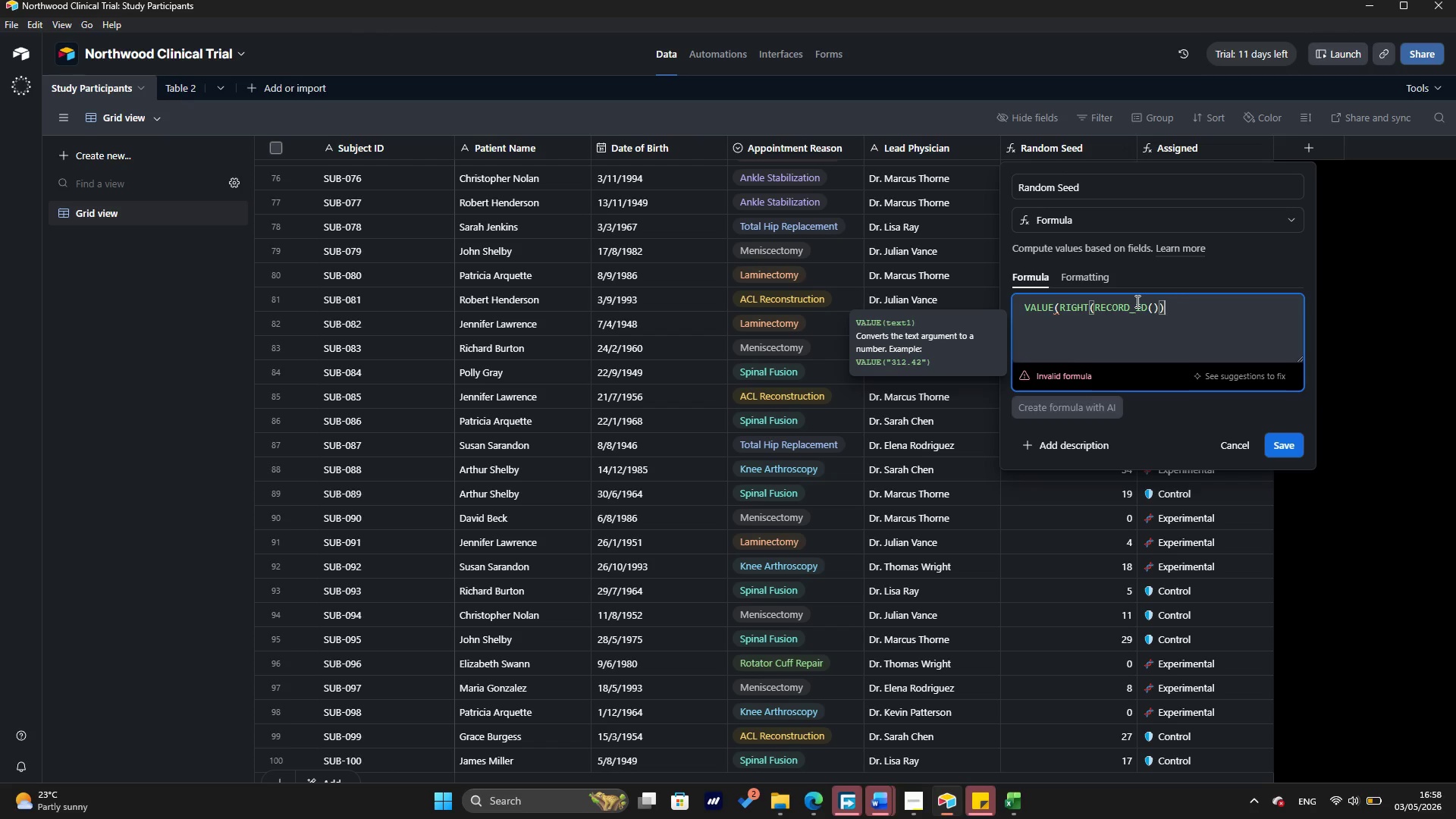 
key(ArrowLeft)
 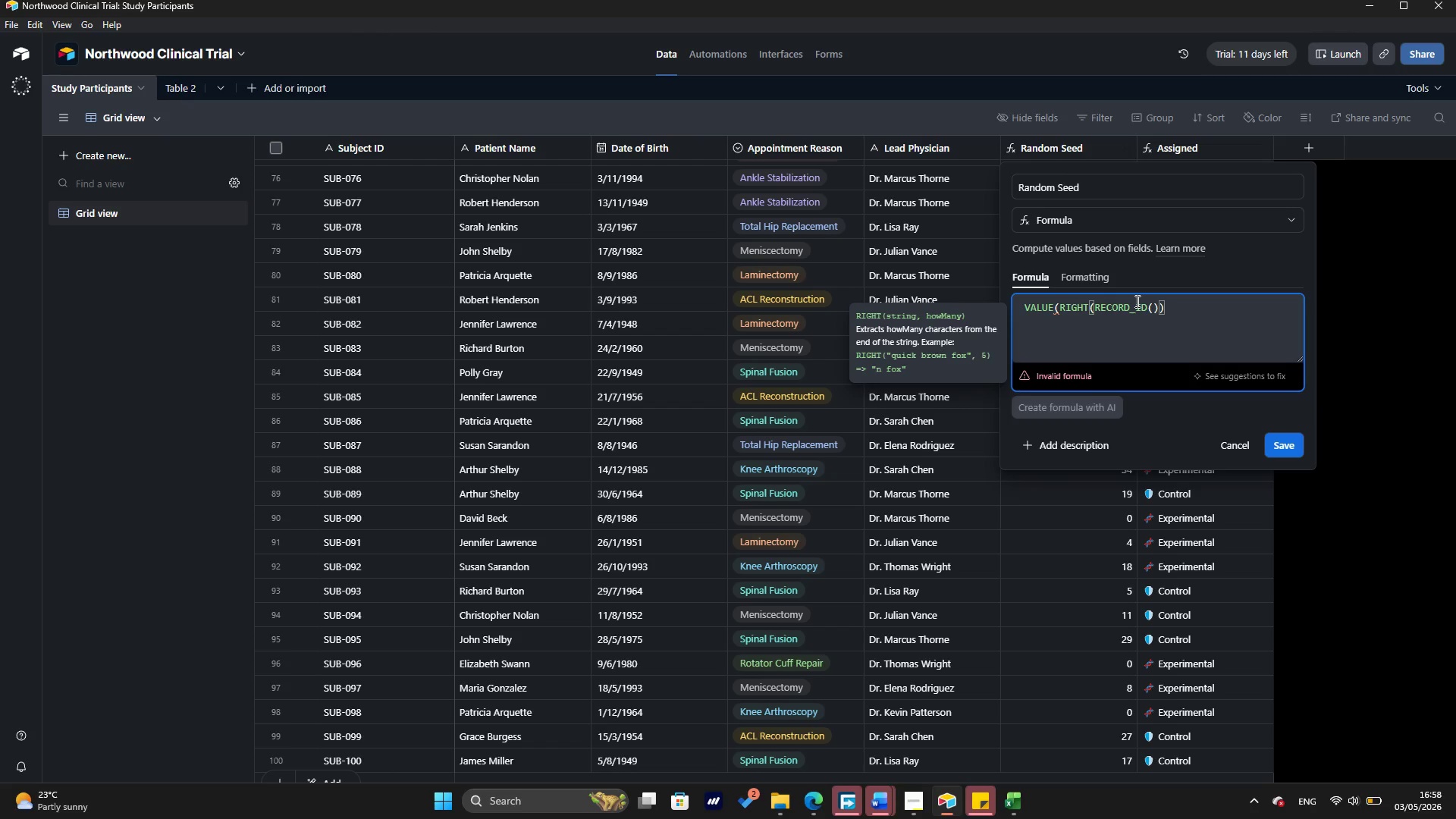 
key(ArrowLeft)
 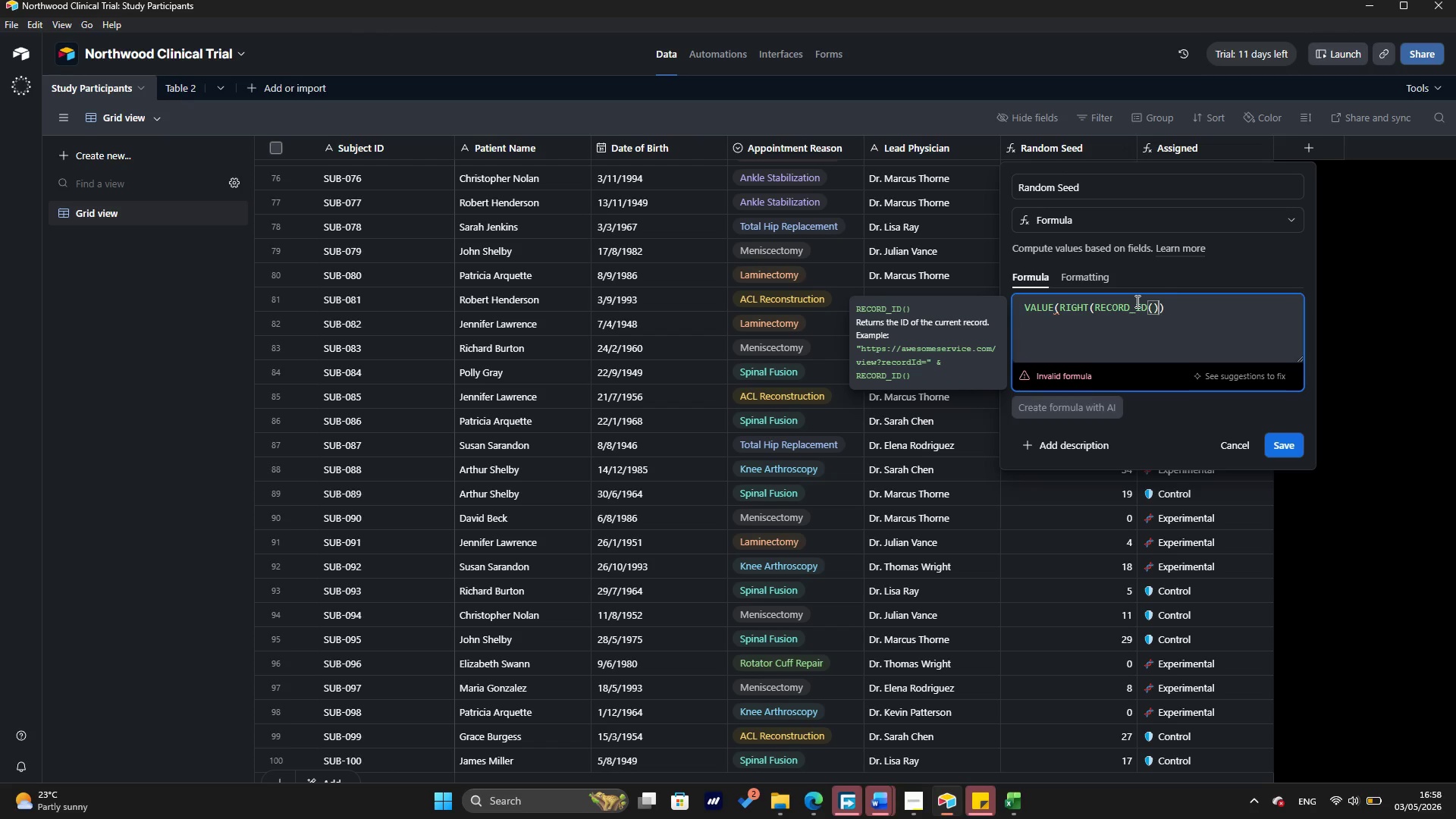 
key(ArrowRight)
 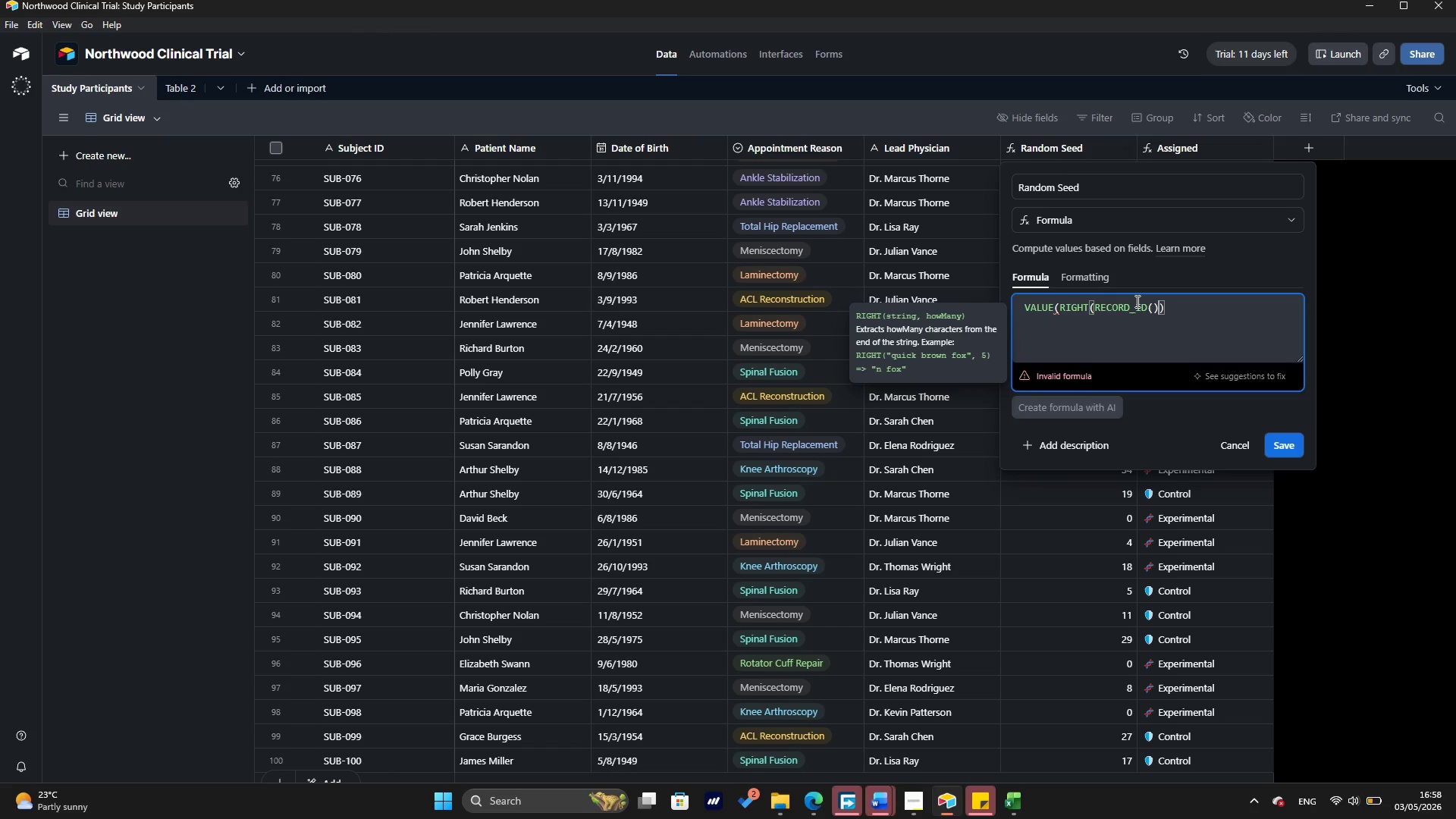 
key(Comma)
 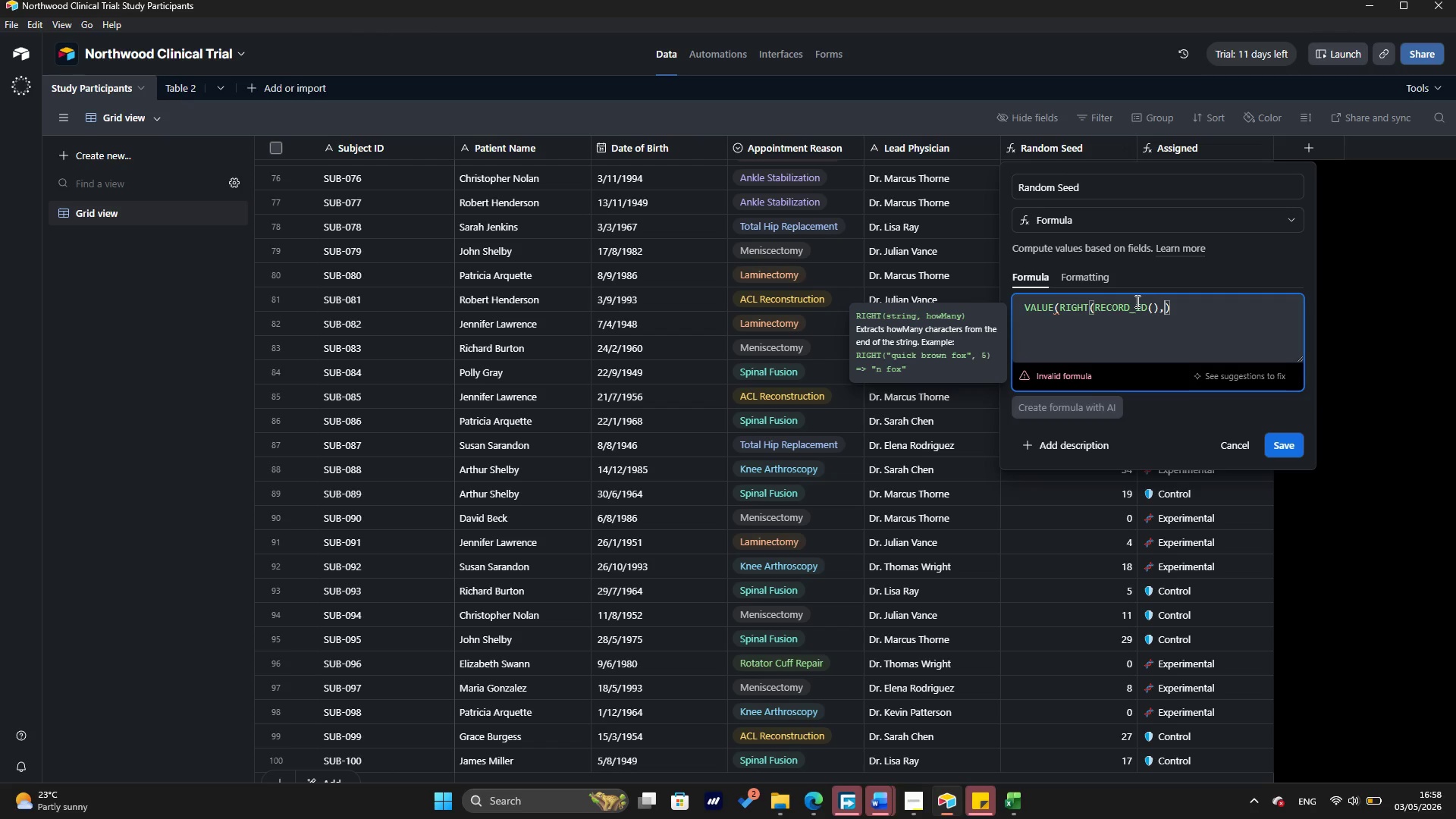 
key(3)
 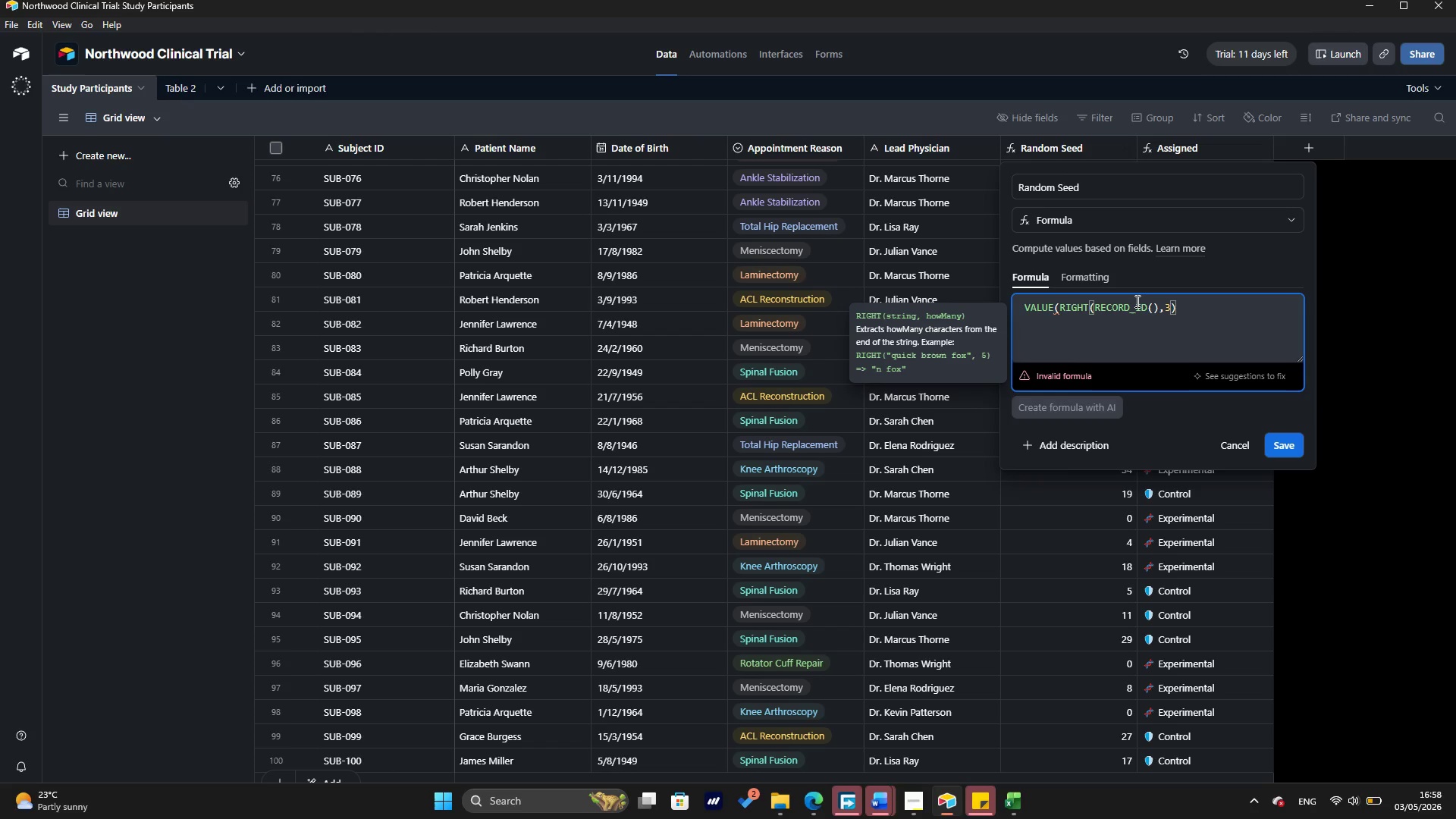 
key(ArrowRight)
 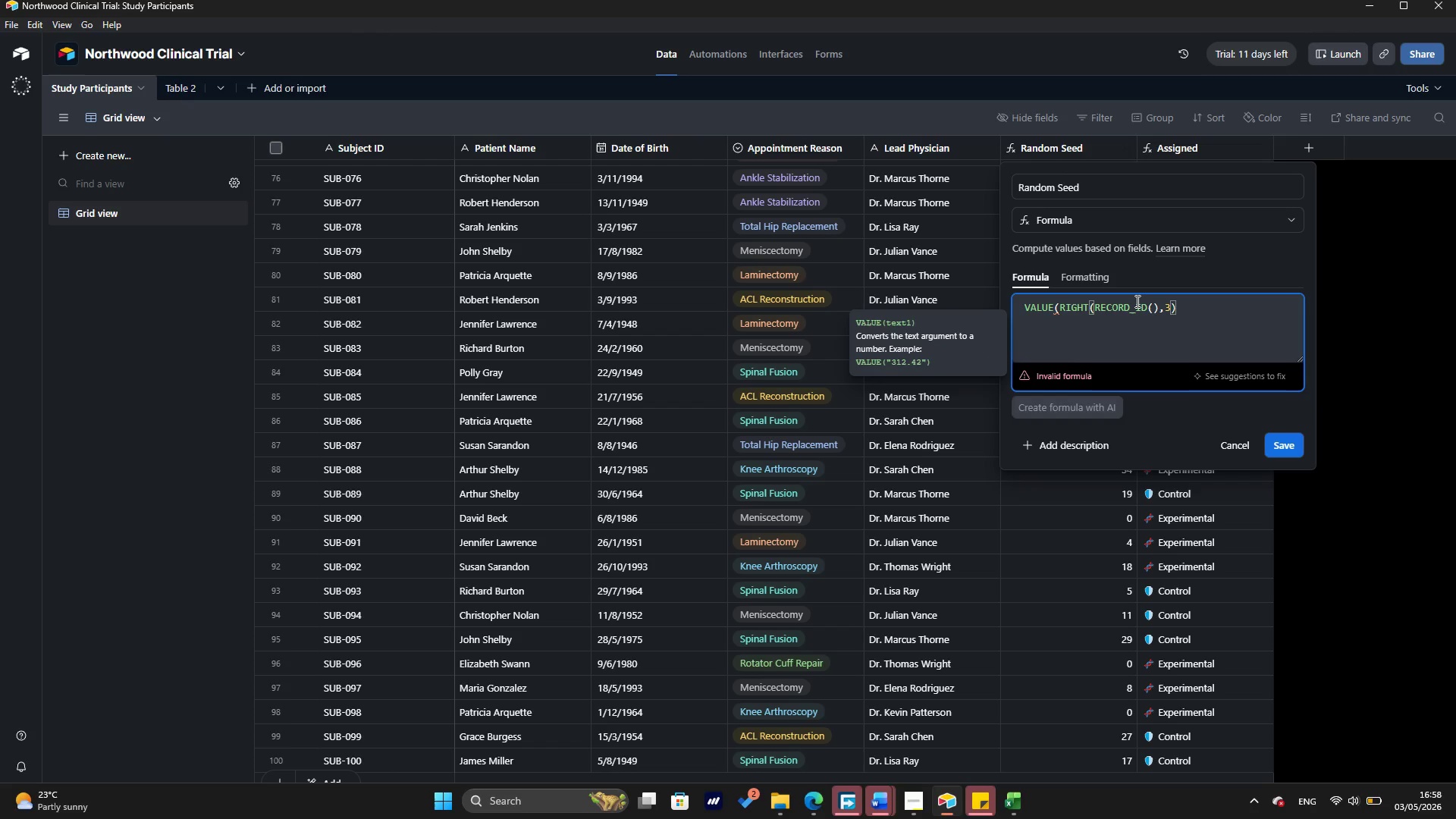 
key(Shift+0)
 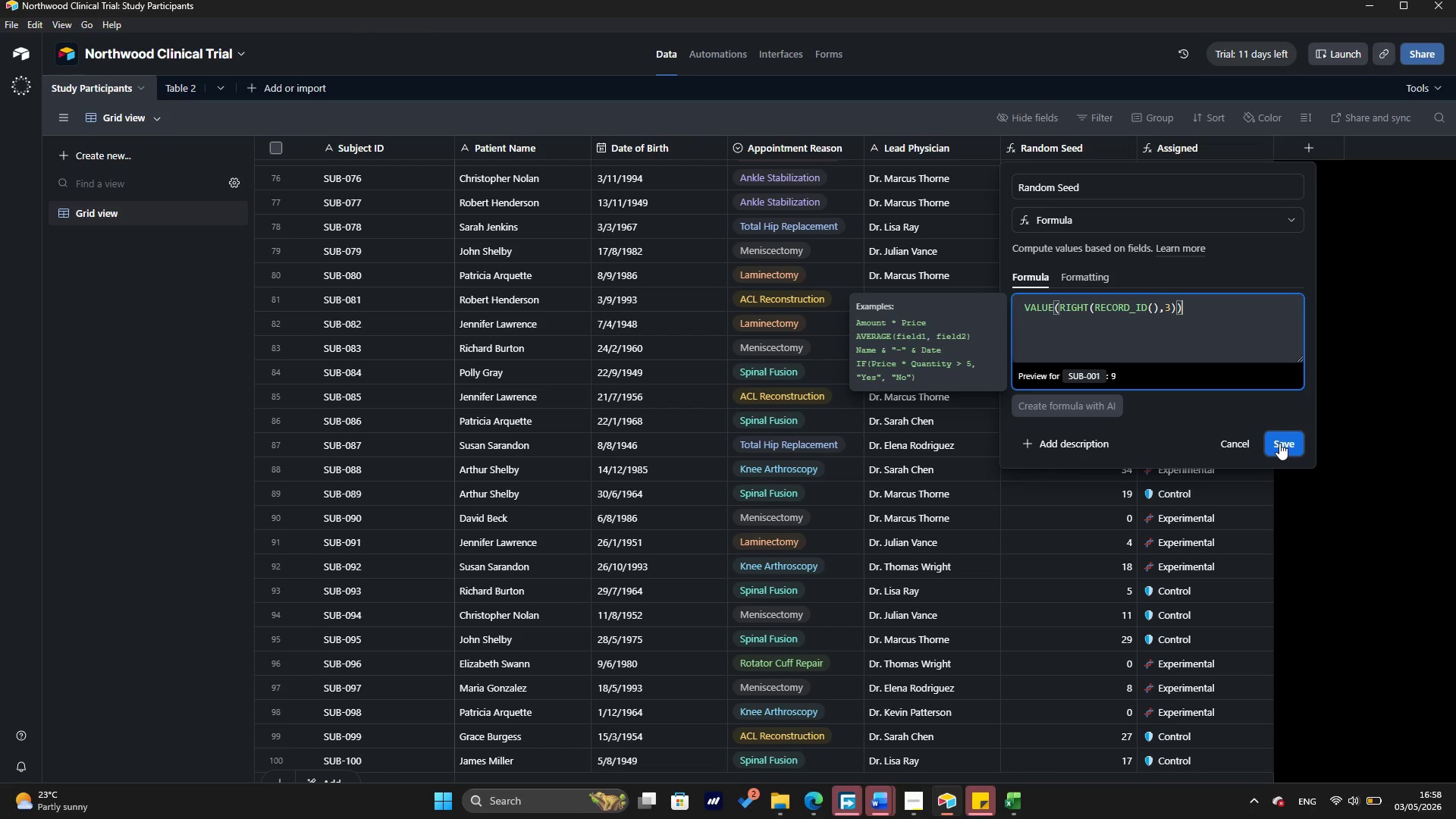 
wait(5.47)
 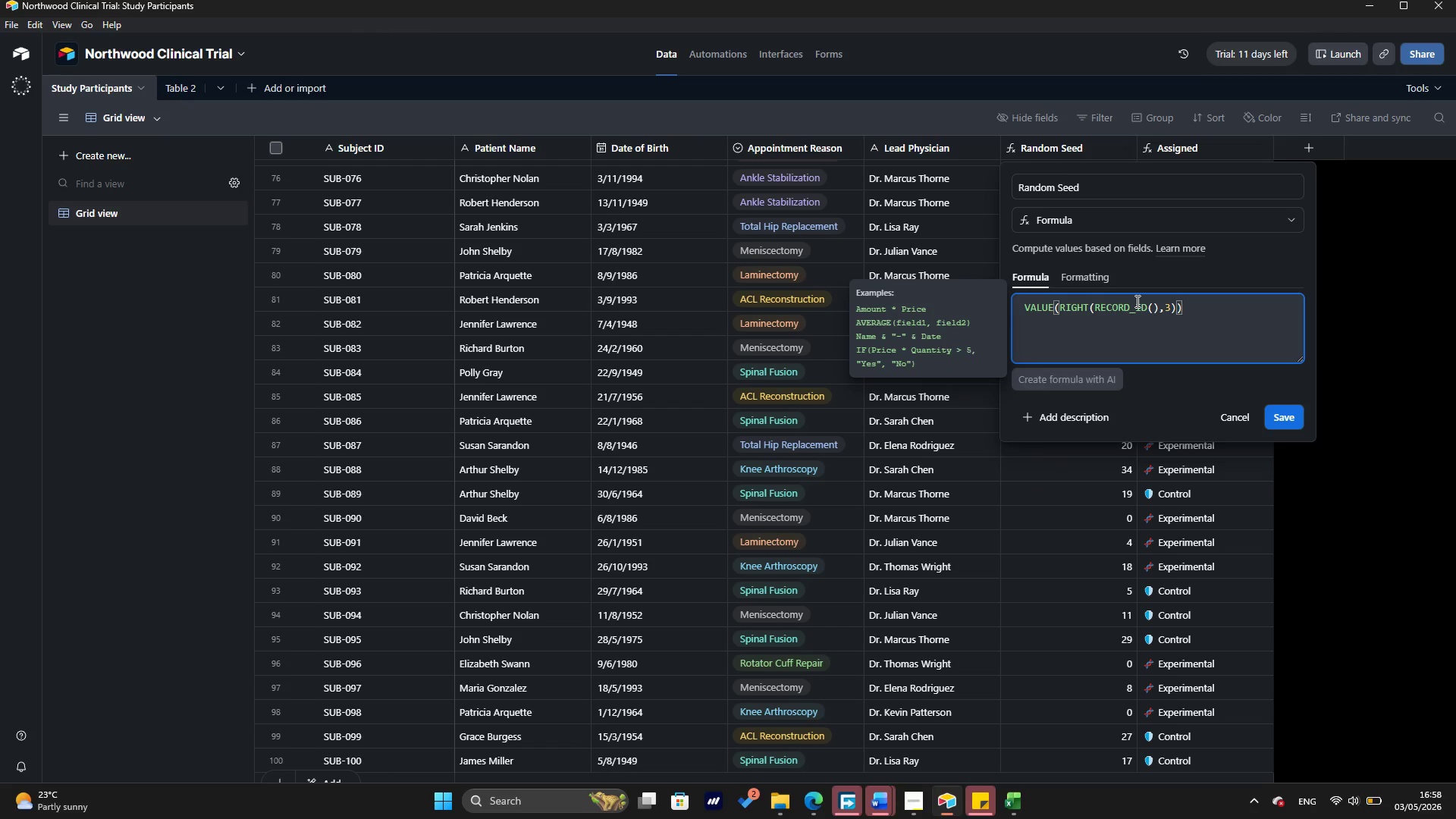 
left_click([1279, 443])
 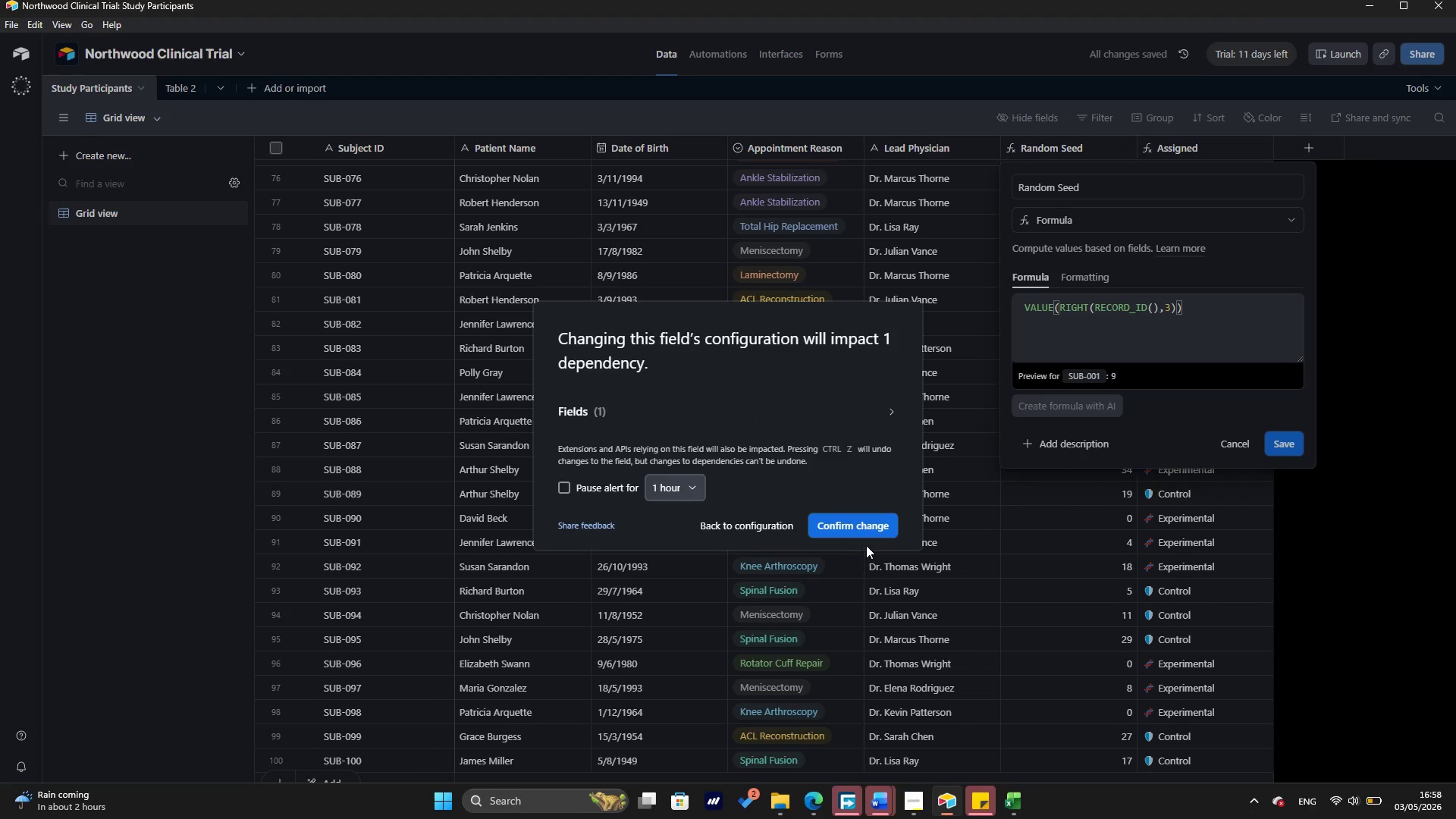 
left_click([860, 529])
 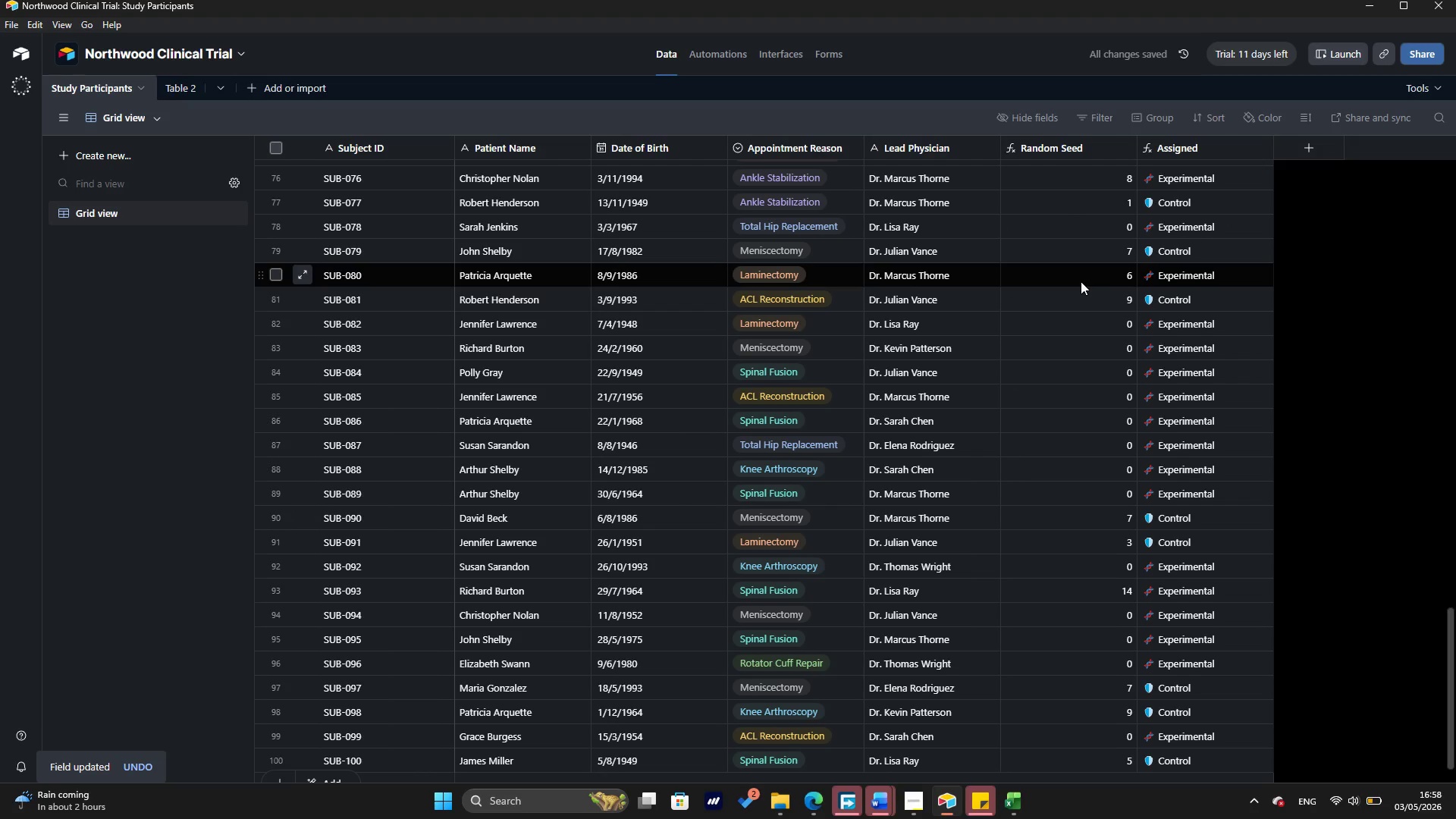 
hold_key(key=ArrowUp, duration=0.42)
 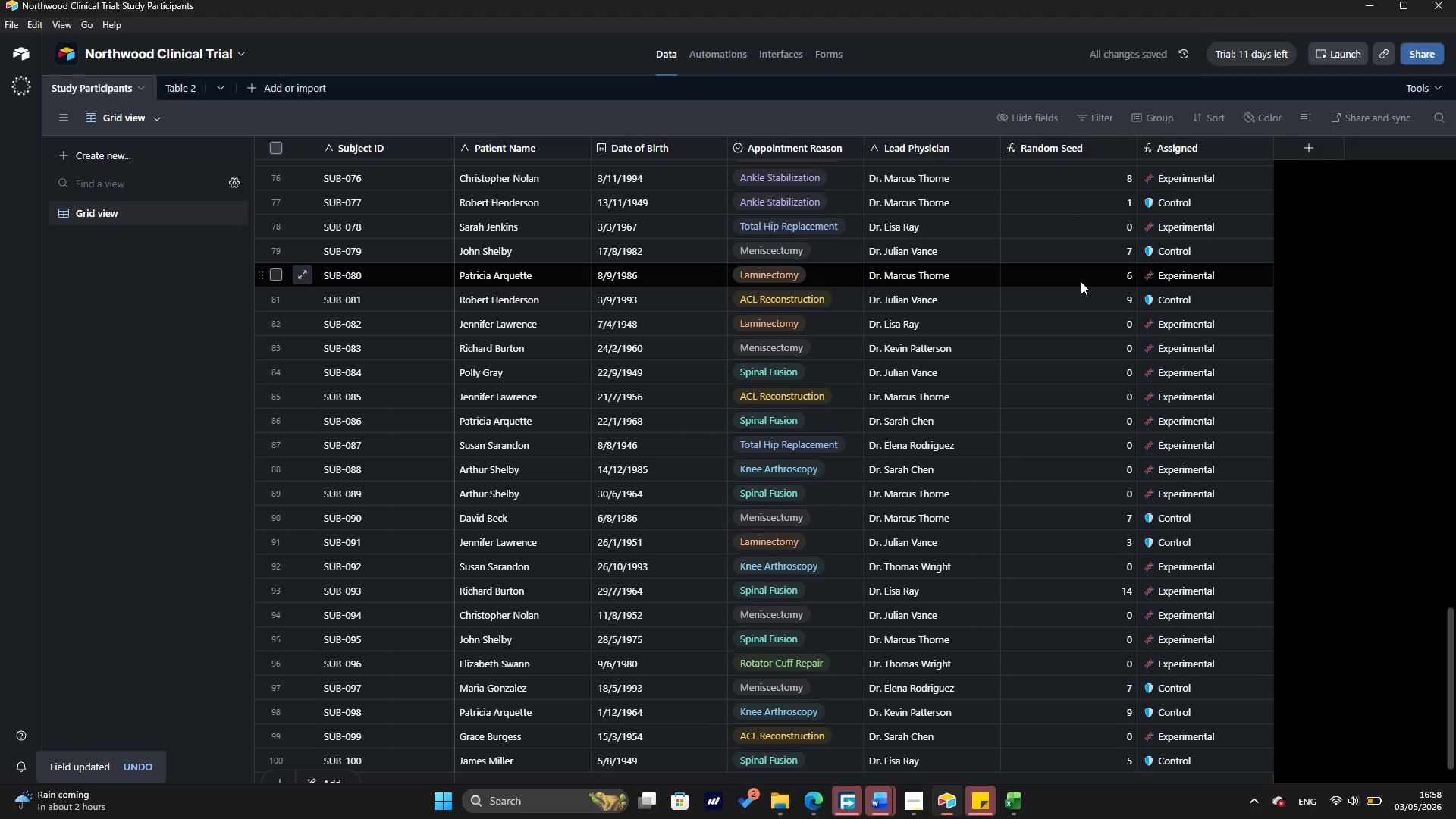 
left_click([1081, 281])
 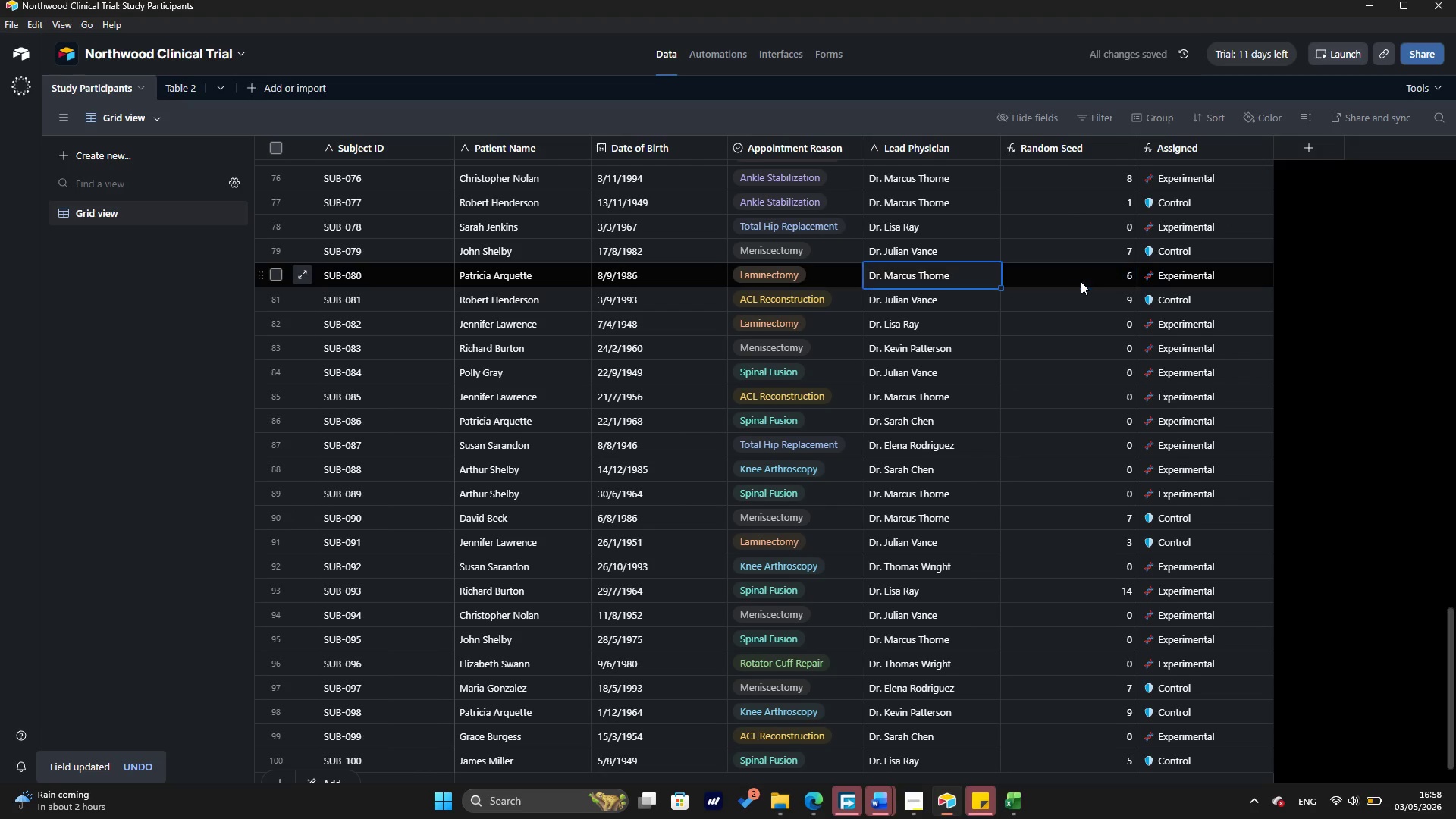 
key(ArrowLeft)
 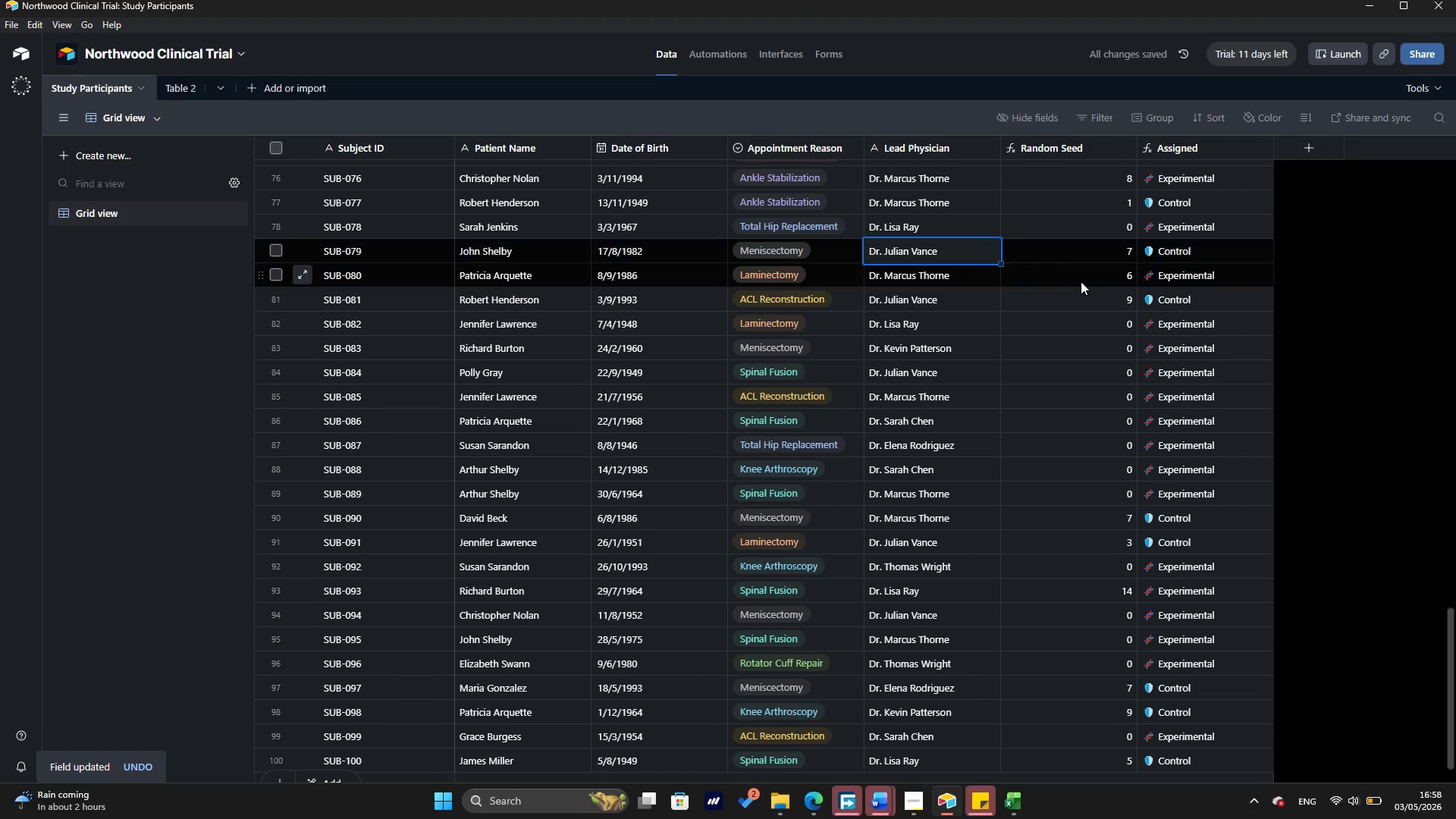 
key(ArrowUp)
 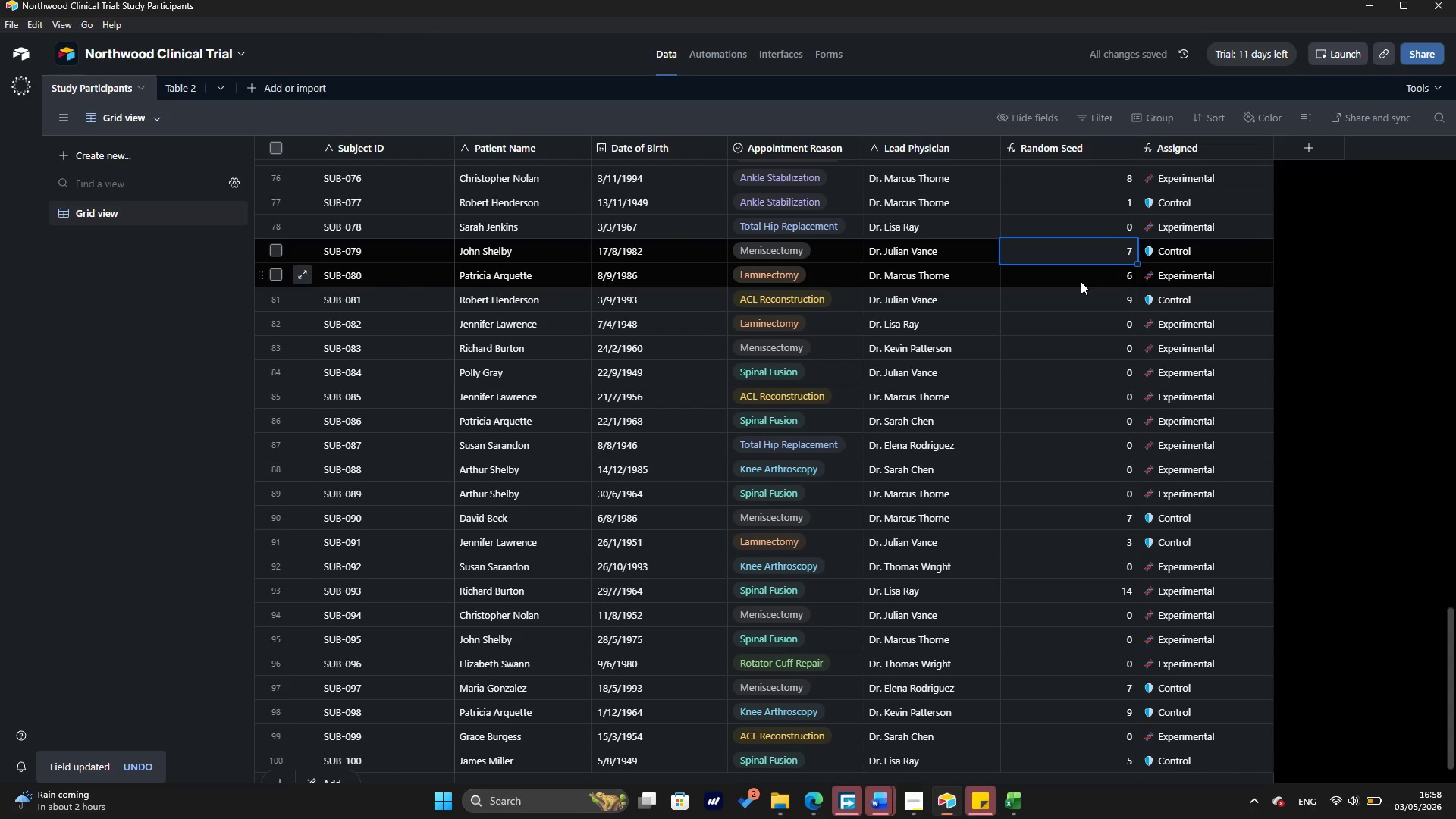 
key(ArrowRight)
 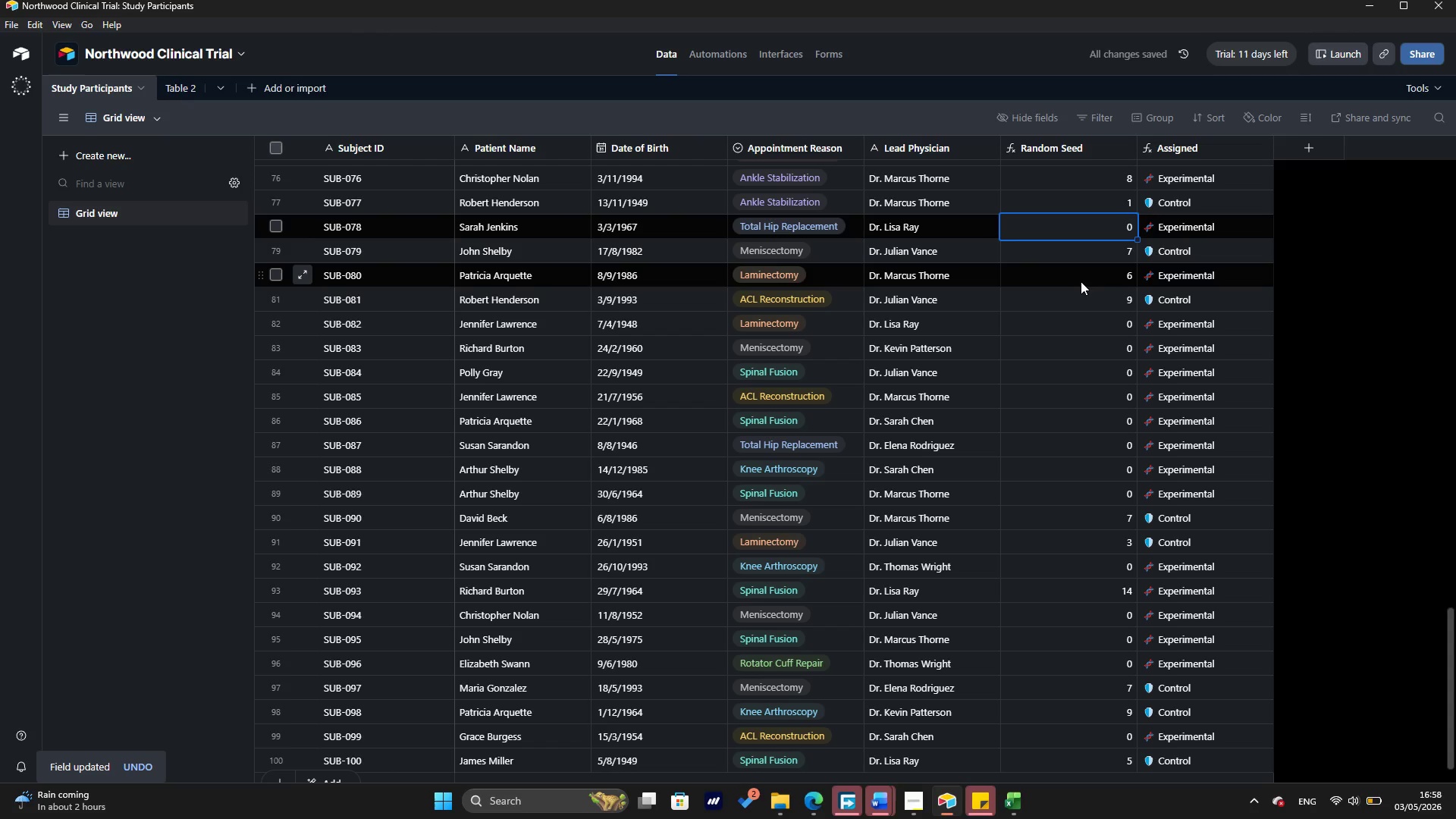 
hold_key(key=ArrowUp, duration=1.5)
 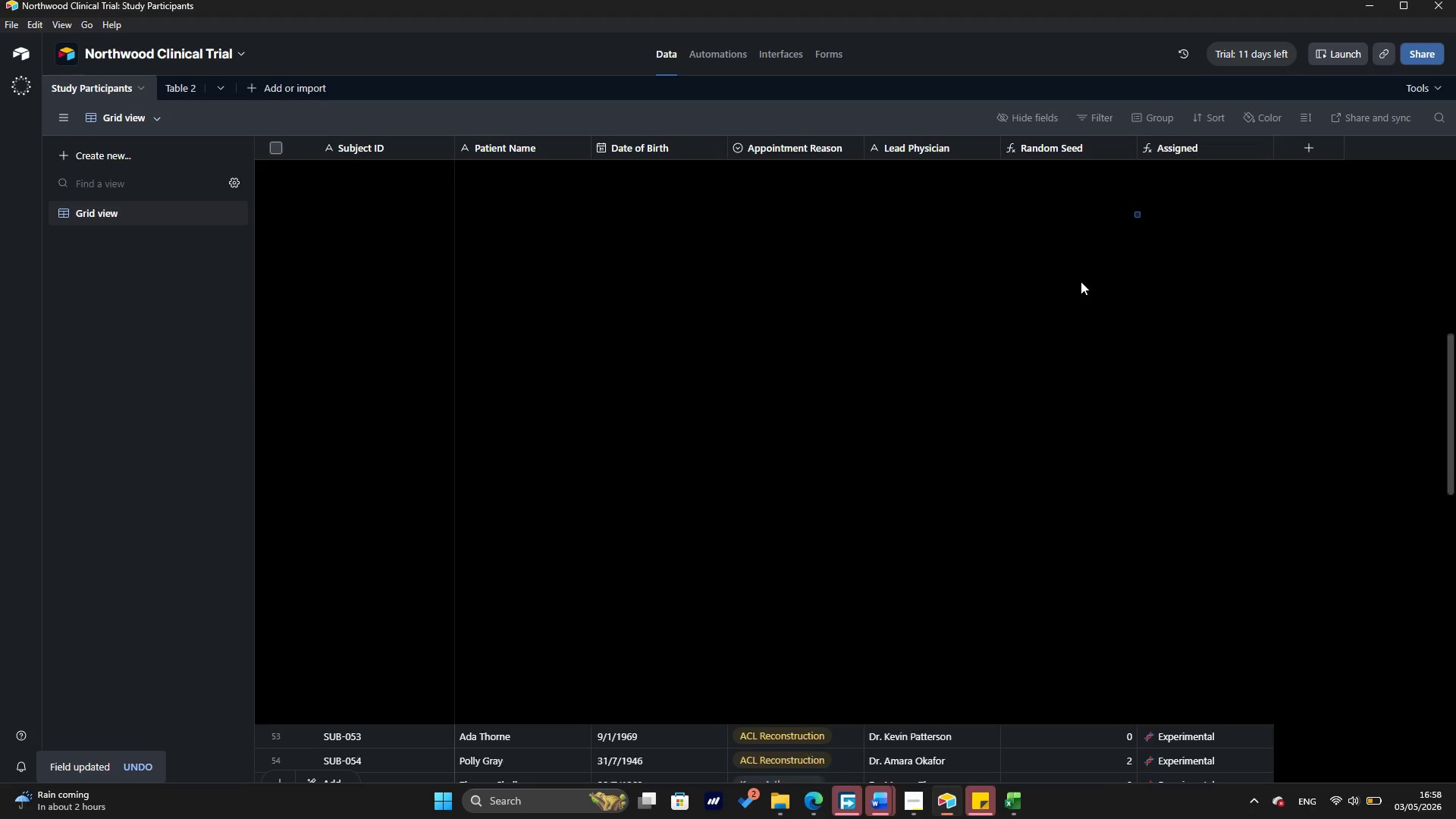 
hold_key(key=ArrowUp, duration=0.52)
 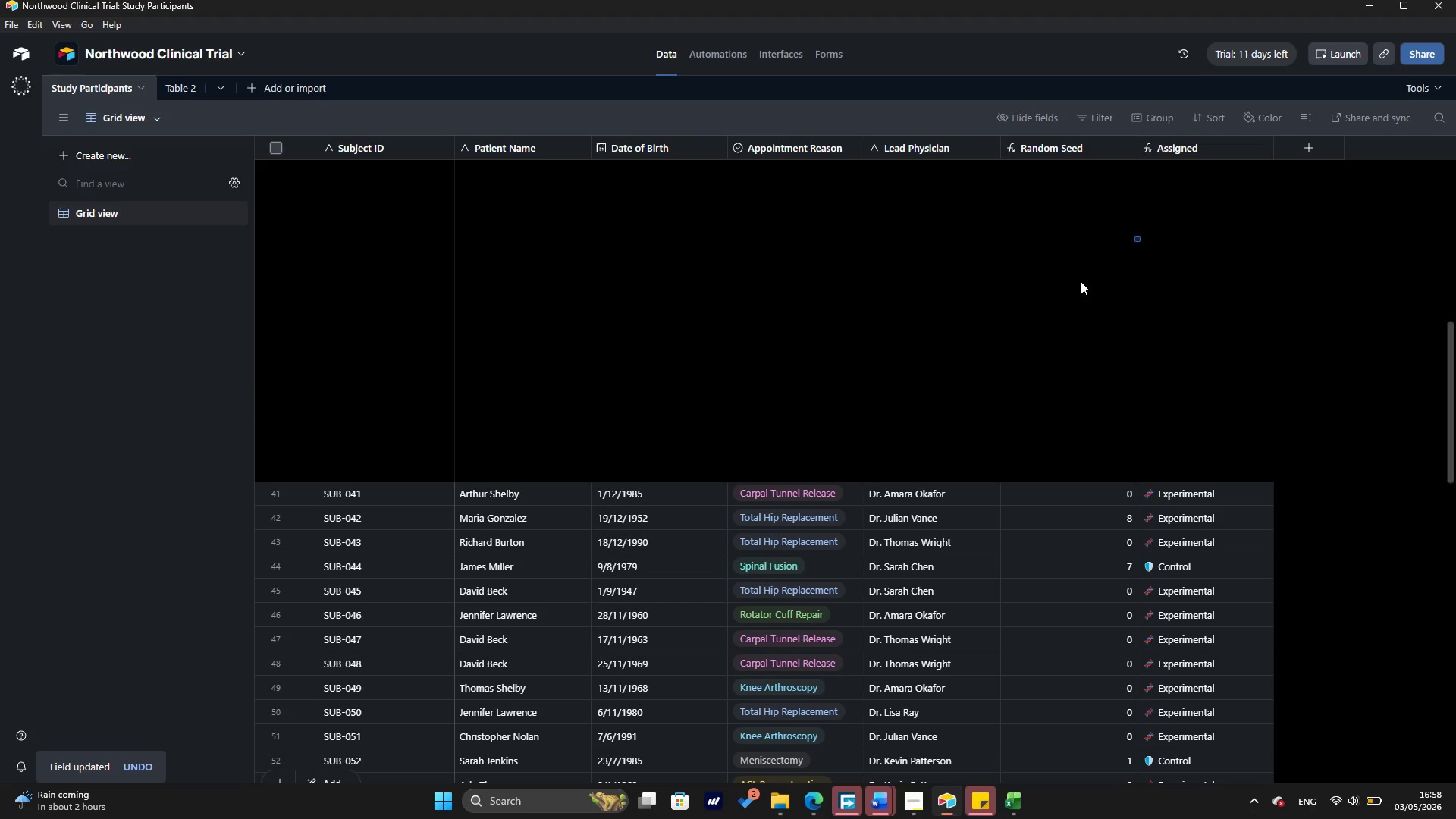 
hold_key(key=ArrowDown, duration=1.5)
 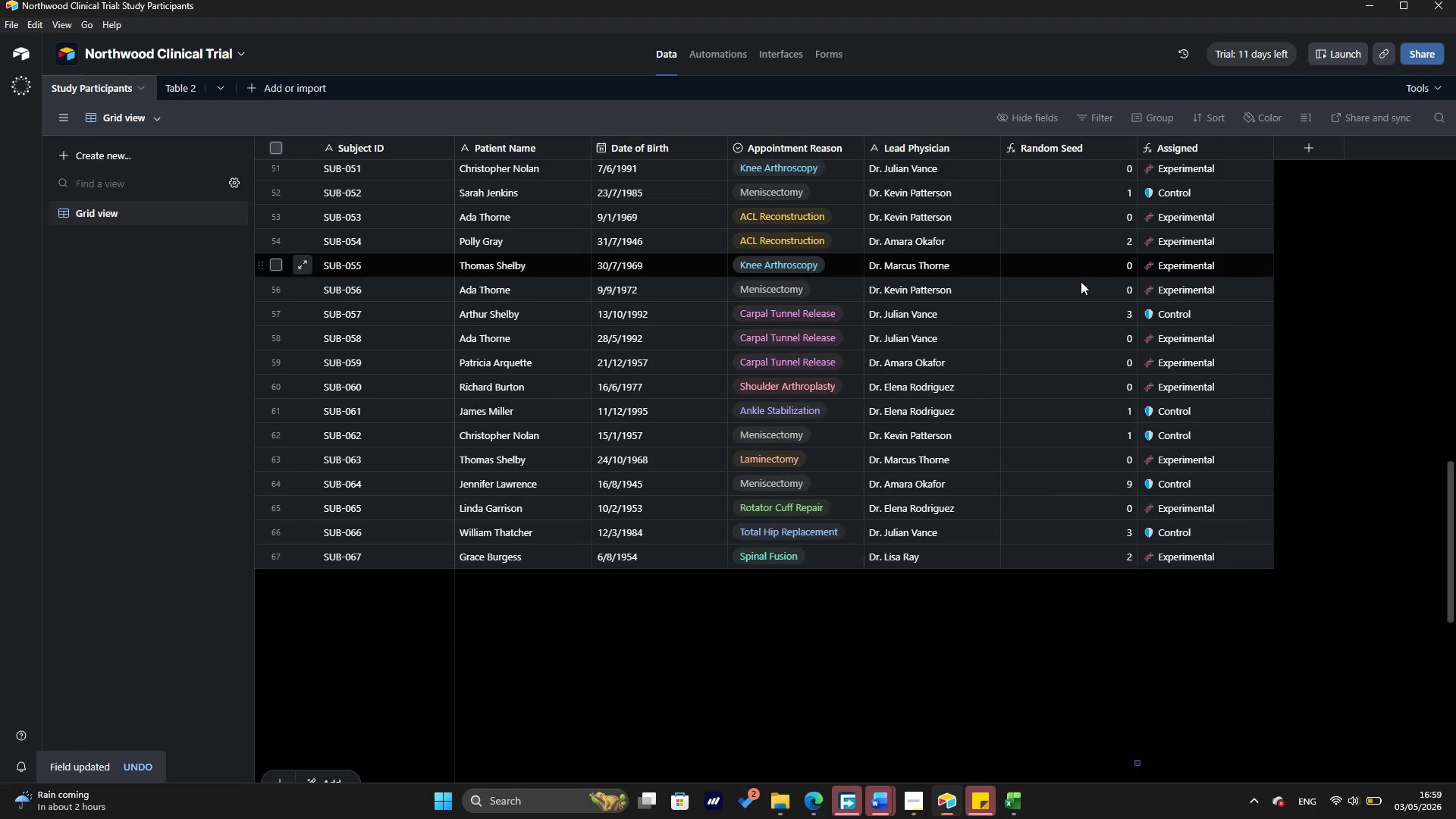 
hold_key(key=ArrowDown, duration=0.38)
 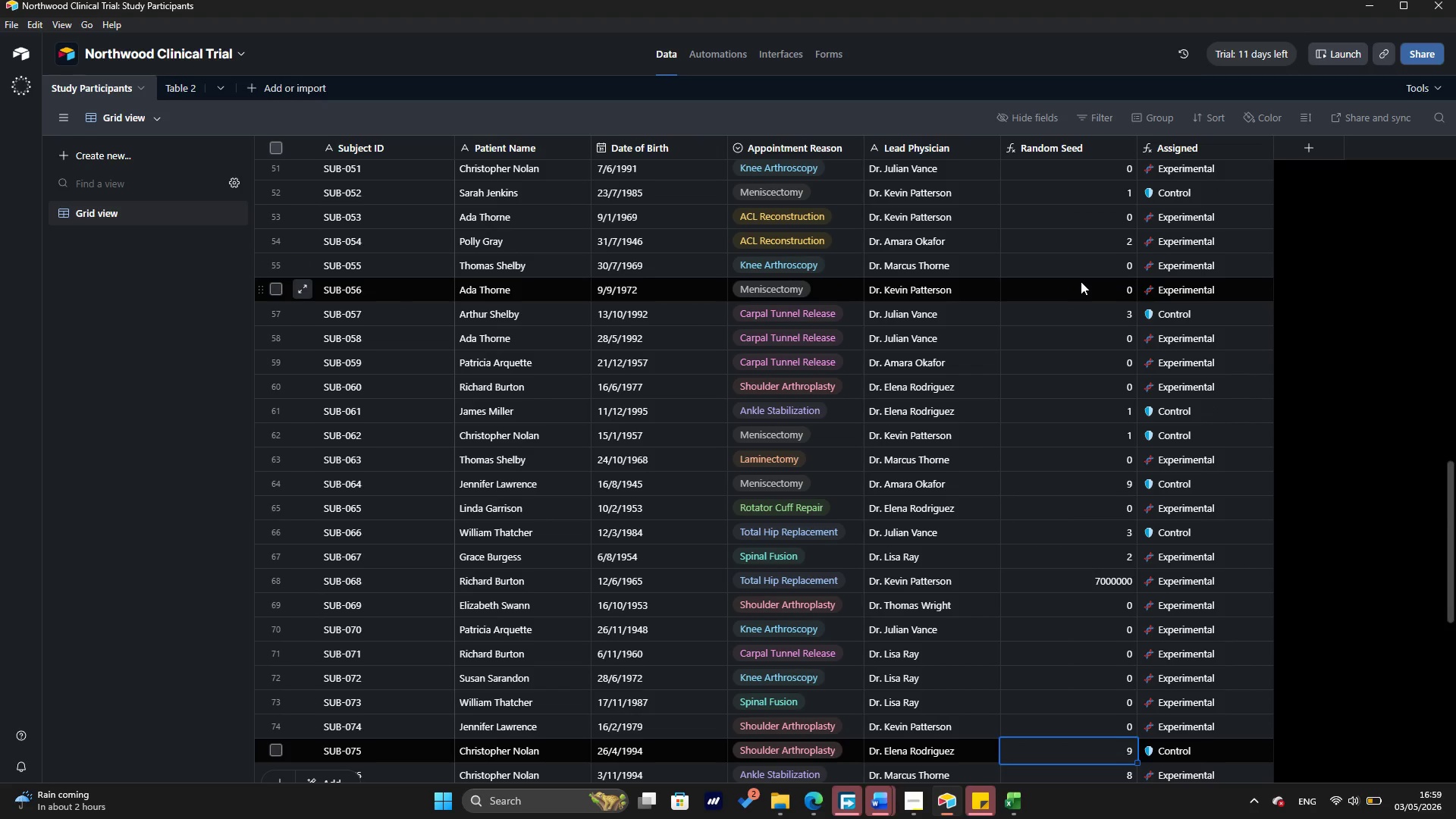 
hold_key(key=ArrowUp, duration=0.7)
 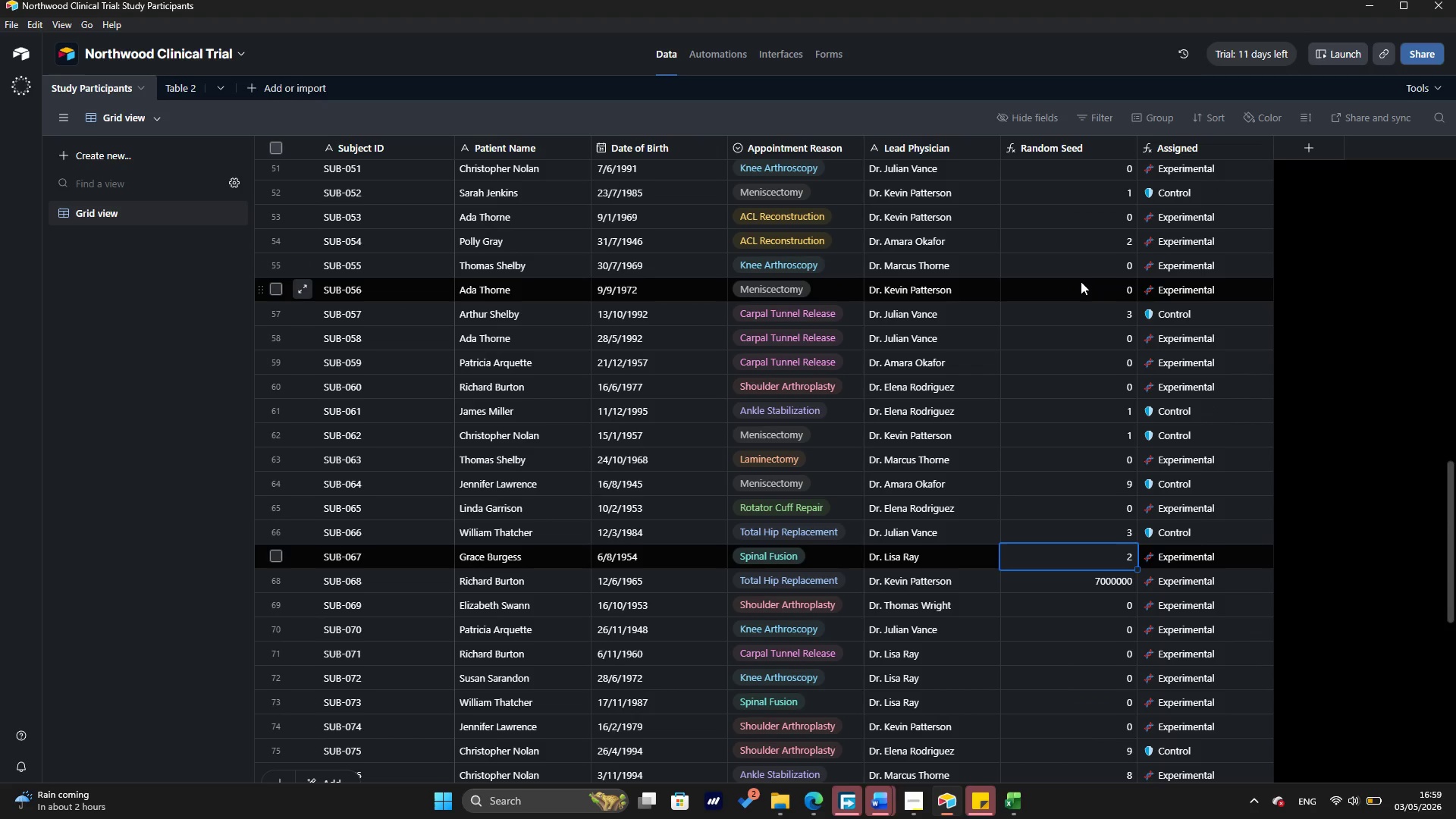 
hold_key(key=ArrowUp, duration=0.36)
 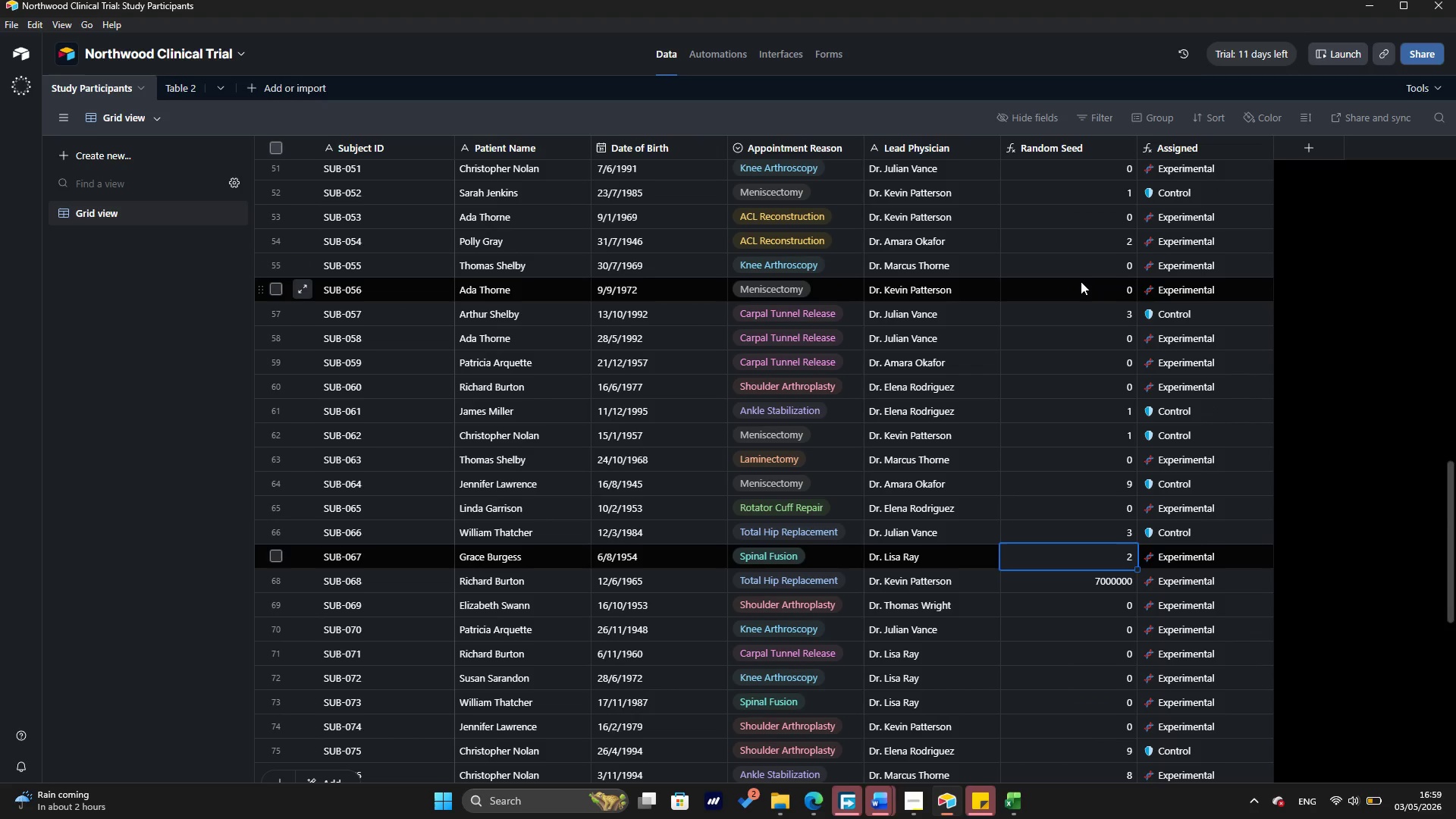 
key(ArrowDown)
 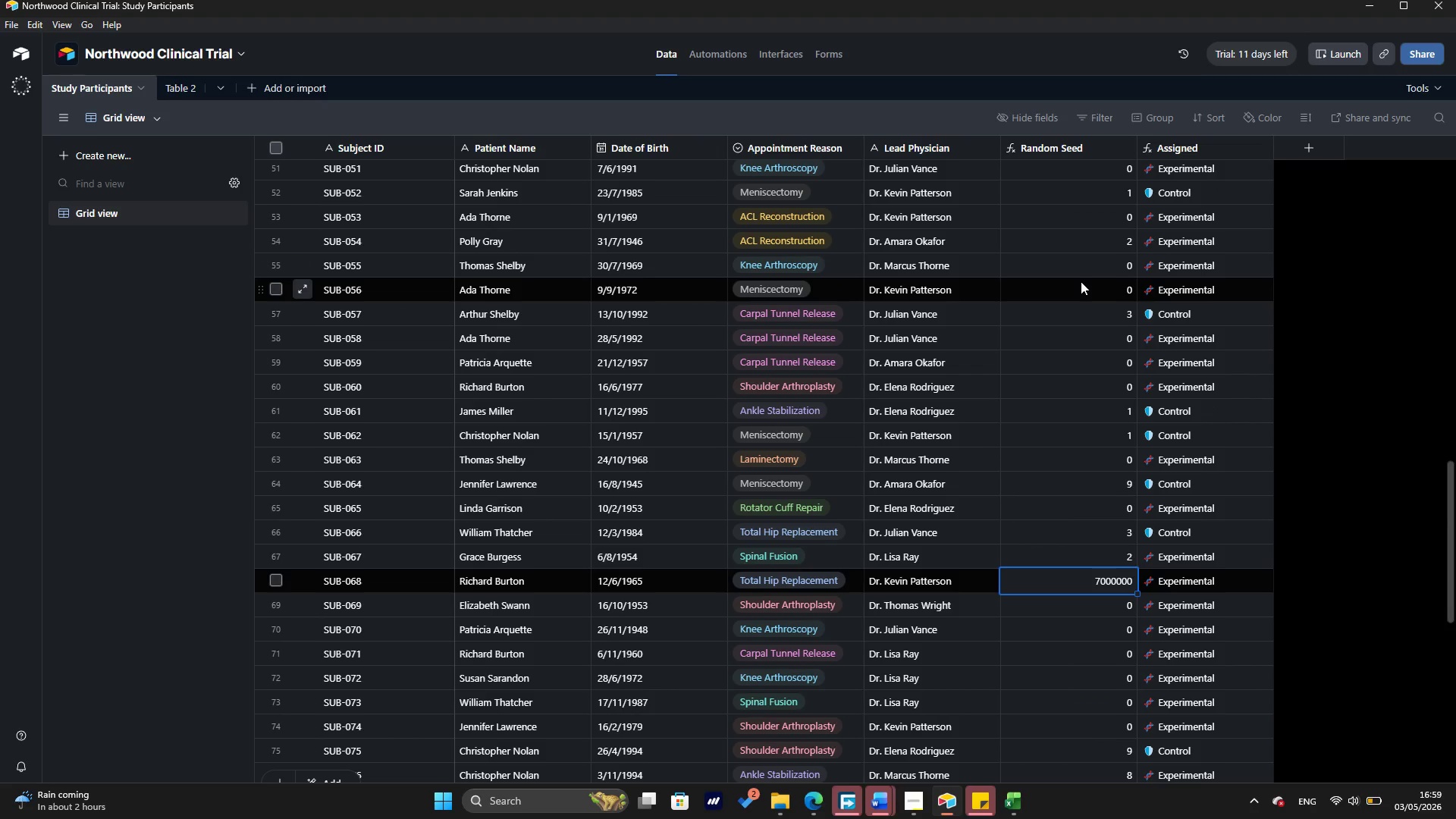 
key(ArrowDown)
 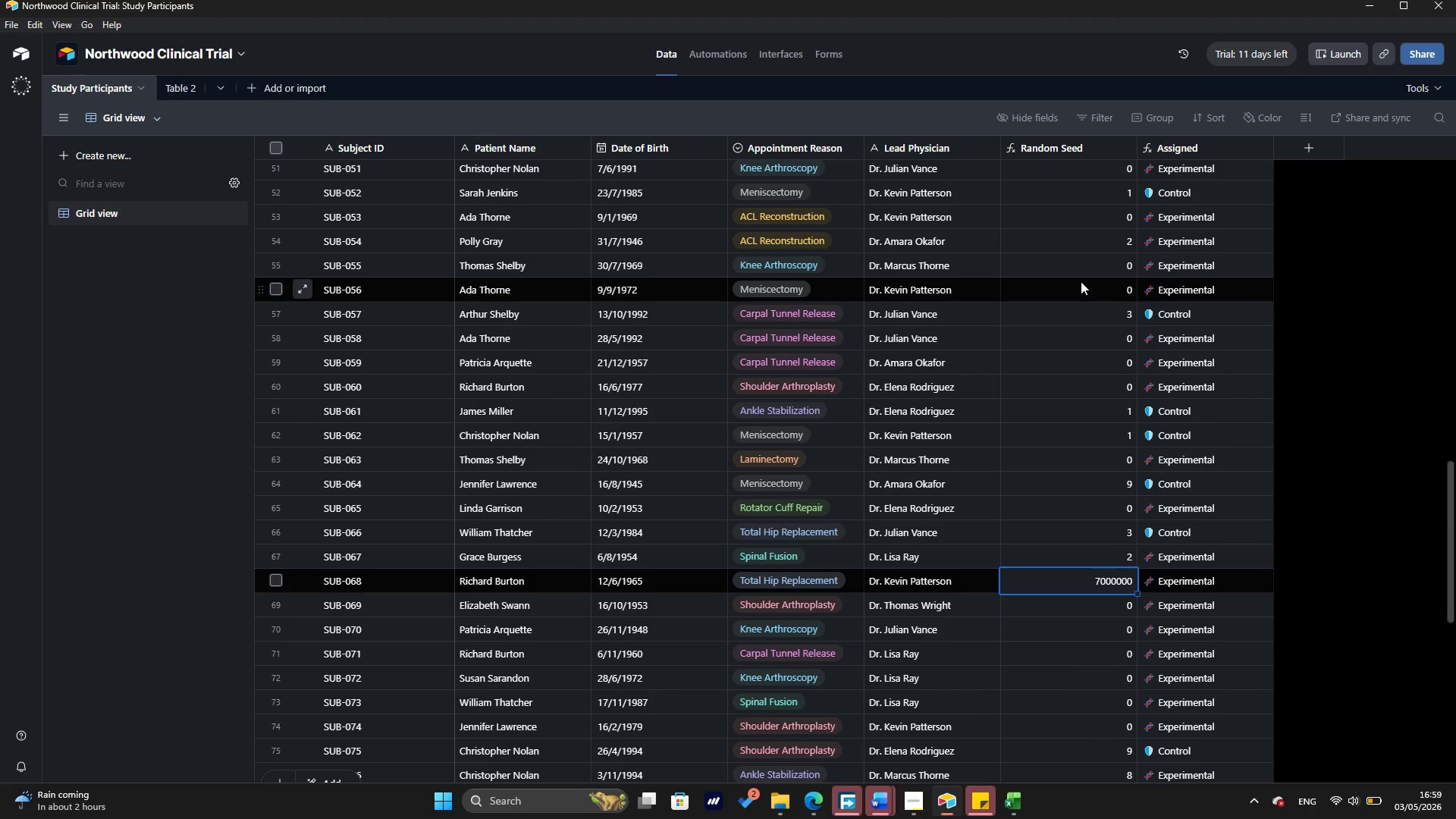 
hold_key(key=ArrowUp, duration=1.52)
 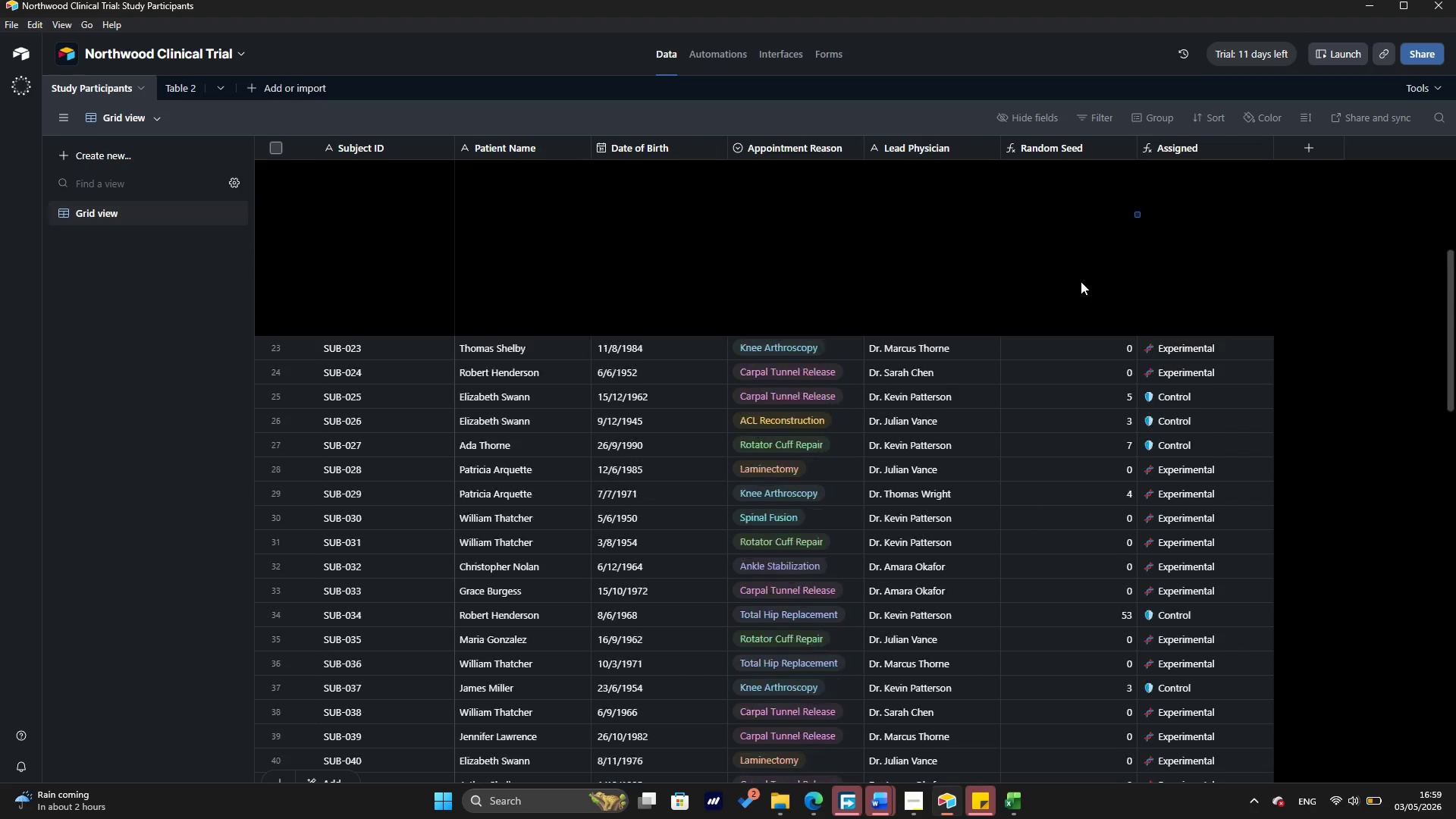 
hold_key(key=ArrowUp, duration=1.51)
 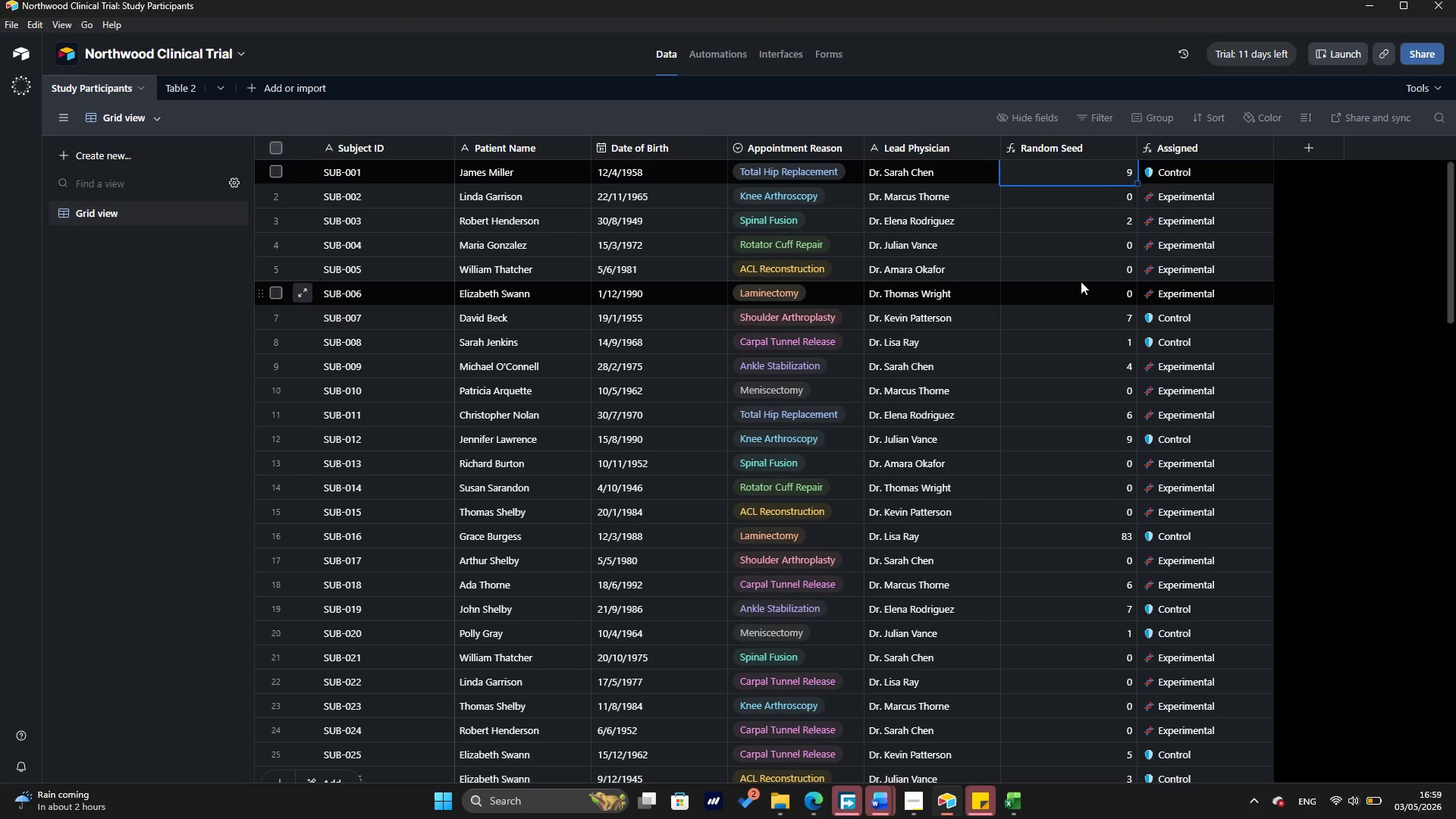 
key(ArrowUp)
 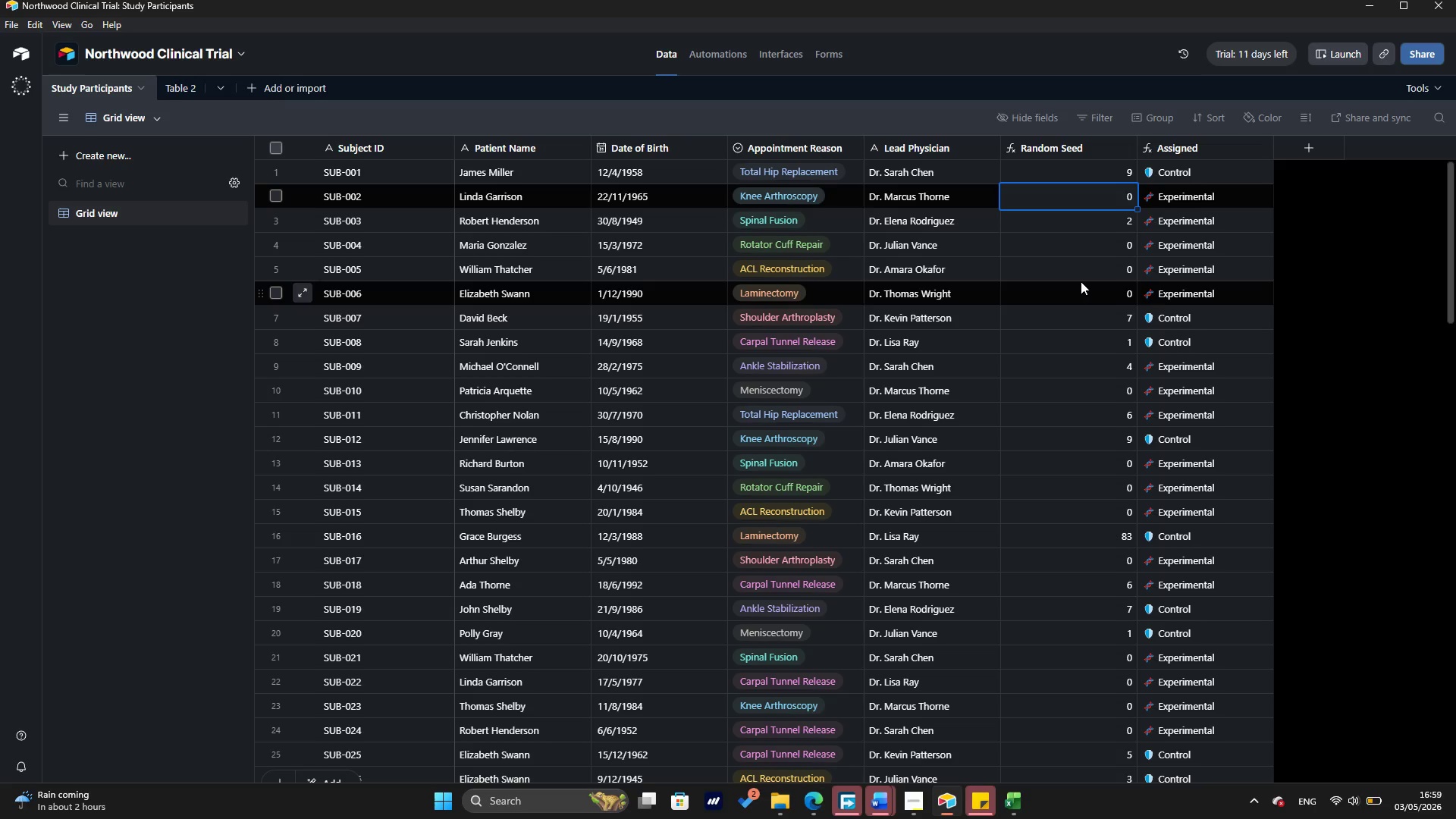 
key(ArrowDown)
 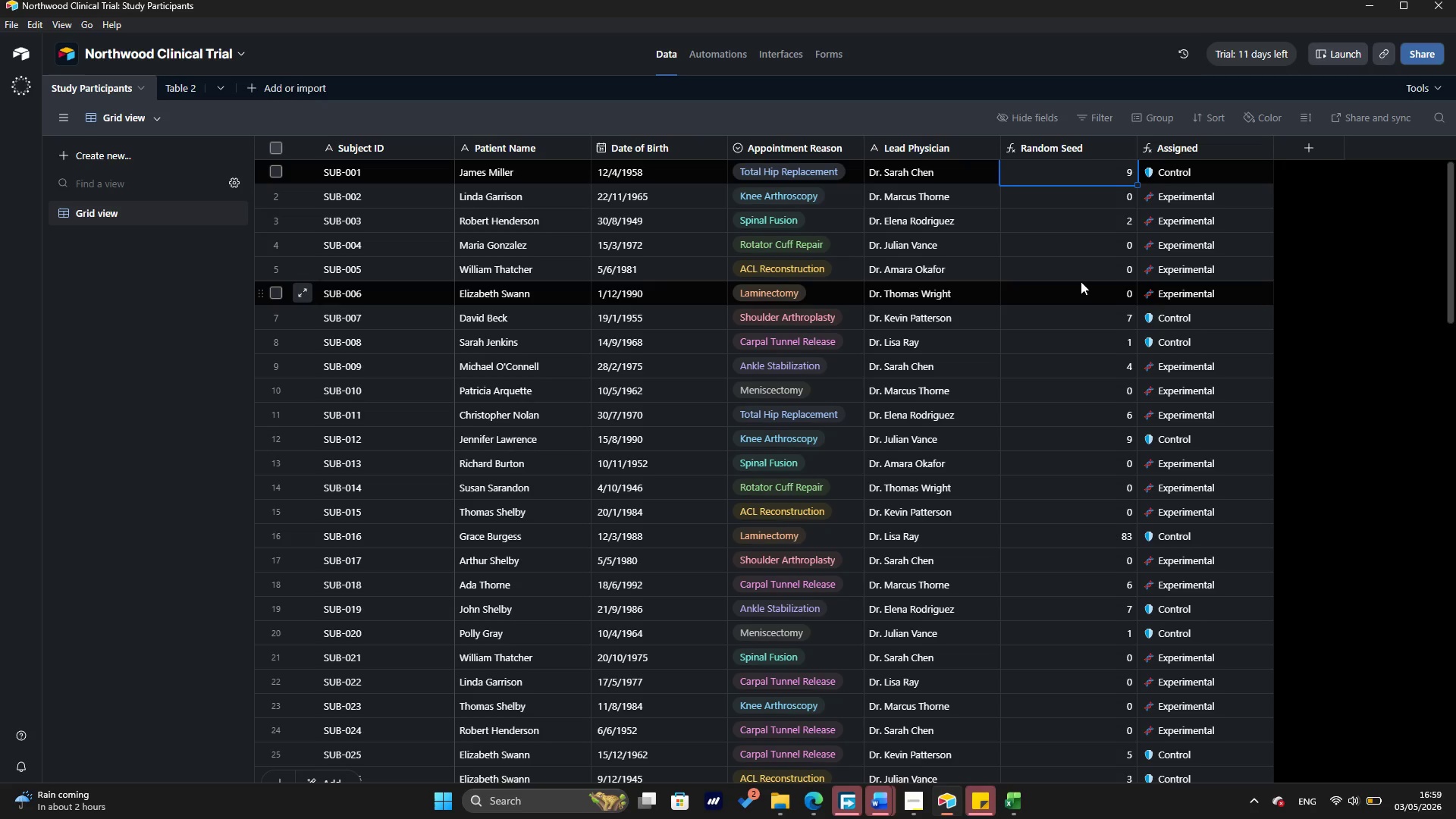 
key(ArrowUp)
 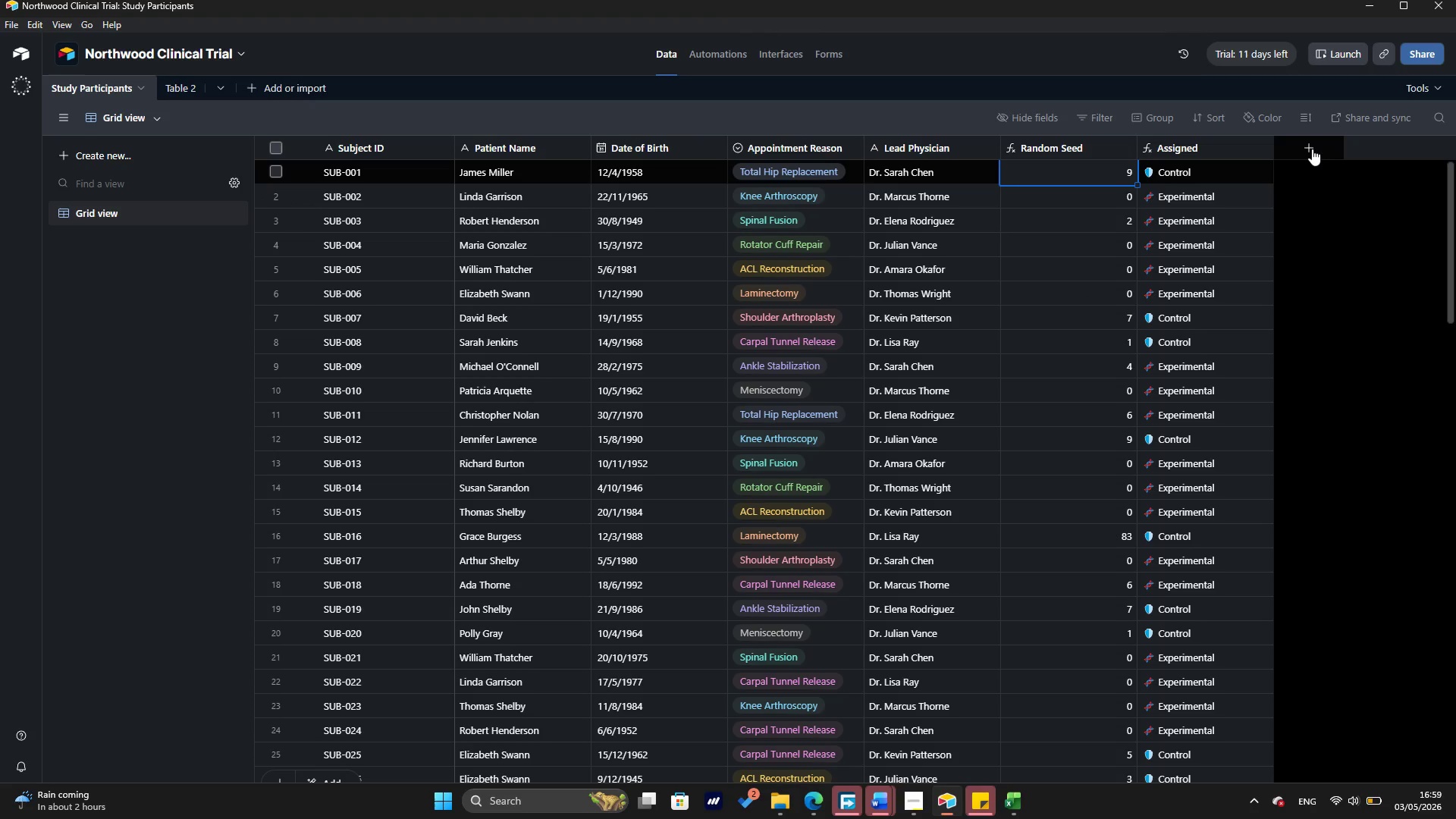 
left_click([1312, 149])
 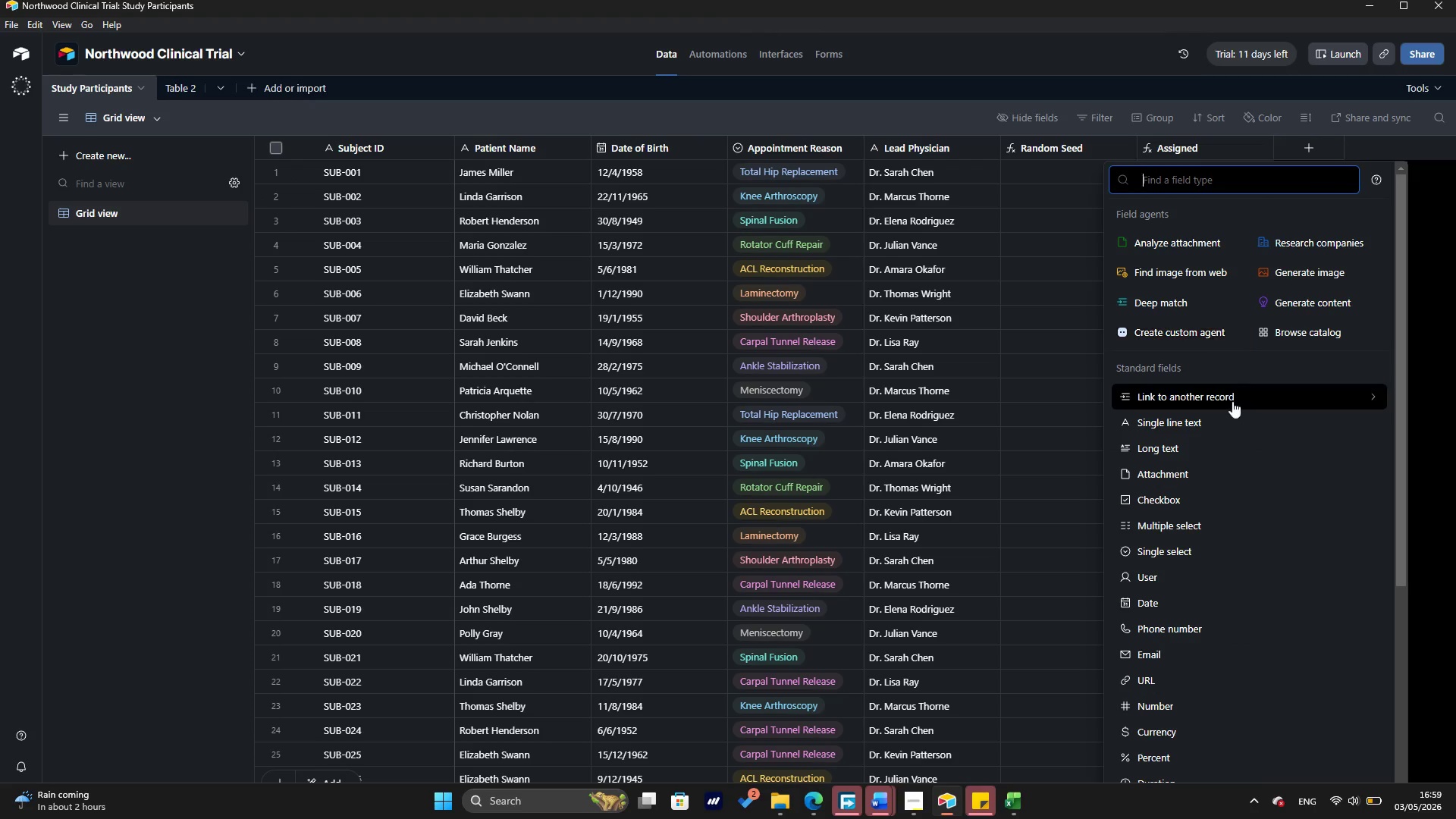 
left_click([1231, 418])
 